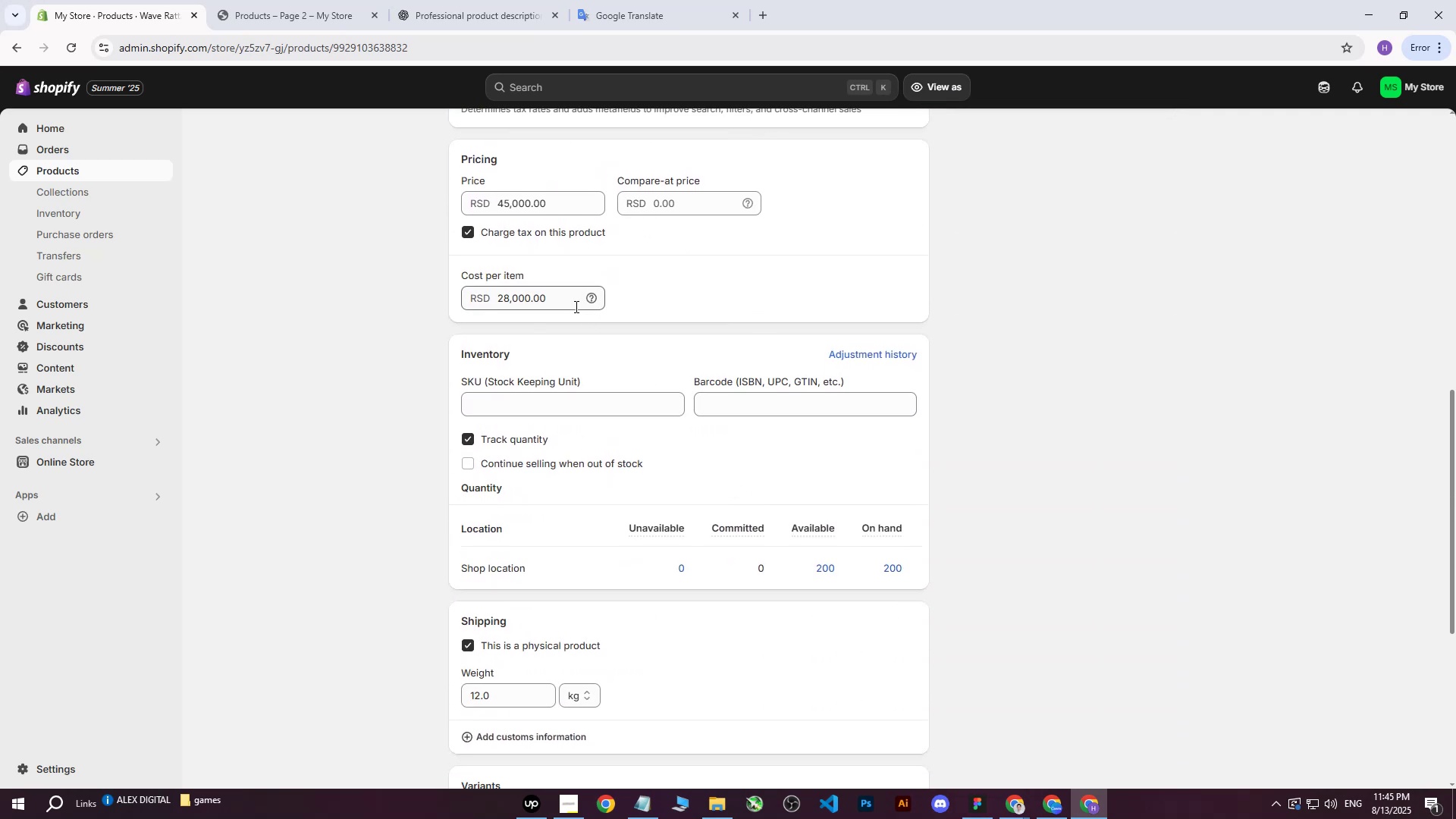 
scroll: coordinate [610, 372], scroll_direction: none, amount: 0.0
 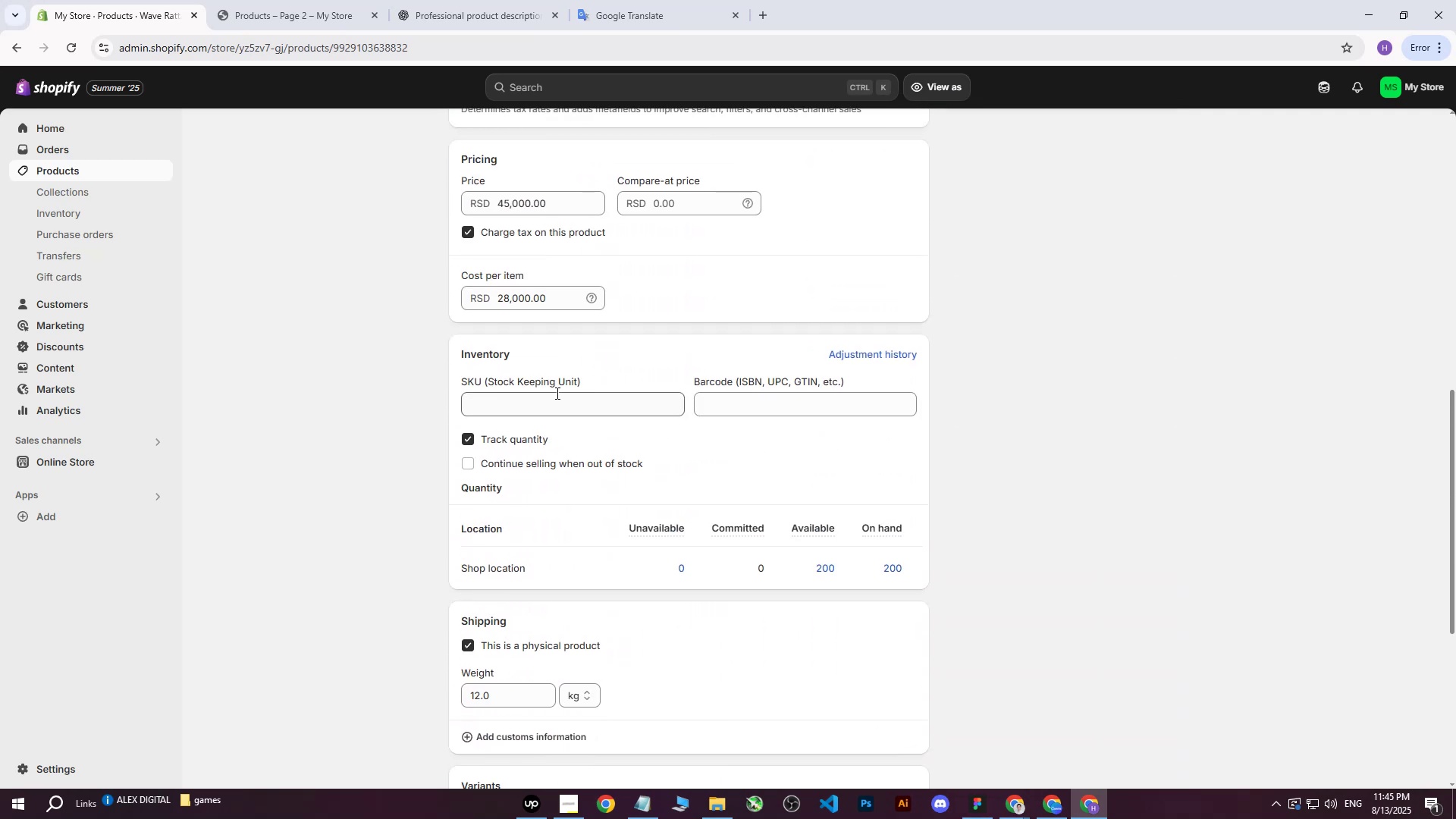 
left_click([556, 393])
 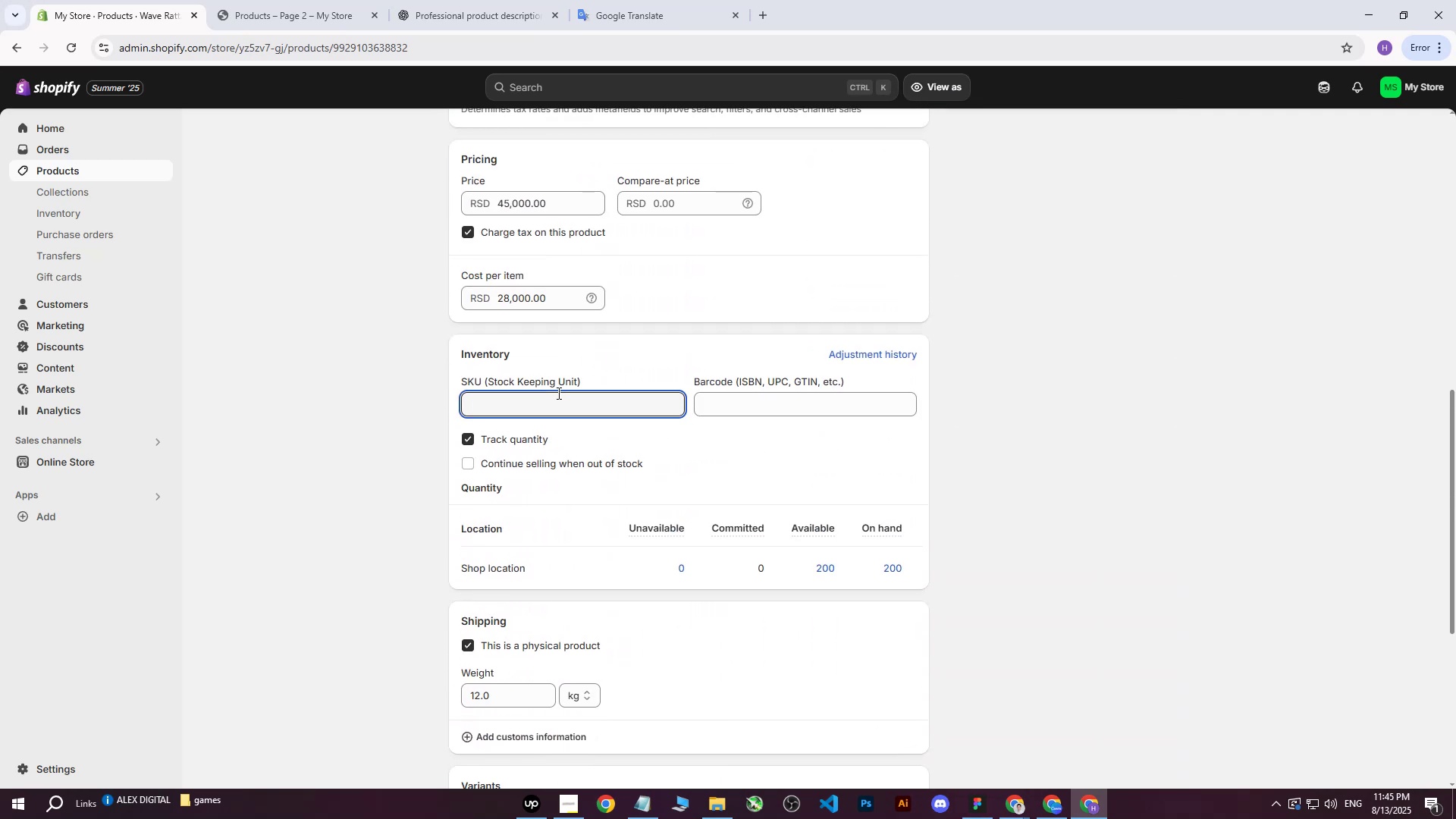 
type(200)
 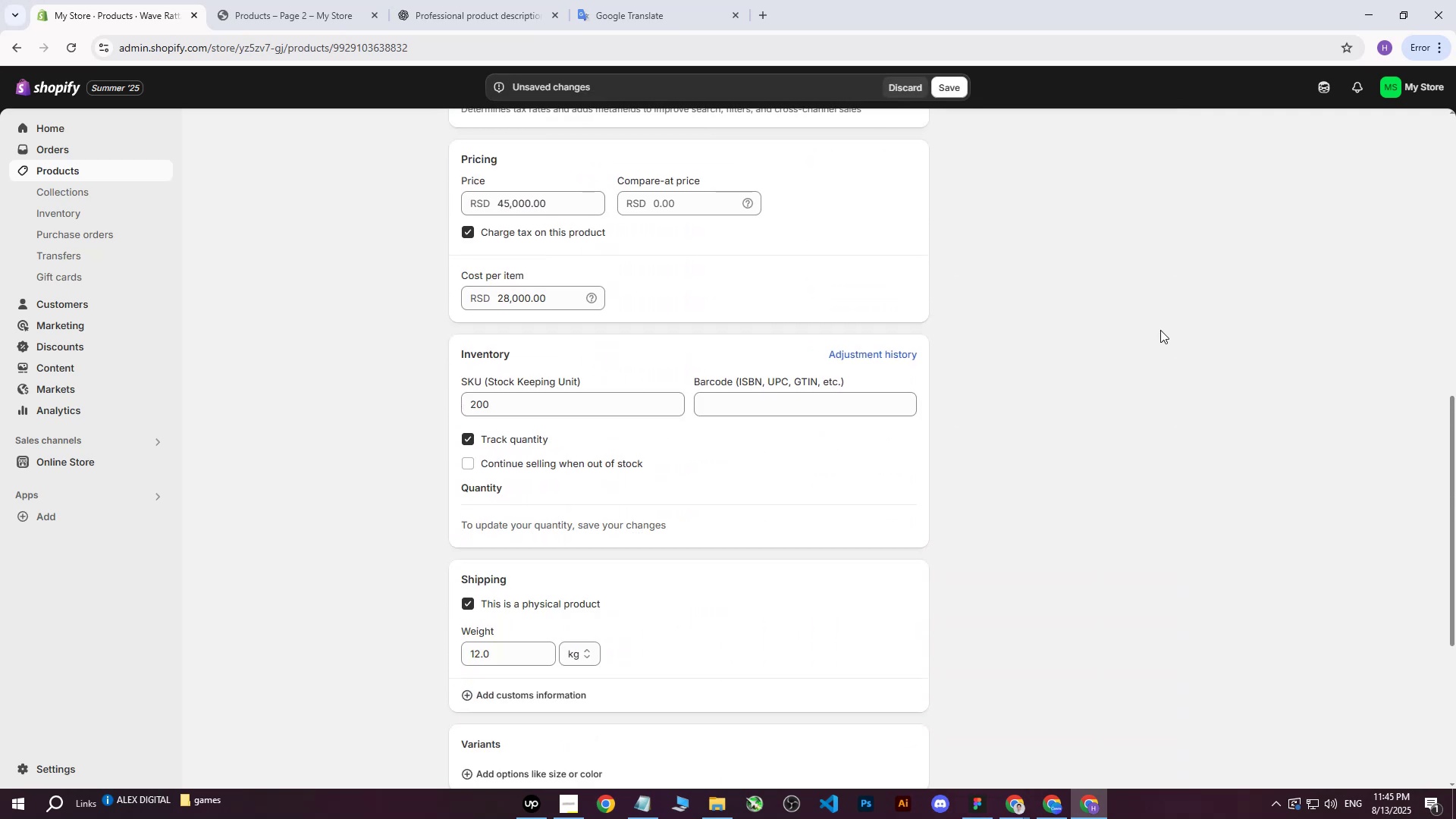 
left_click([1160, 330])
 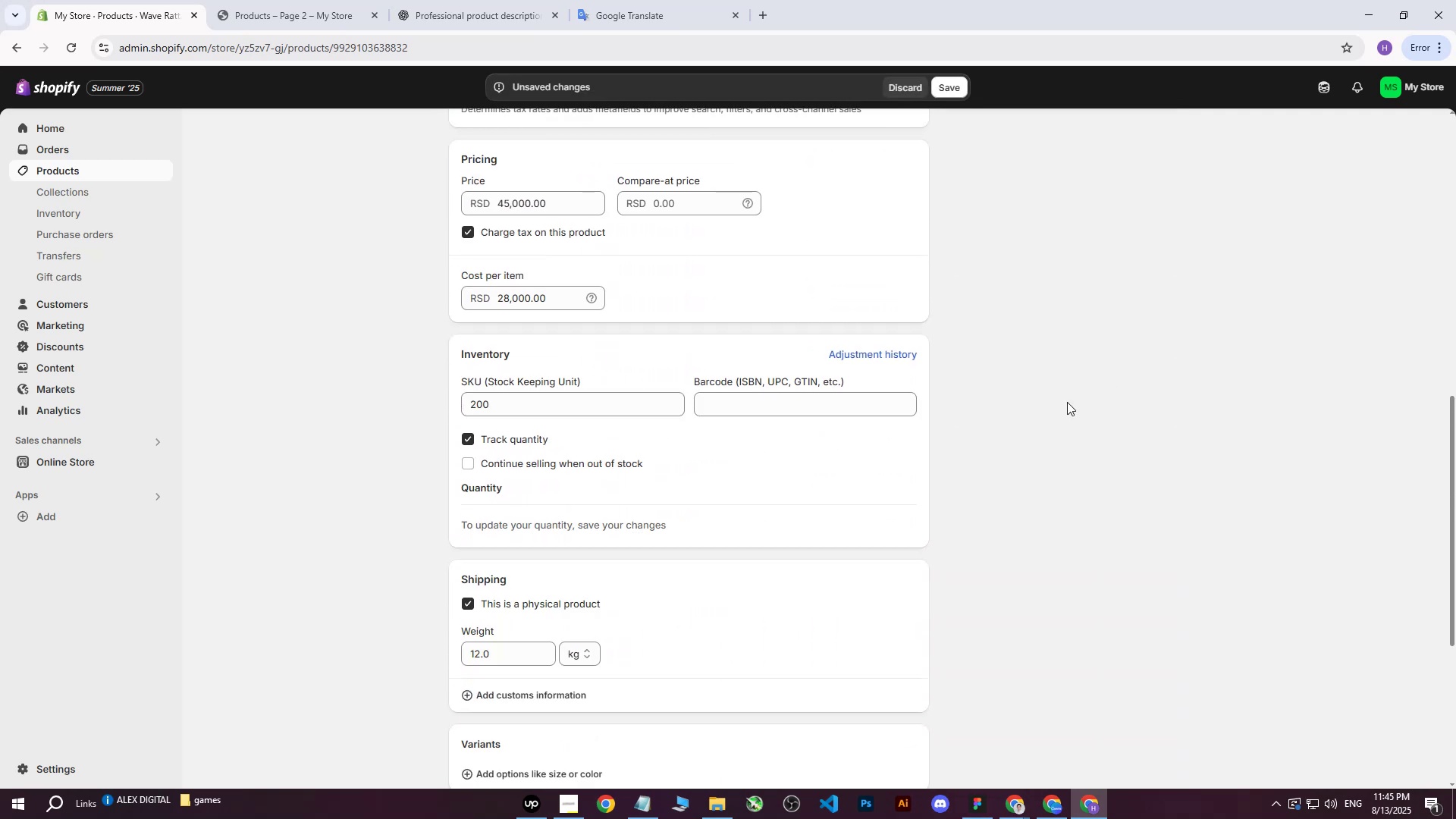 
scroll: coordinate [996, 278], scroll_direction: up, amount: 9.0
 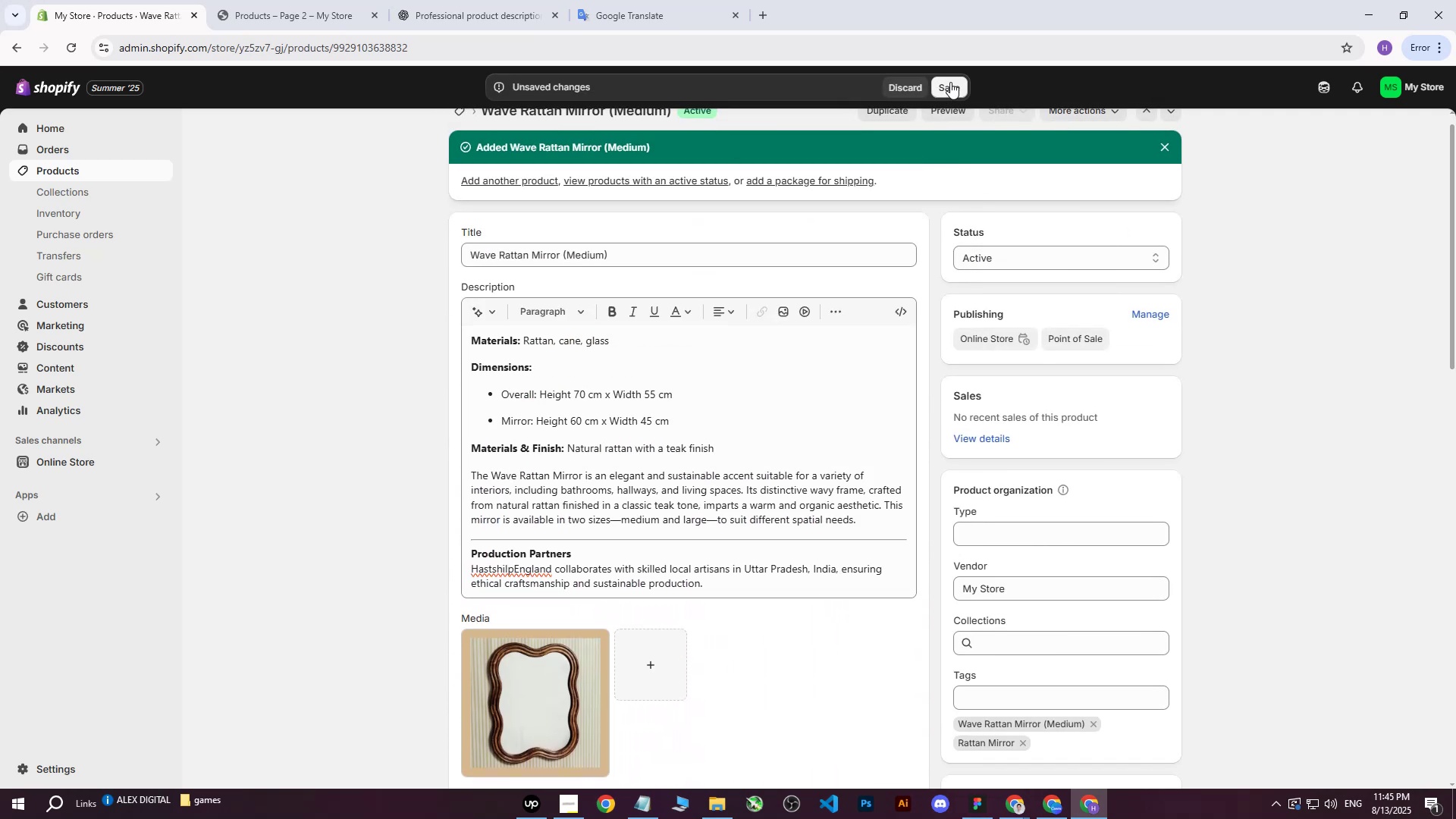 
left_click([950, 82])
 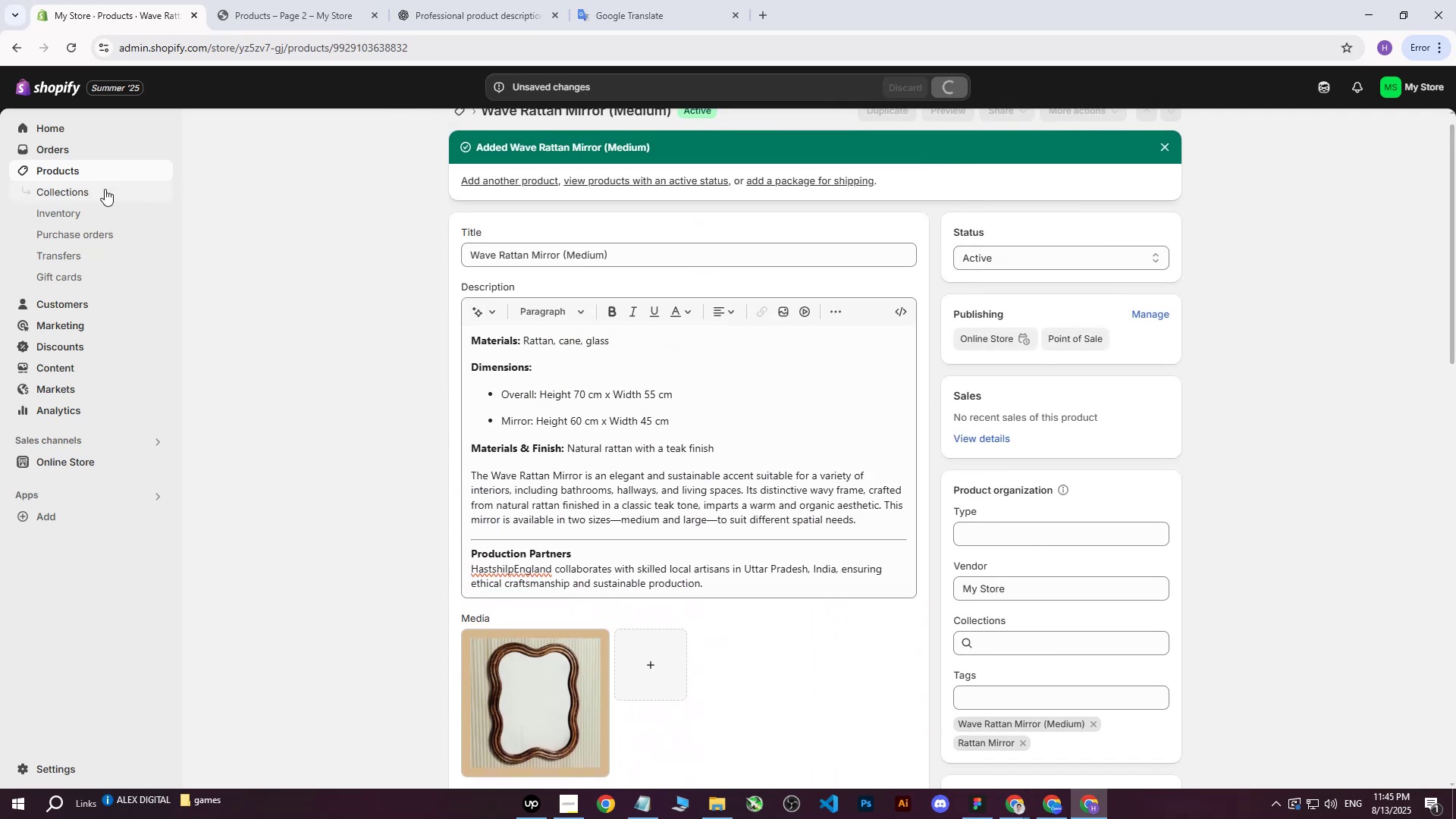 
left_click([67, 170])
 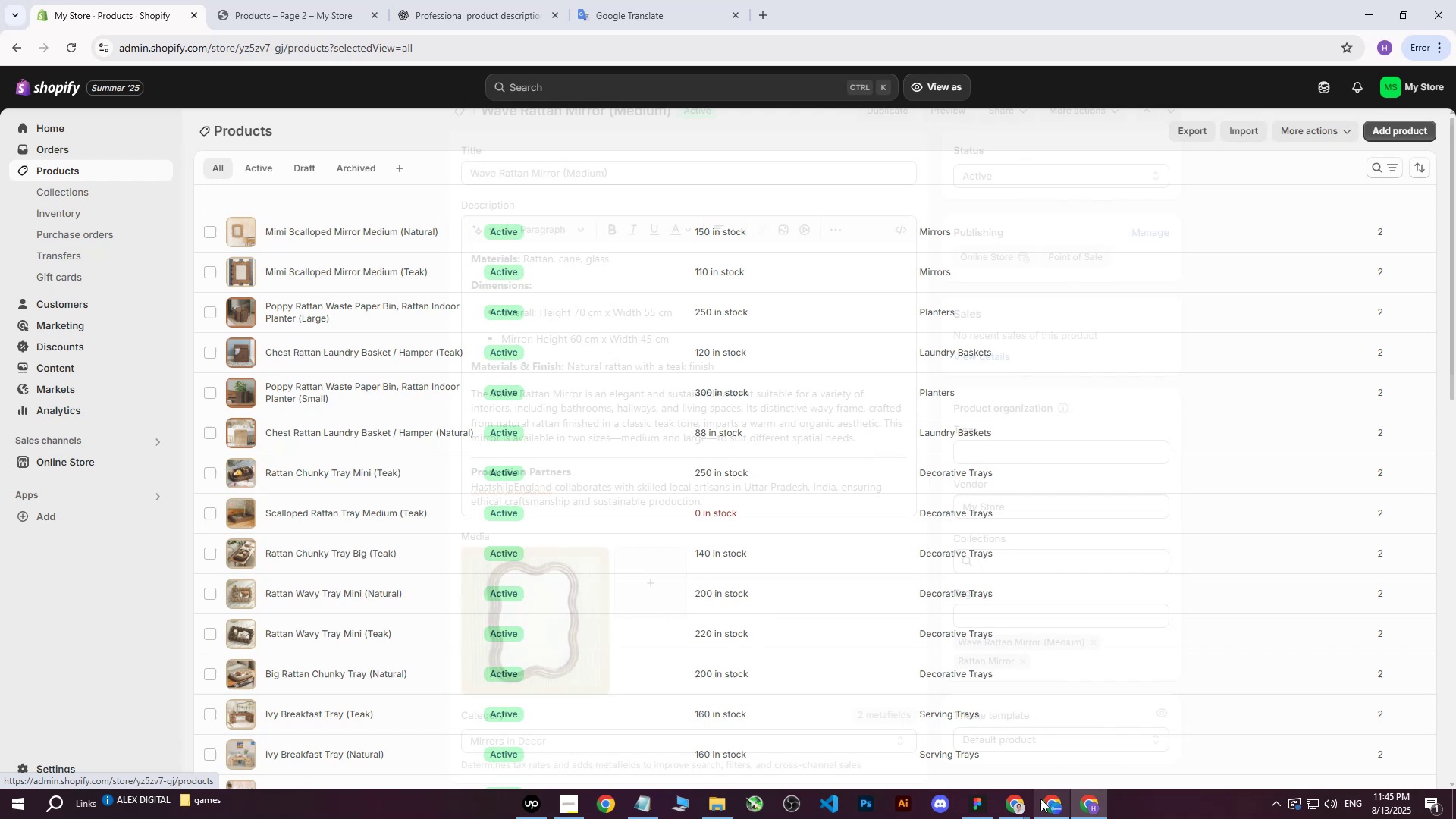 
left_click([1002, 805])
 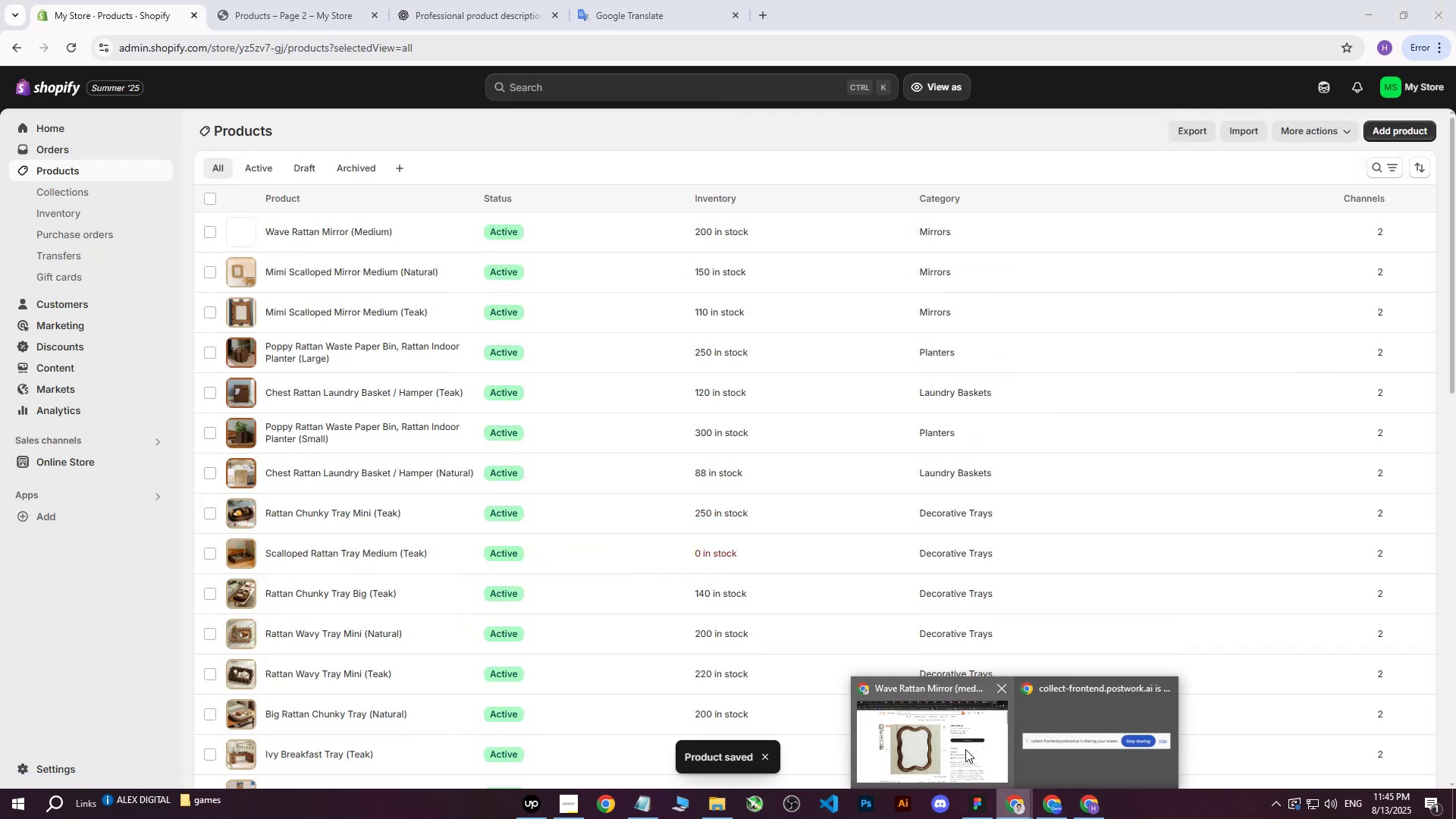 
left_click([958, 745])
 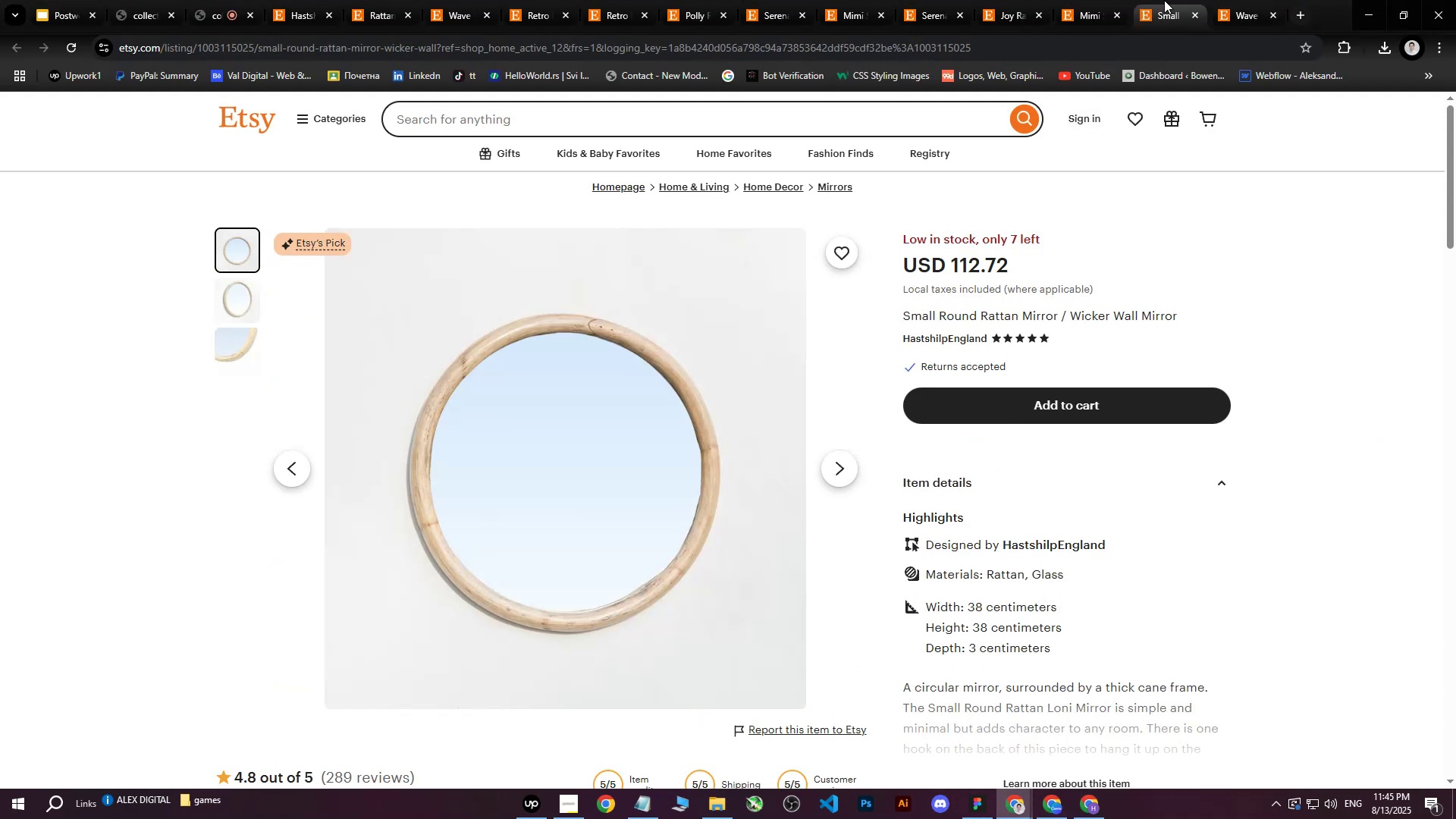 
double_click([1247, 2])
 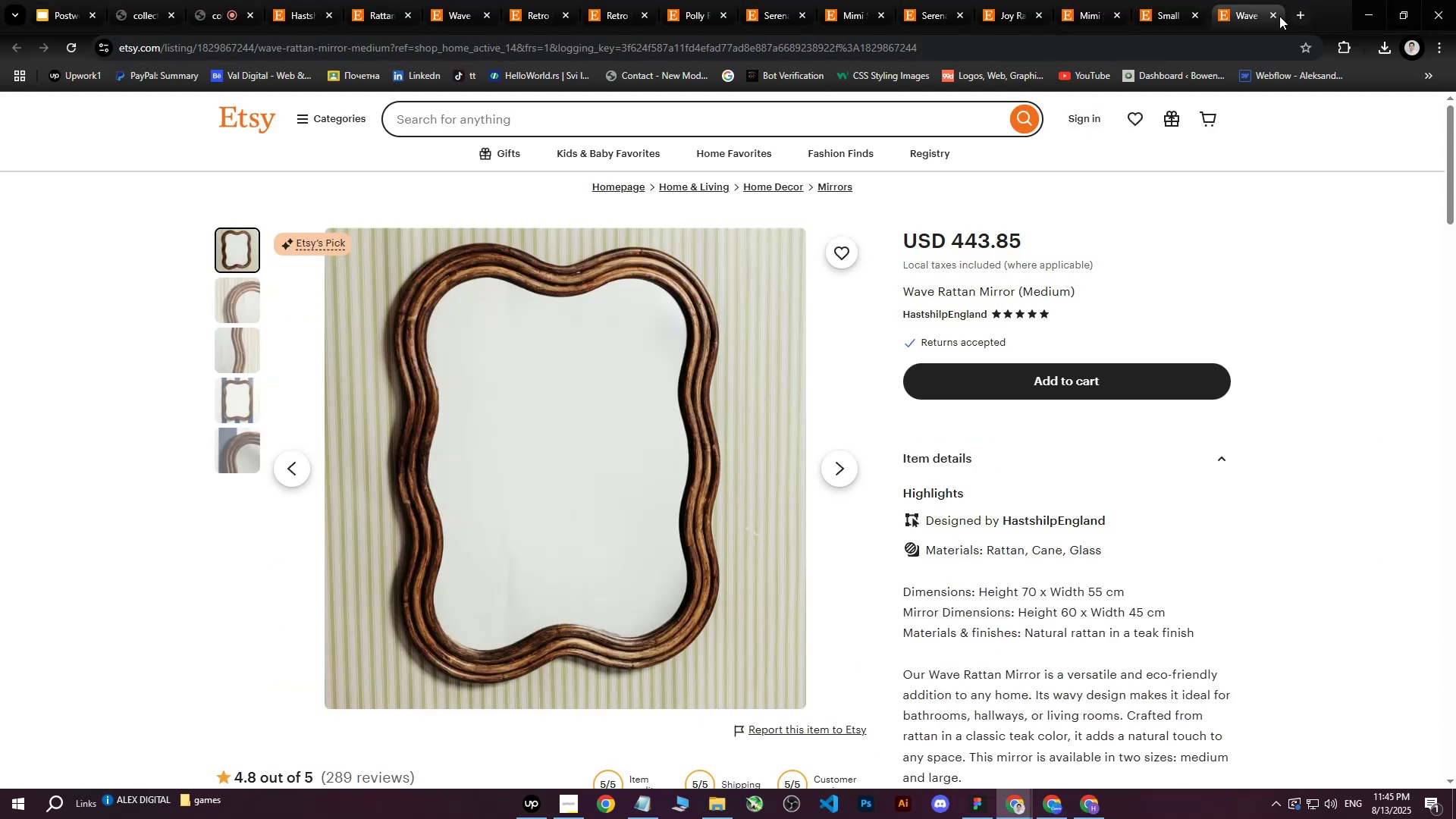 
triple_click([1279, 16])
 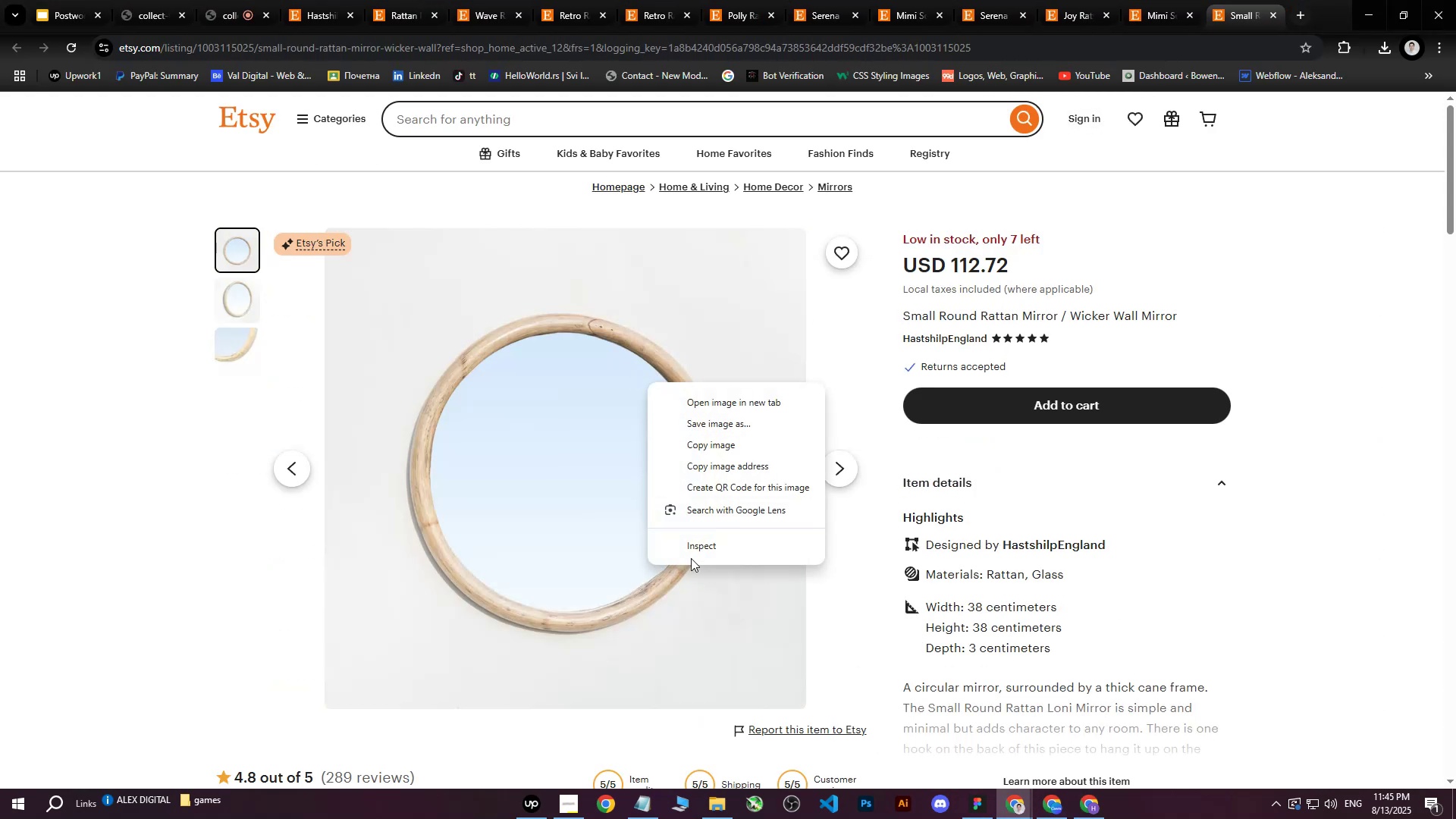 
left_click([701, 546])
 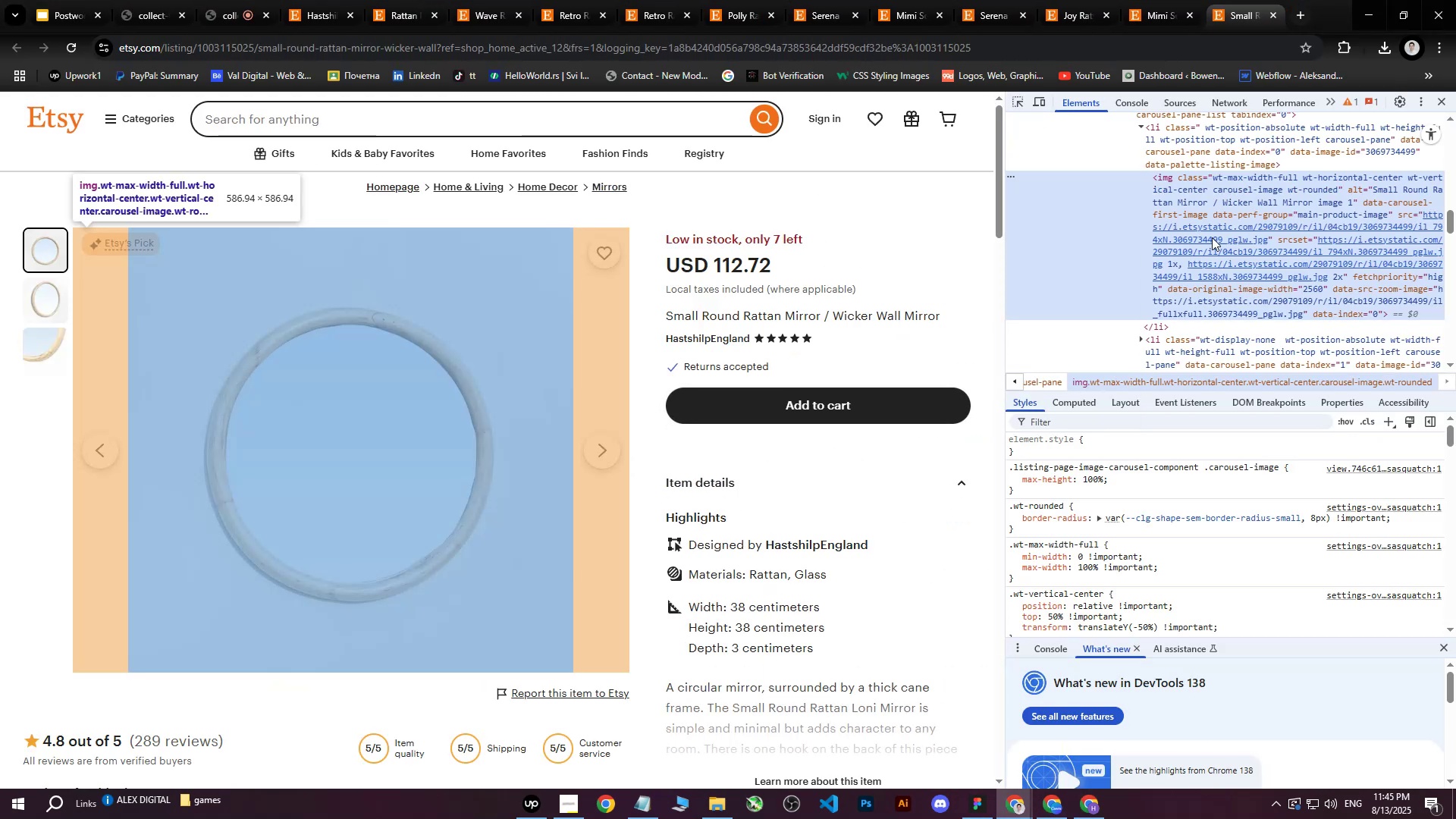 
left_click([1215, 237])
 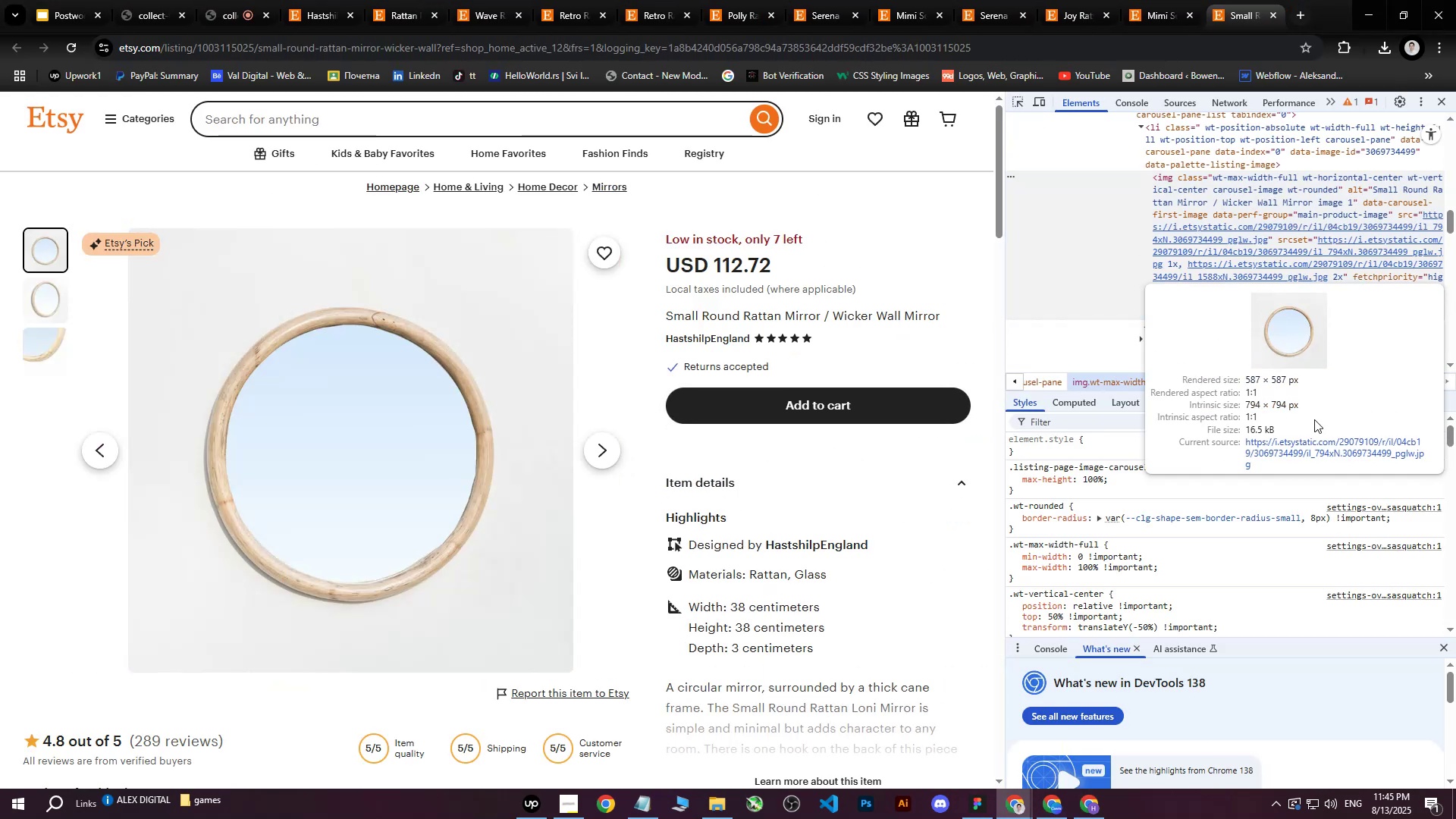 
left_click([1310, 437])
 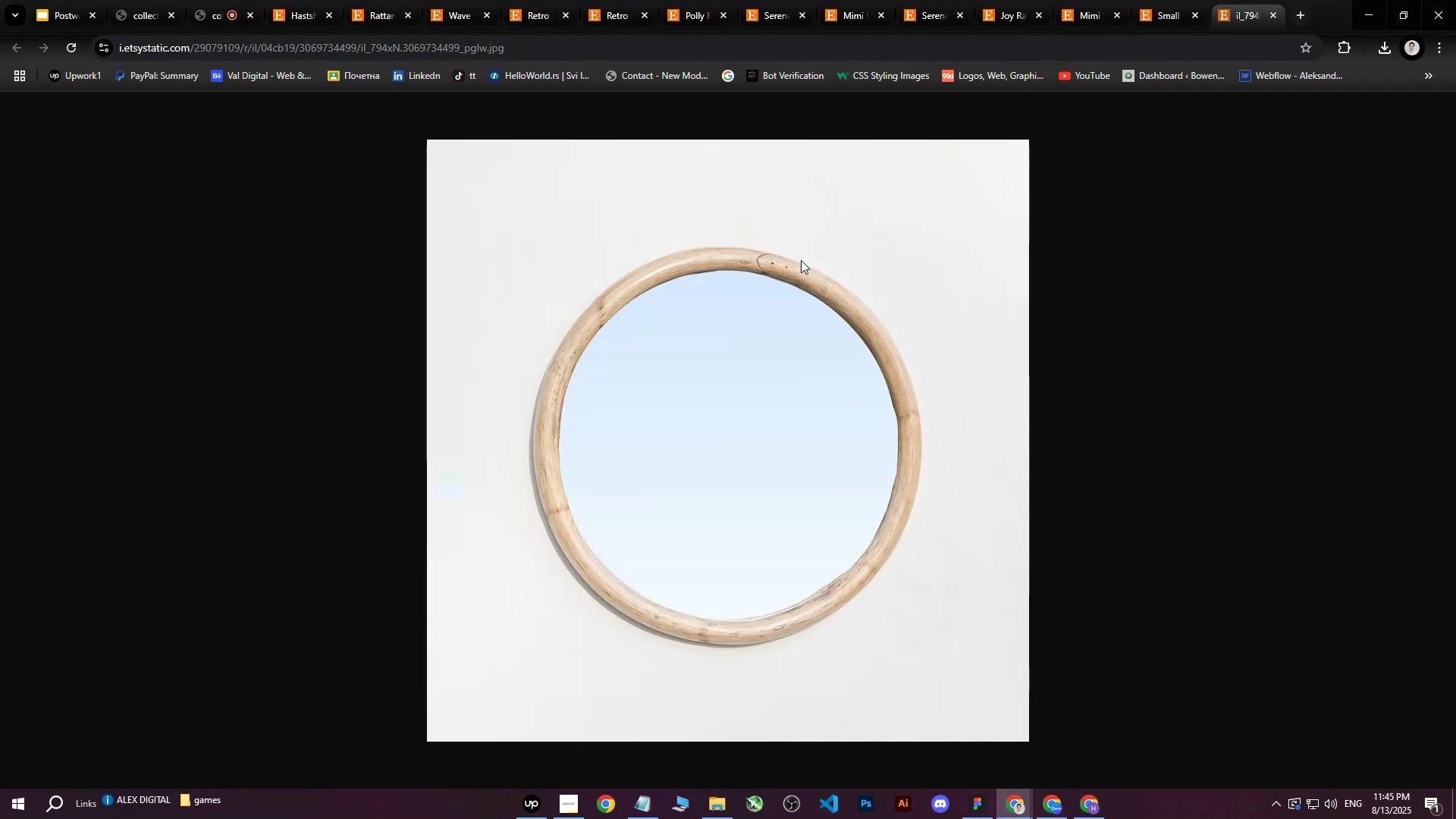 
right_click([743, 277])
 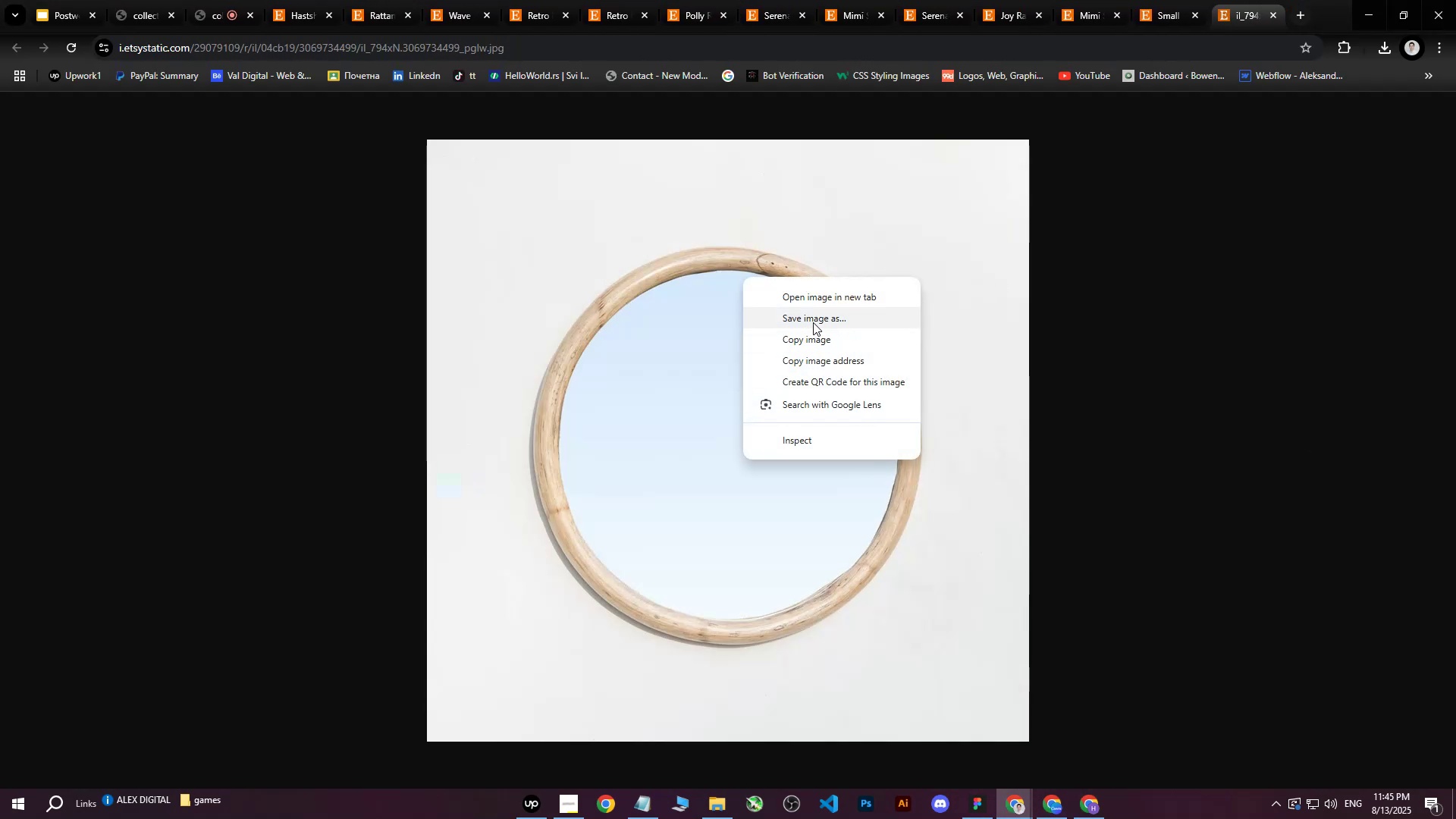 
left_click([816, 318])
 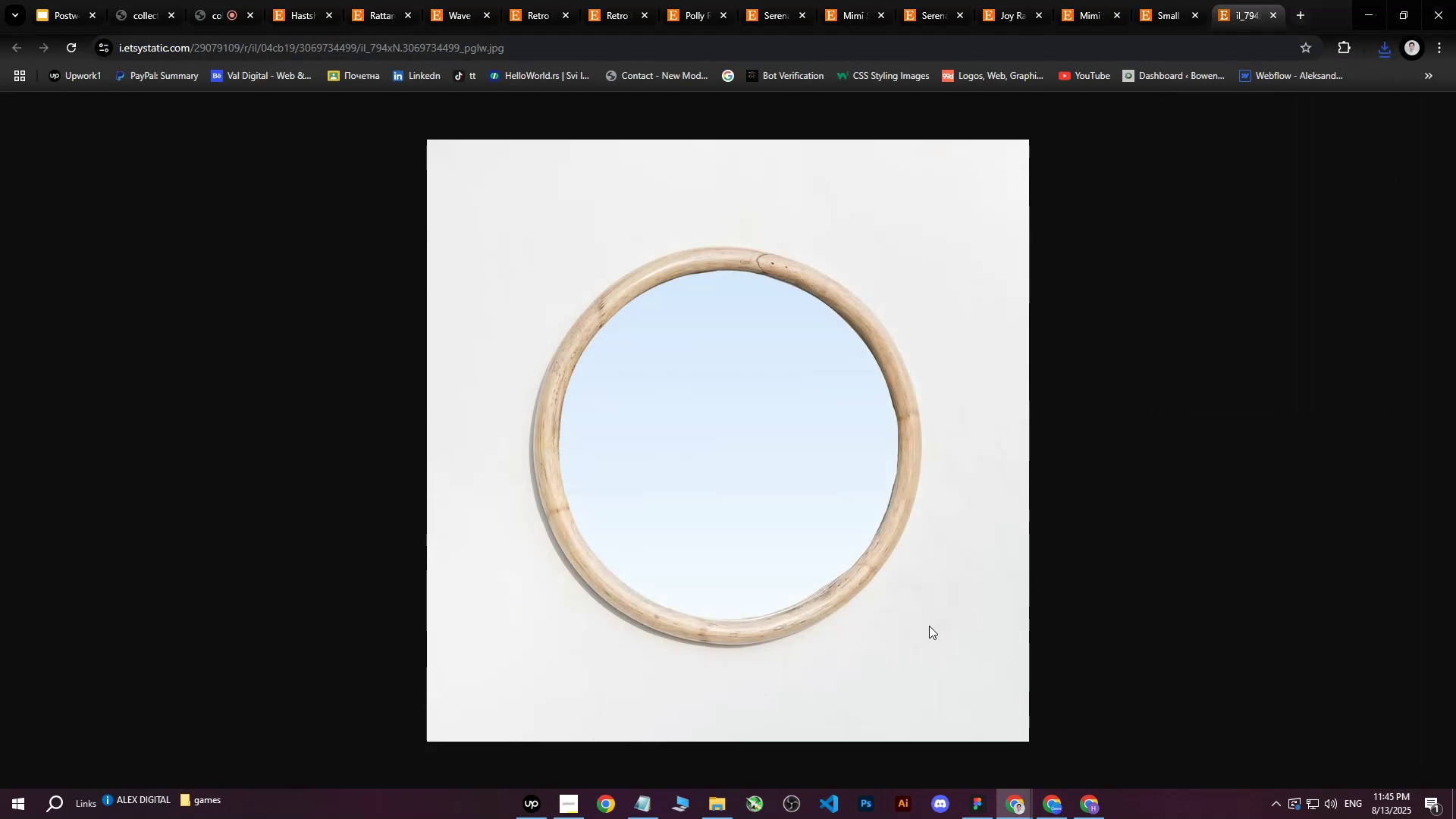 
wait(14.76)
 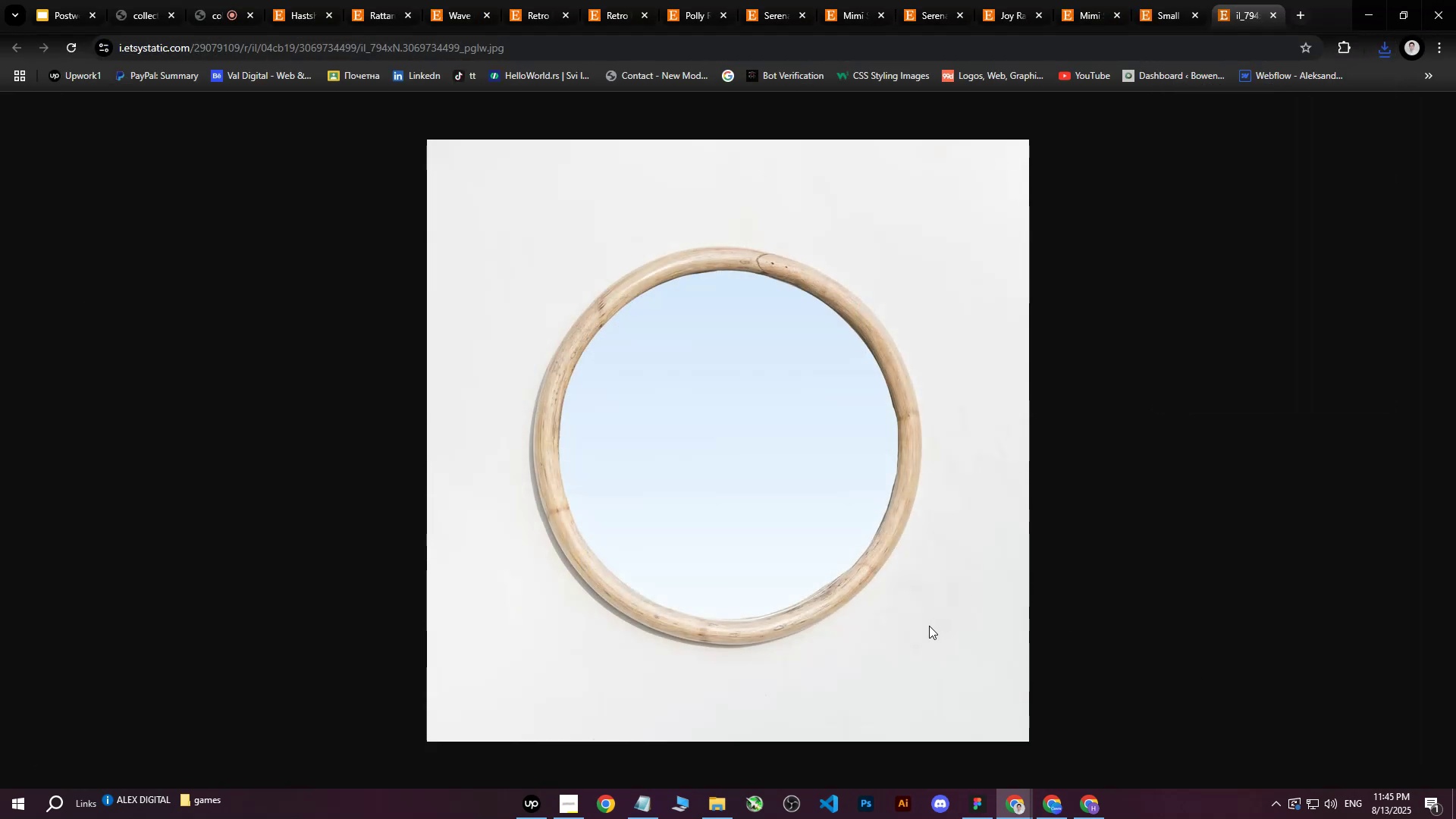 
double_click([995, 334])
 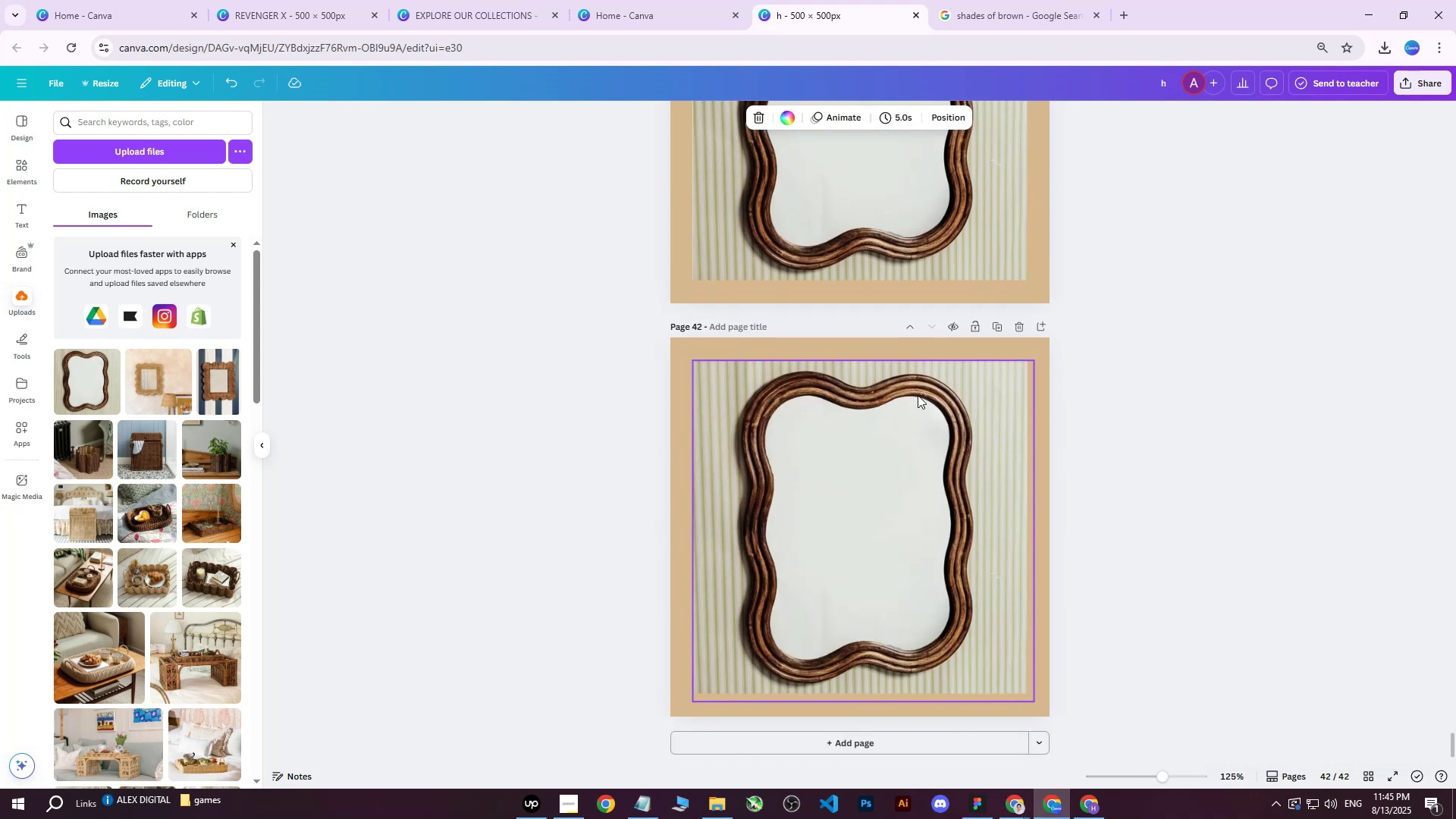 
left_click([890, 427])
 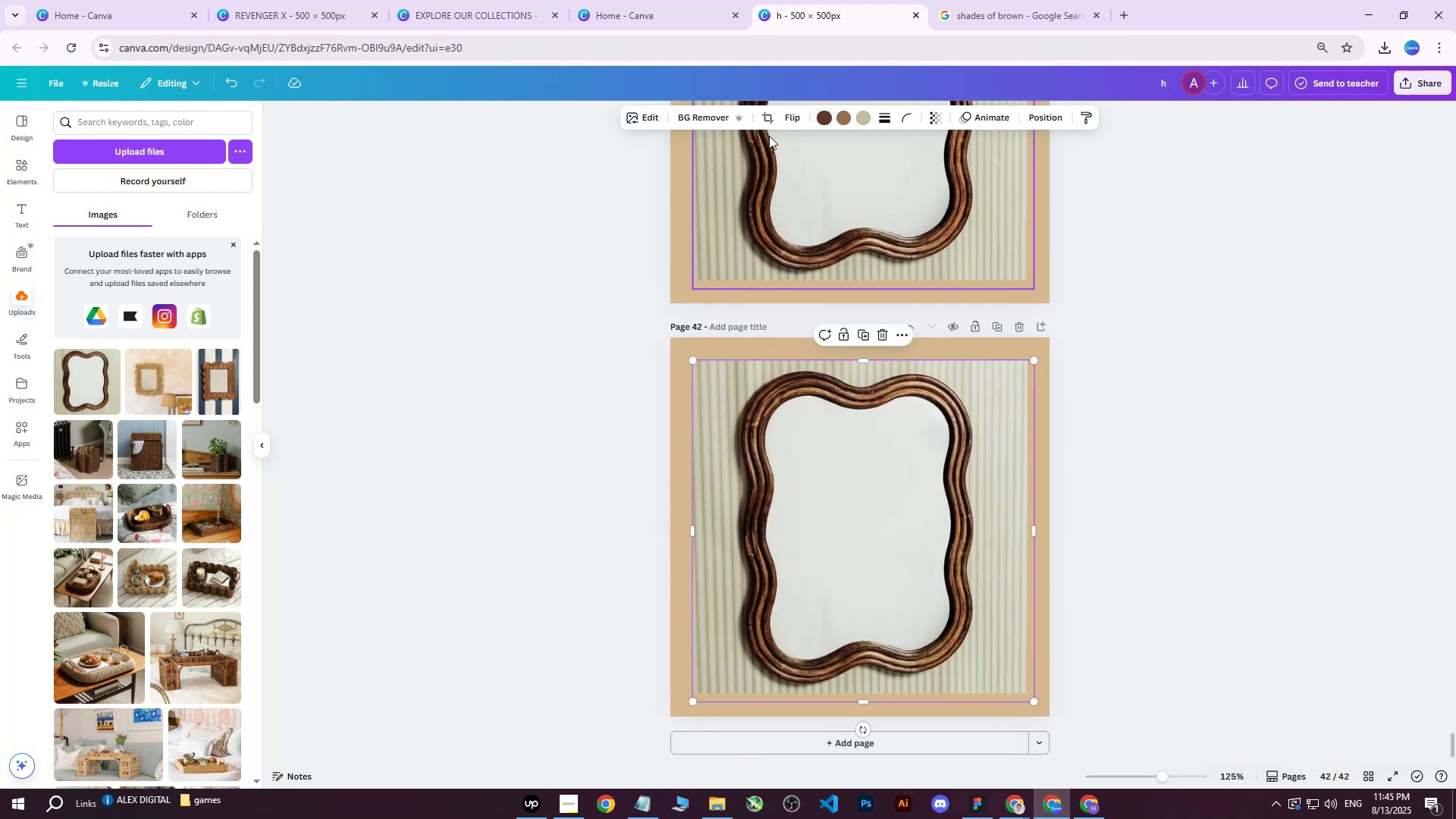 
key(Delete)
 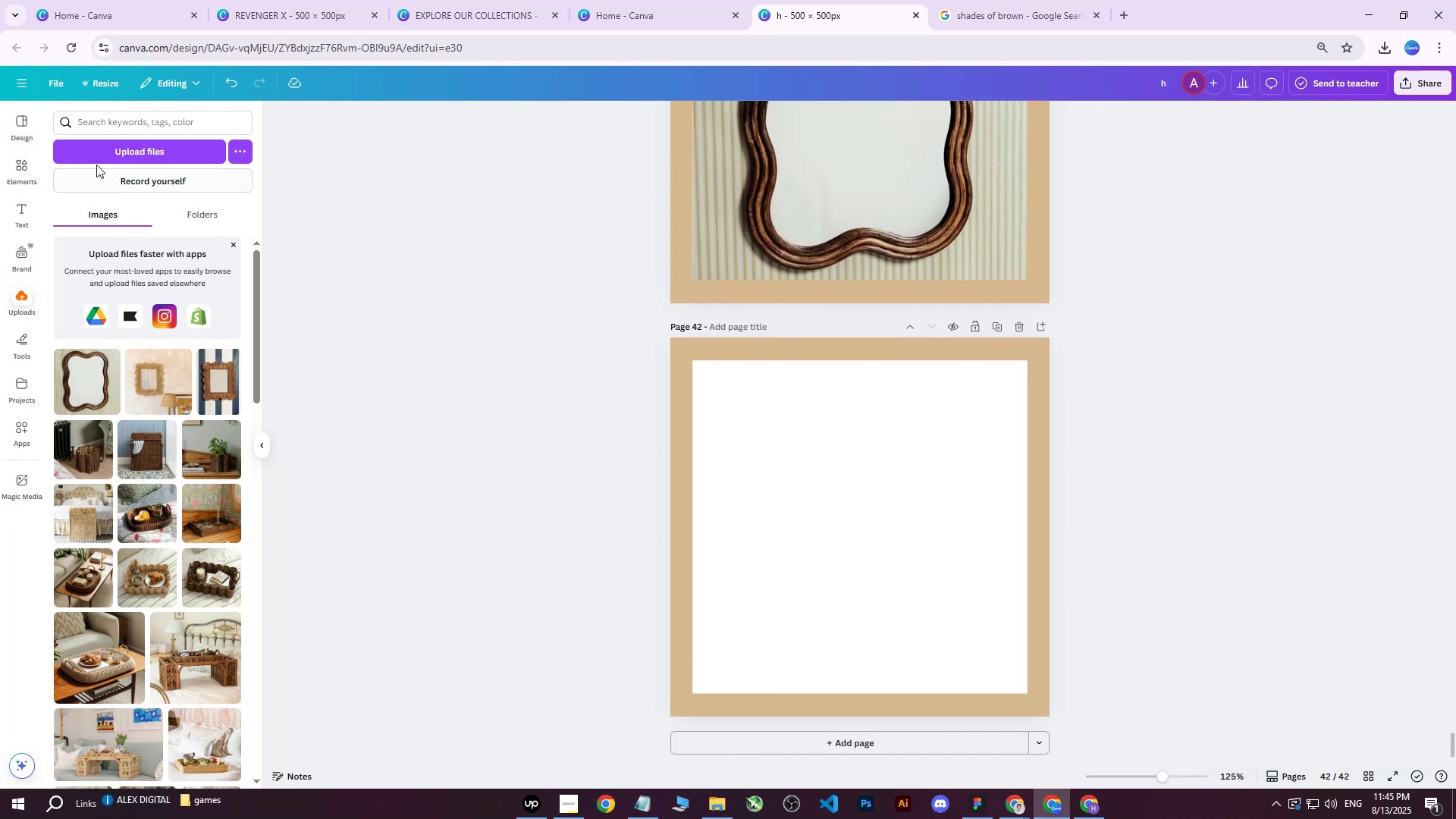 
left_click([115, 160])
 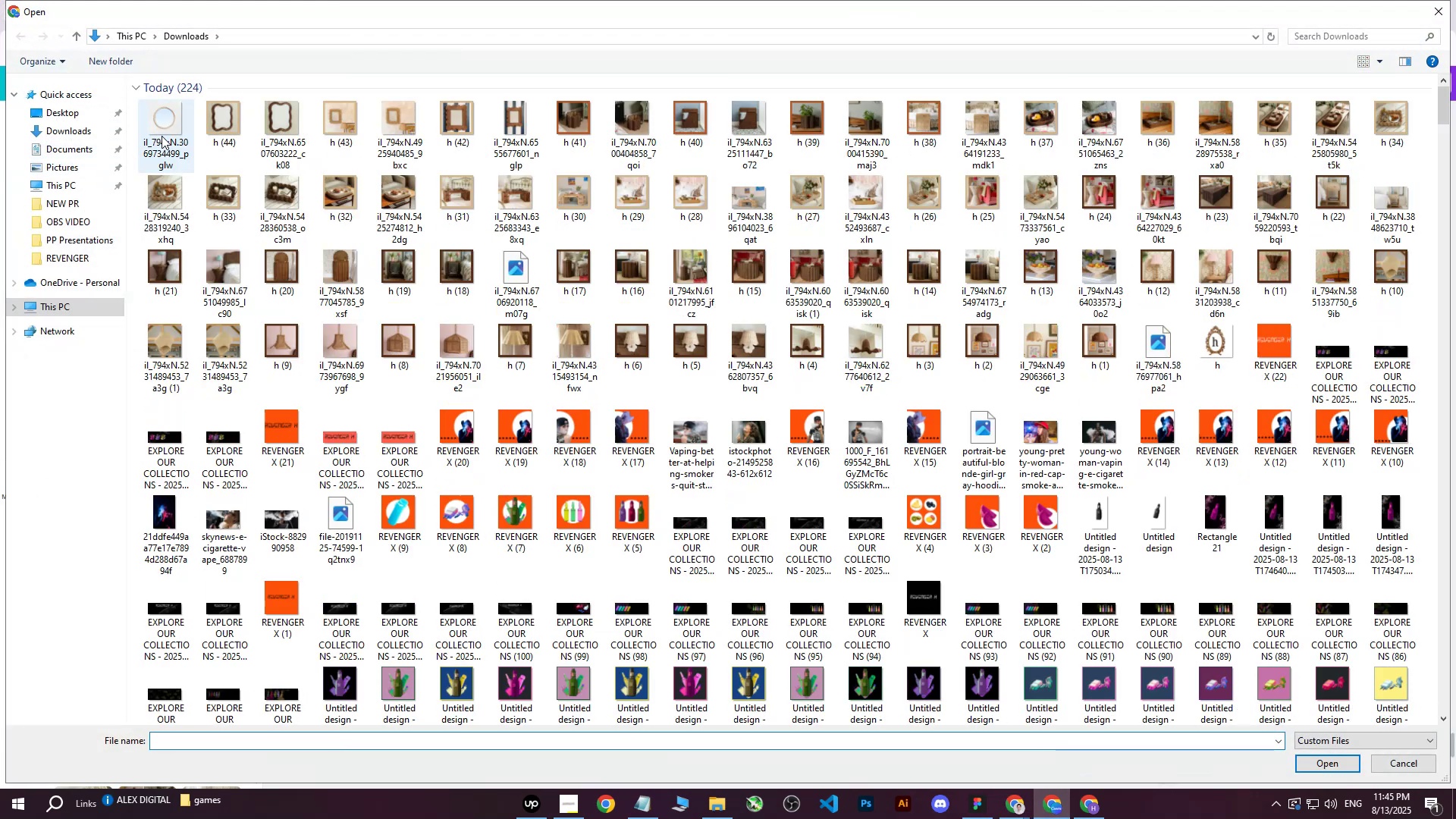 
left_click([162, 136])
 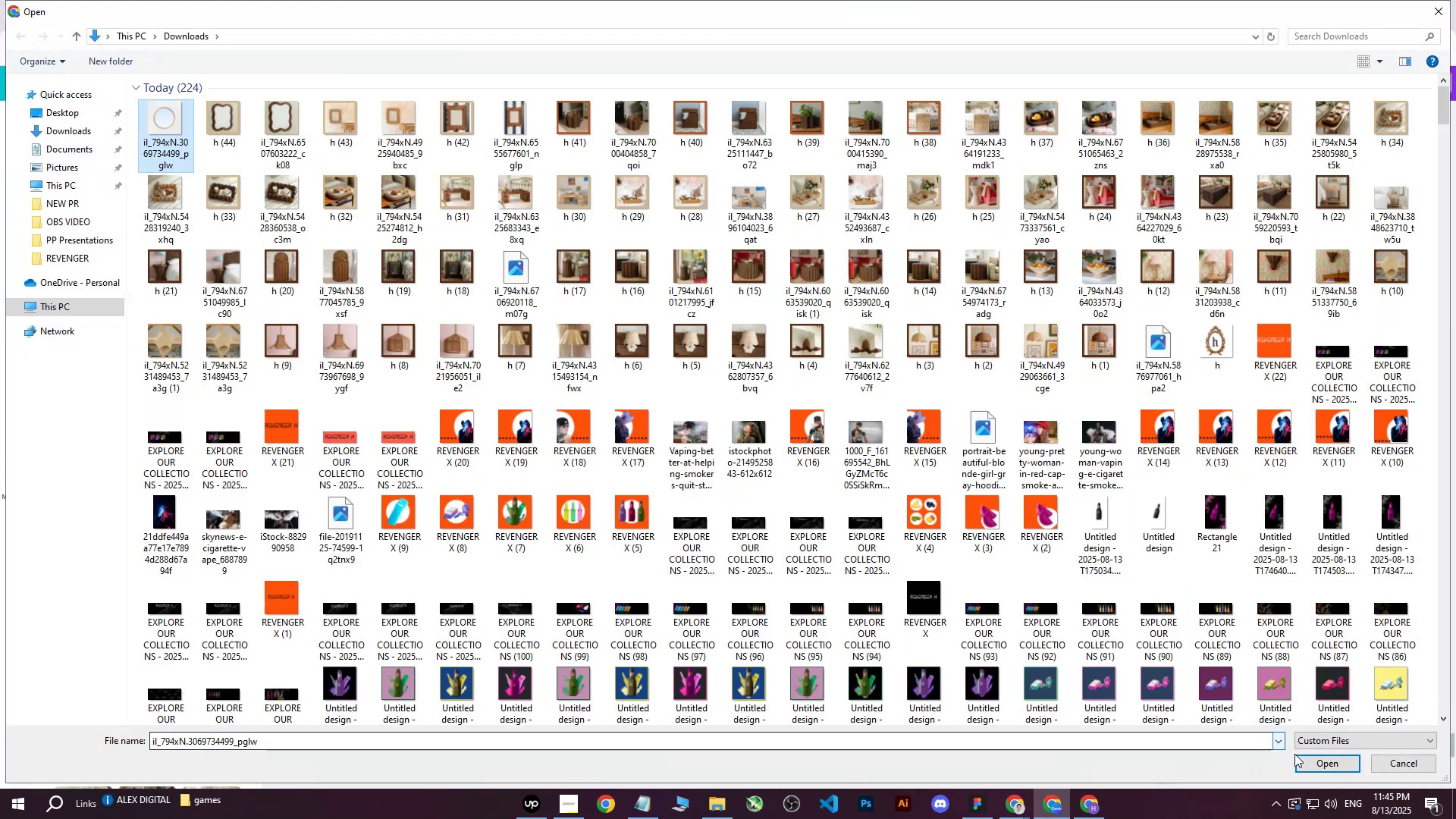 
left_click([1301, 757])
 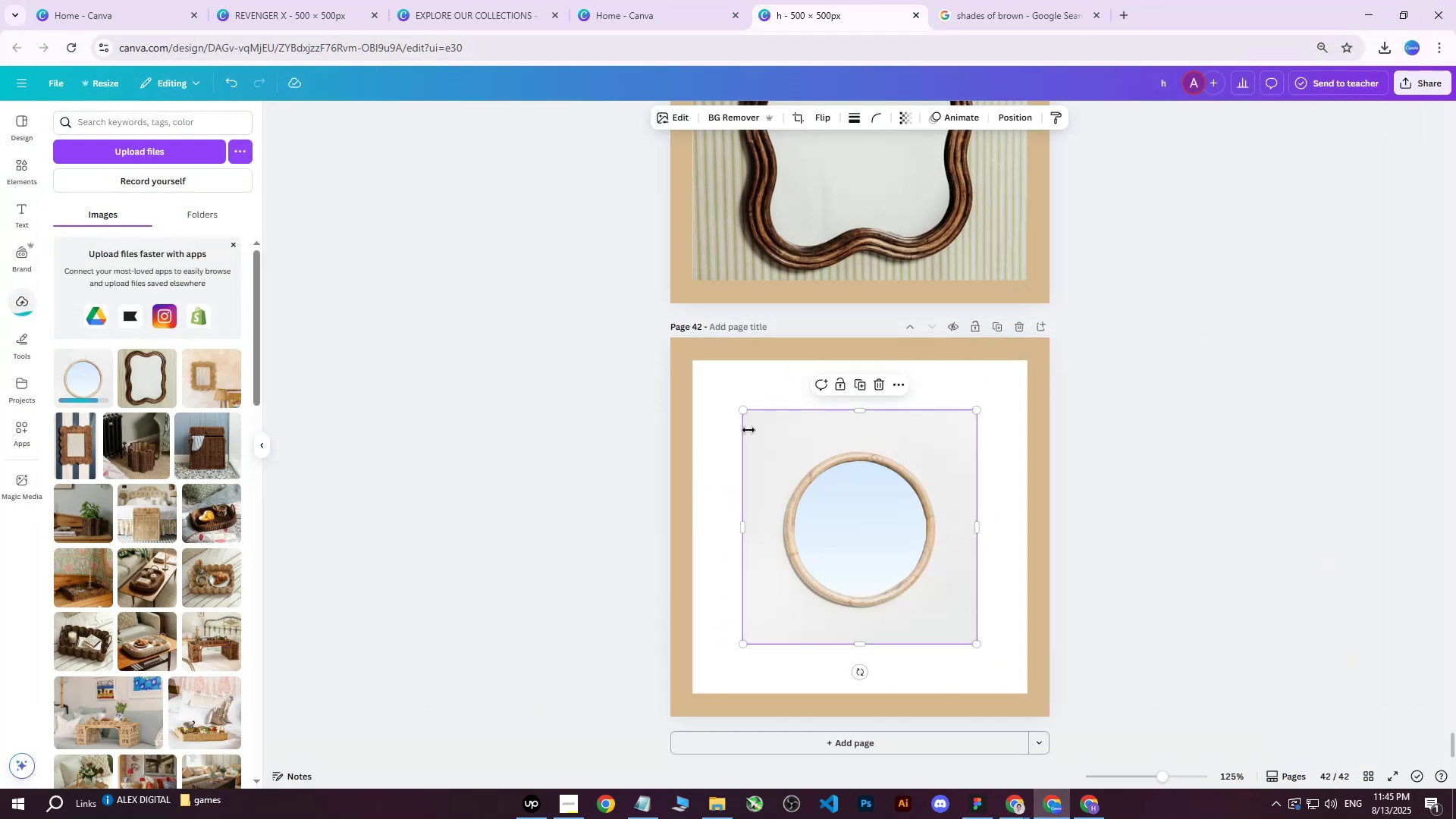 
left_click_drag(start_coordinate=[745, 410], to_coordinate=[686, 361])
 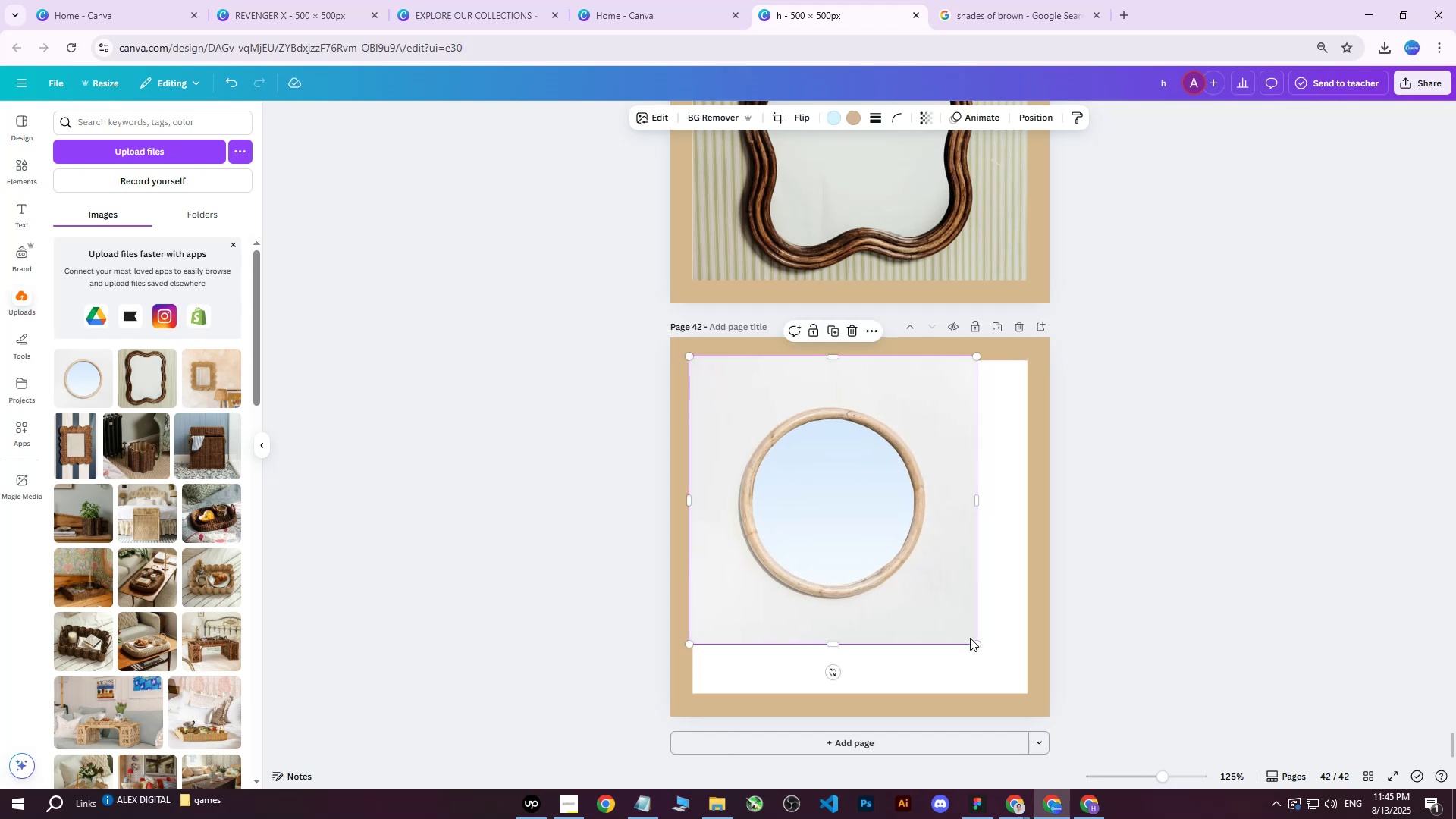 
left_click_drag(start_coordinate=[973, 642], to_coordinate=[1038, 684])
 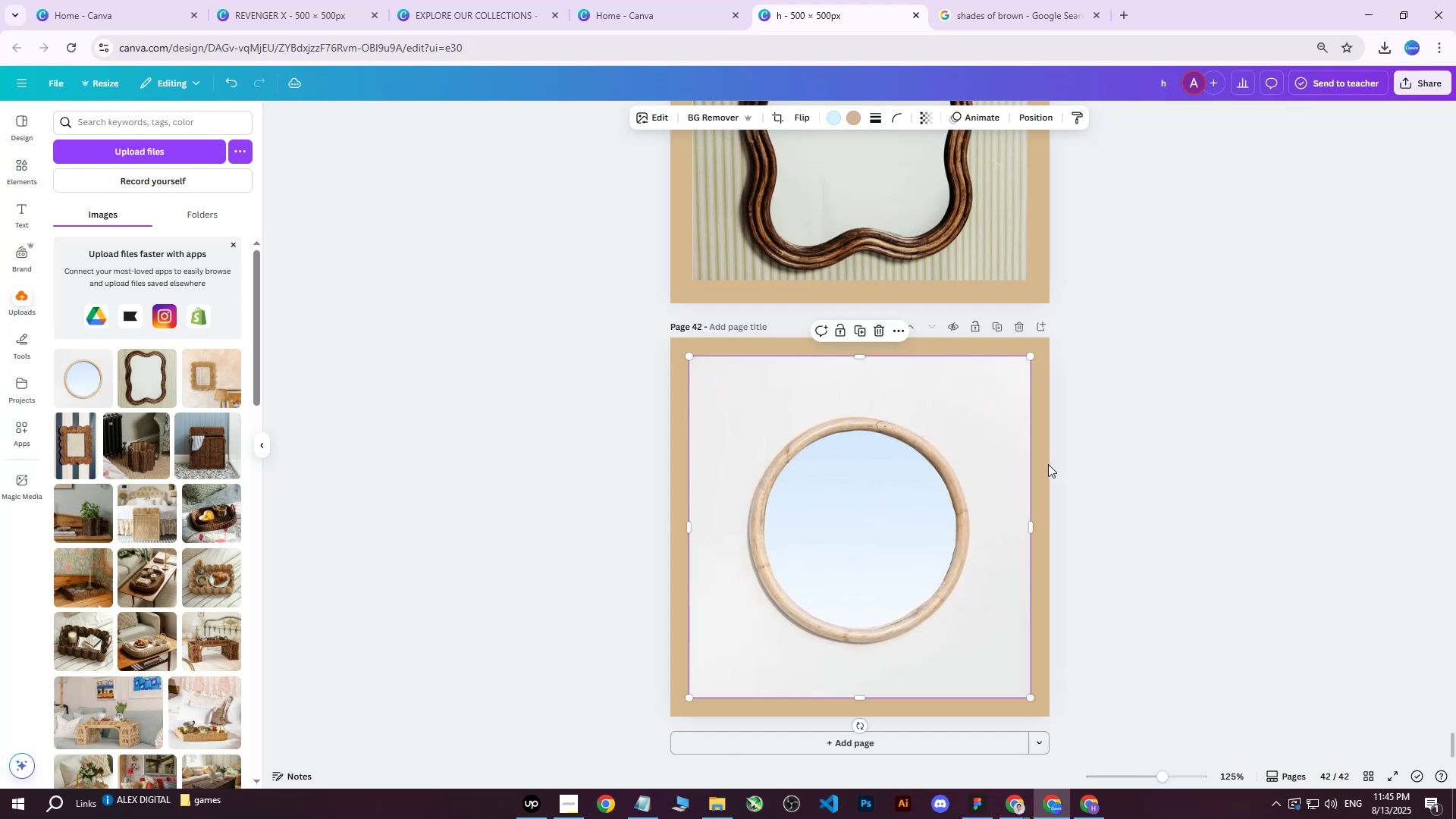 
left_click([1410, 85])
 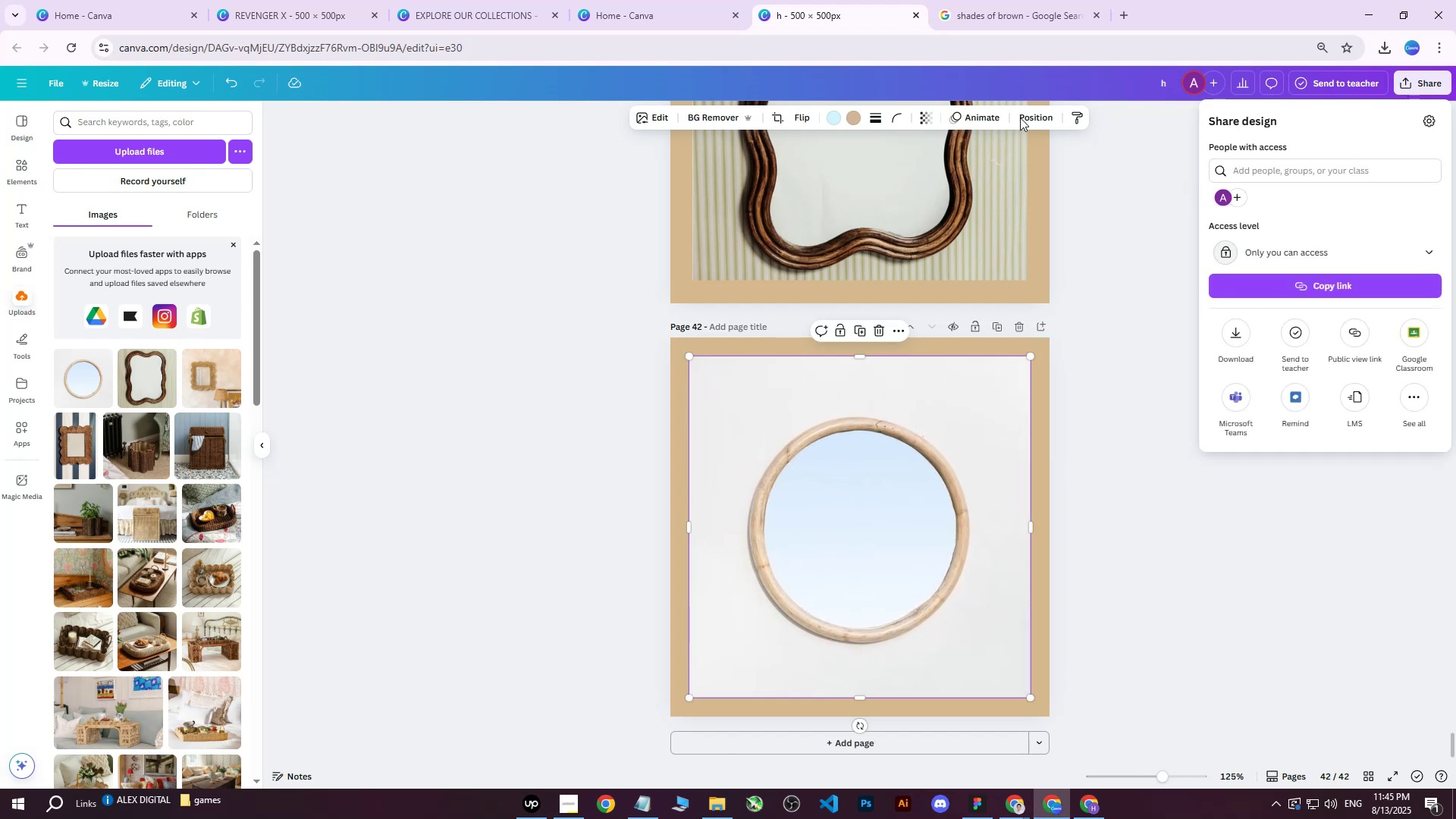 
double_click([1020, 118])
 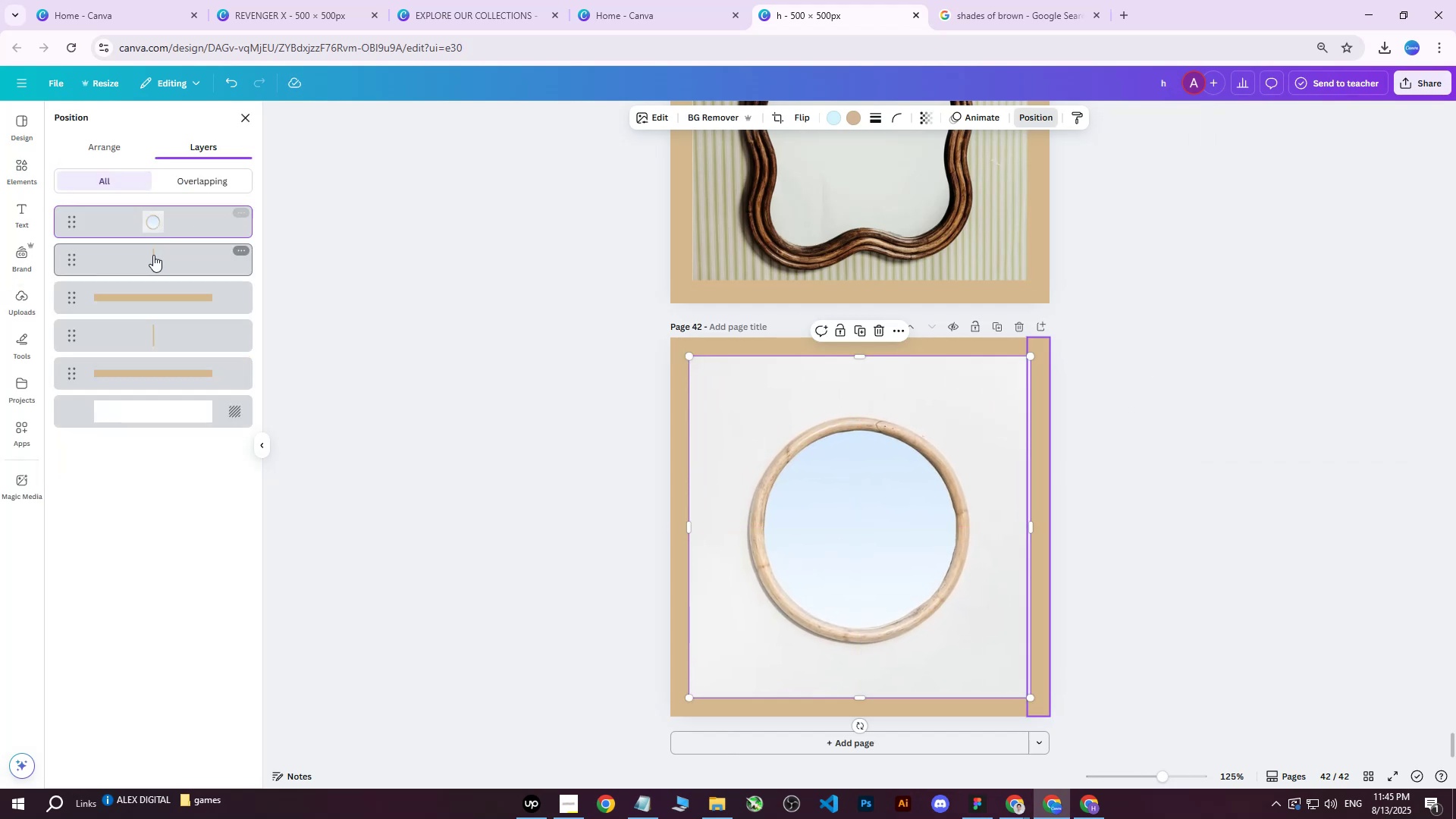 
left_click_drag(start_coordinate=[155, 228], to_coordinate=[143, 389])
 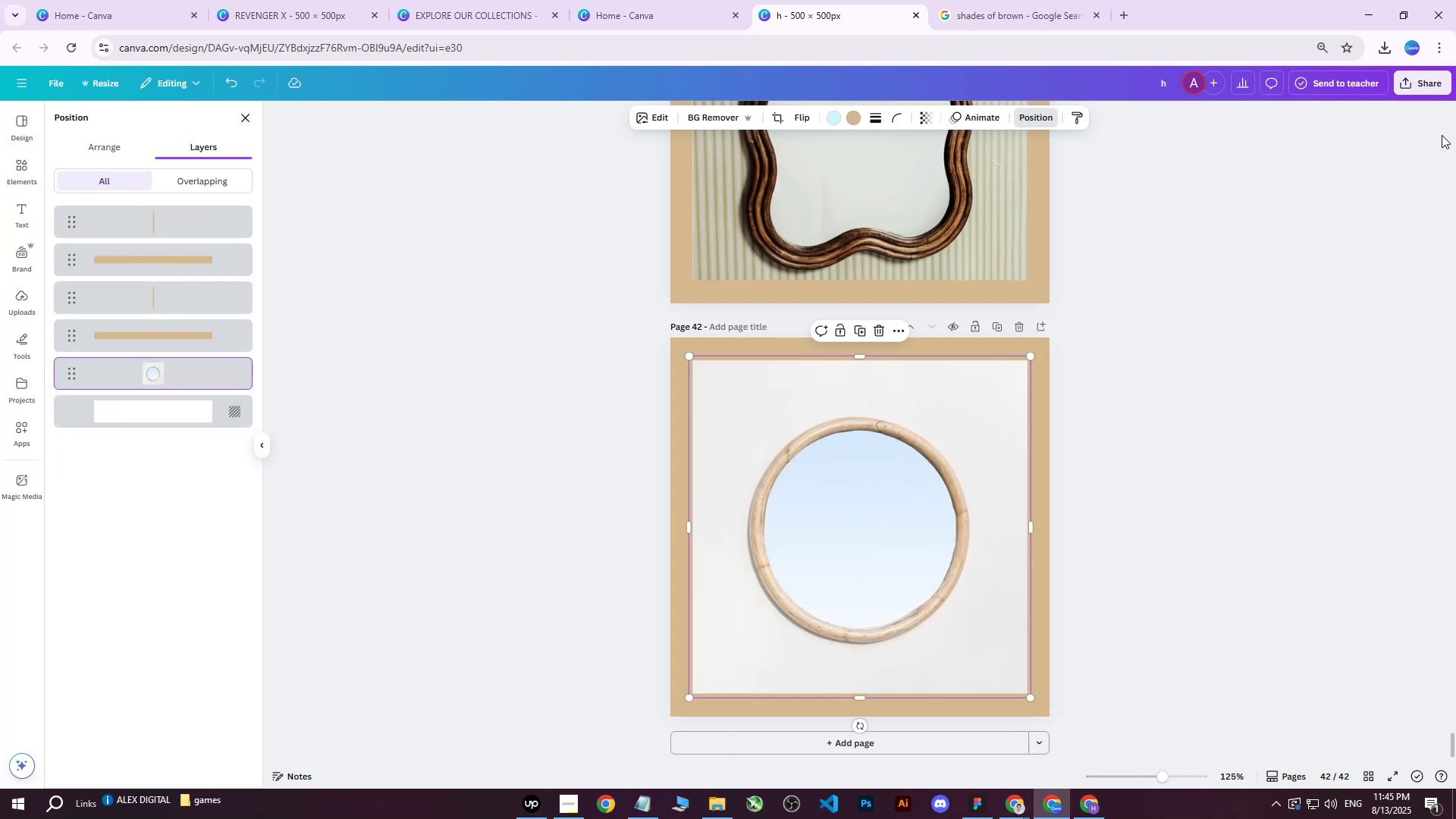 
left_click([1423, 89])
 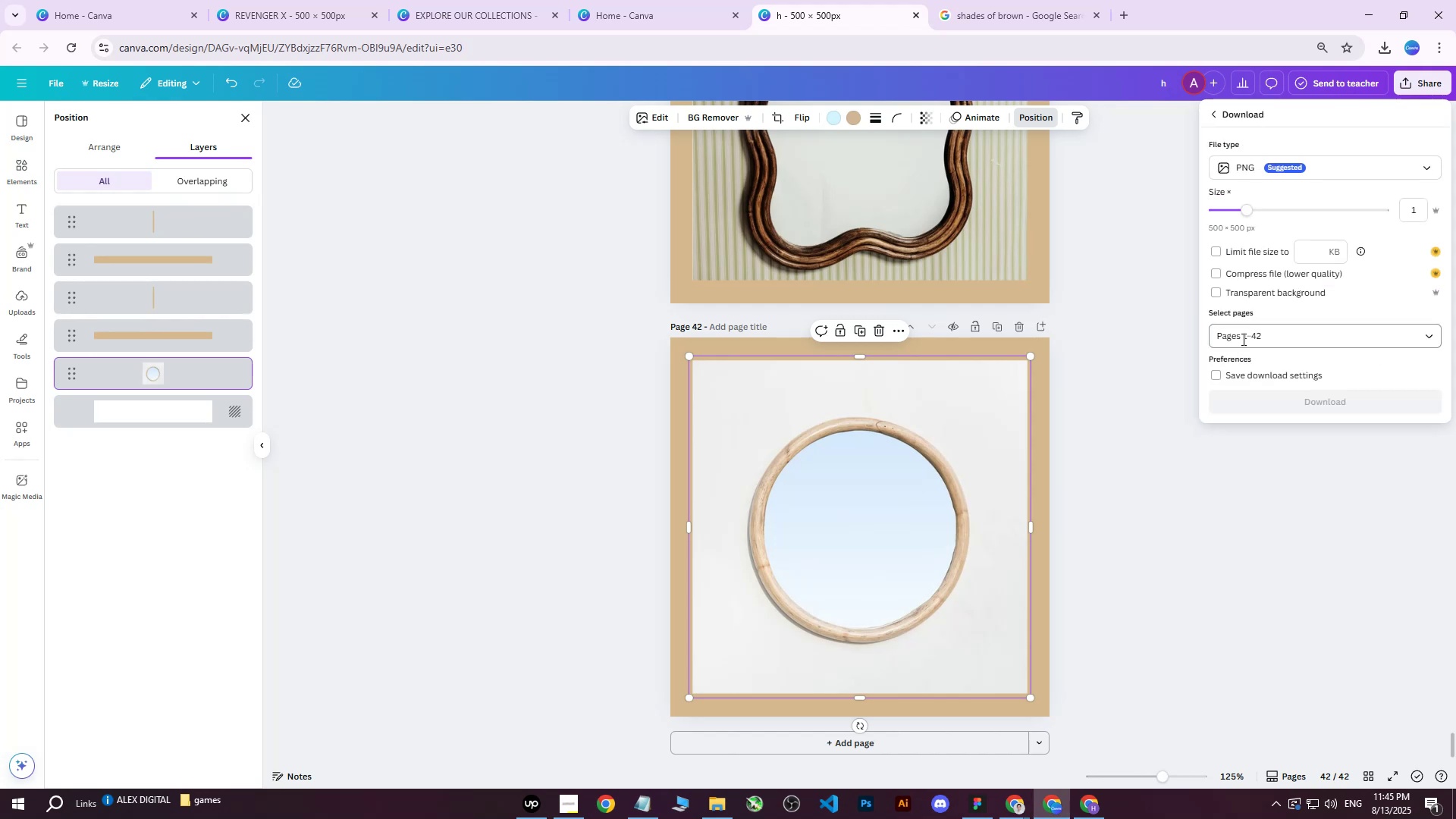 
double_click([1250, 323])
 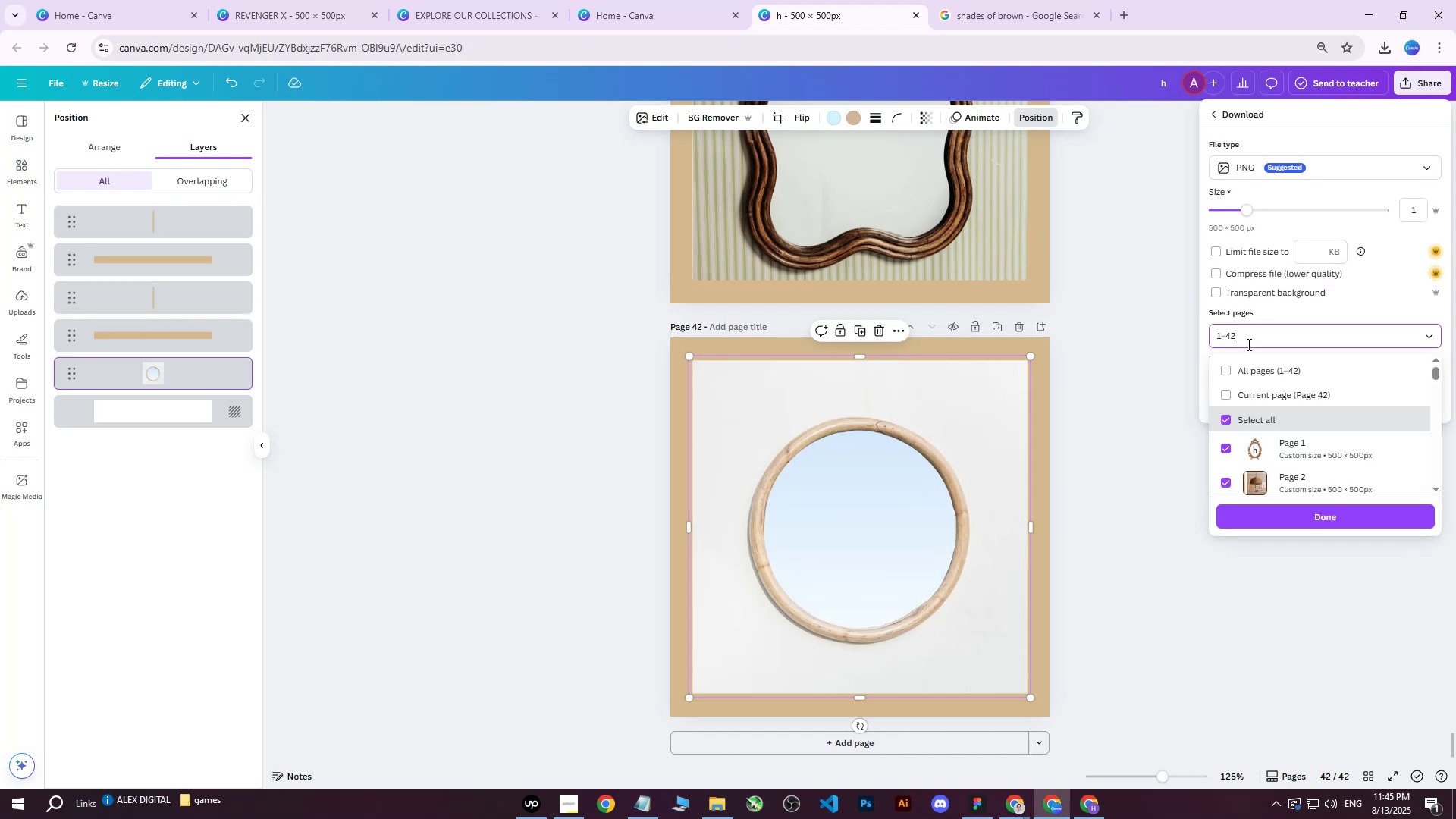 
triple_click([1247, 344])
 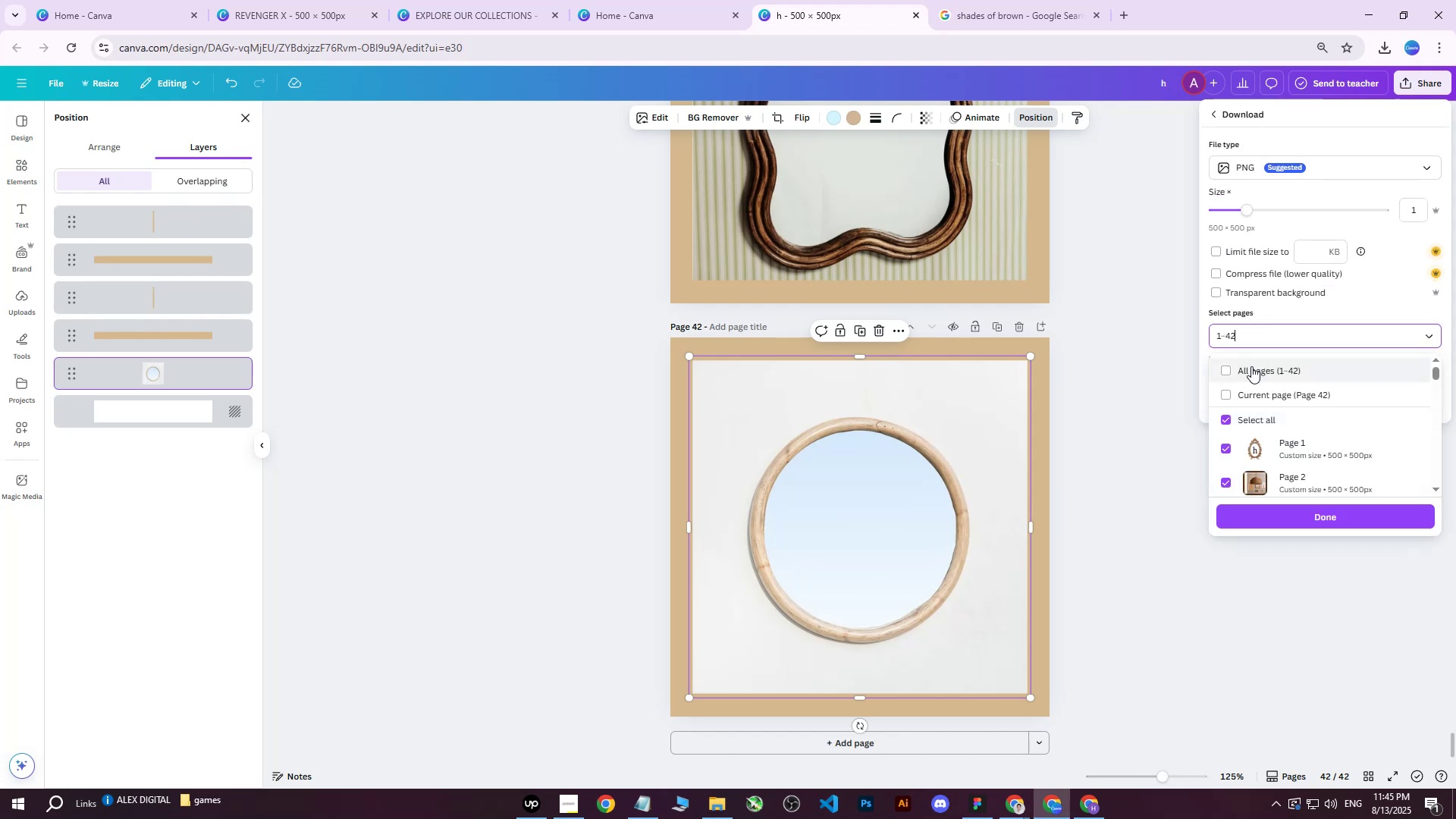 
triple_click([1251, 366])
 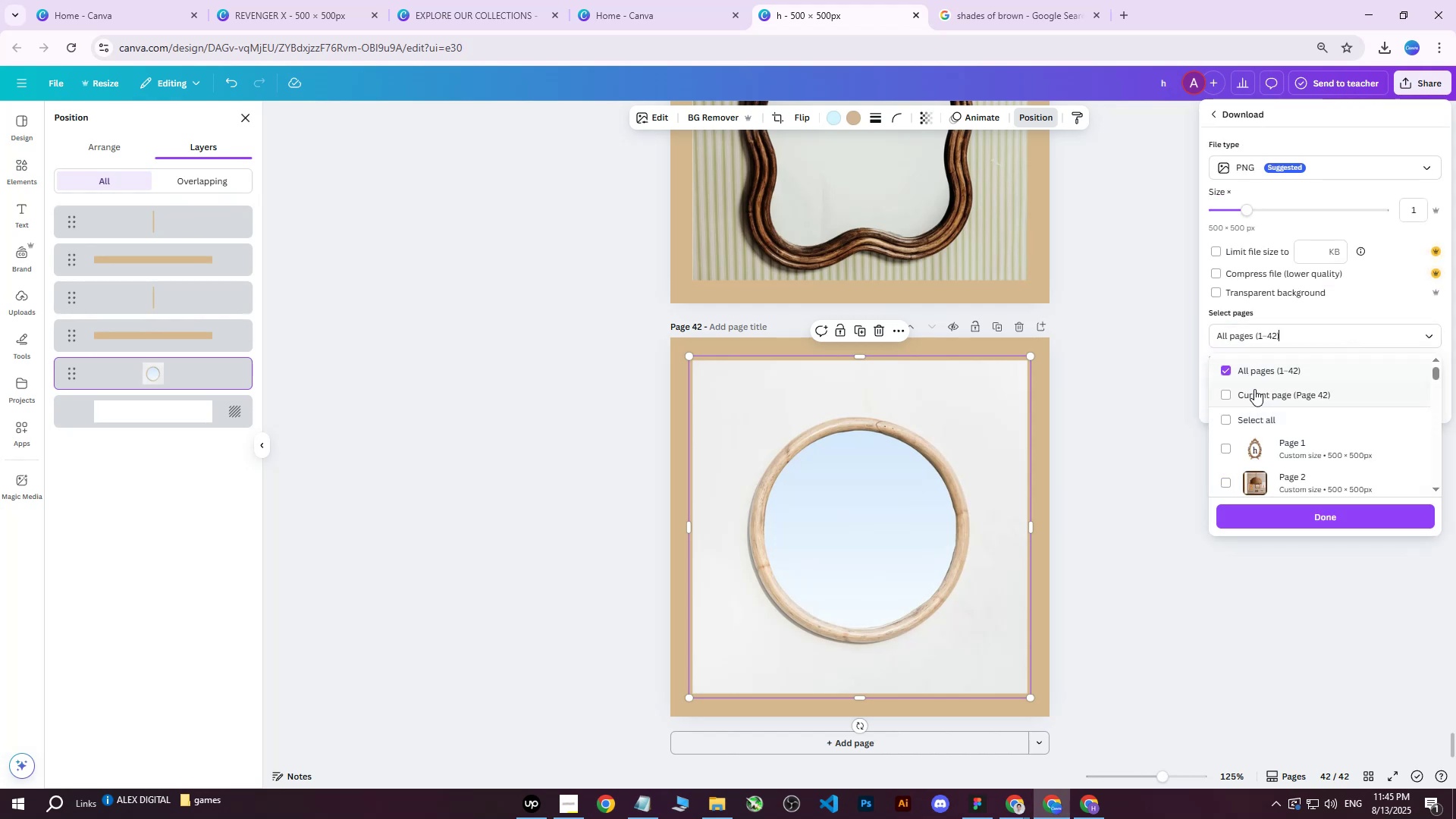 
triple_click([1254, 389])
 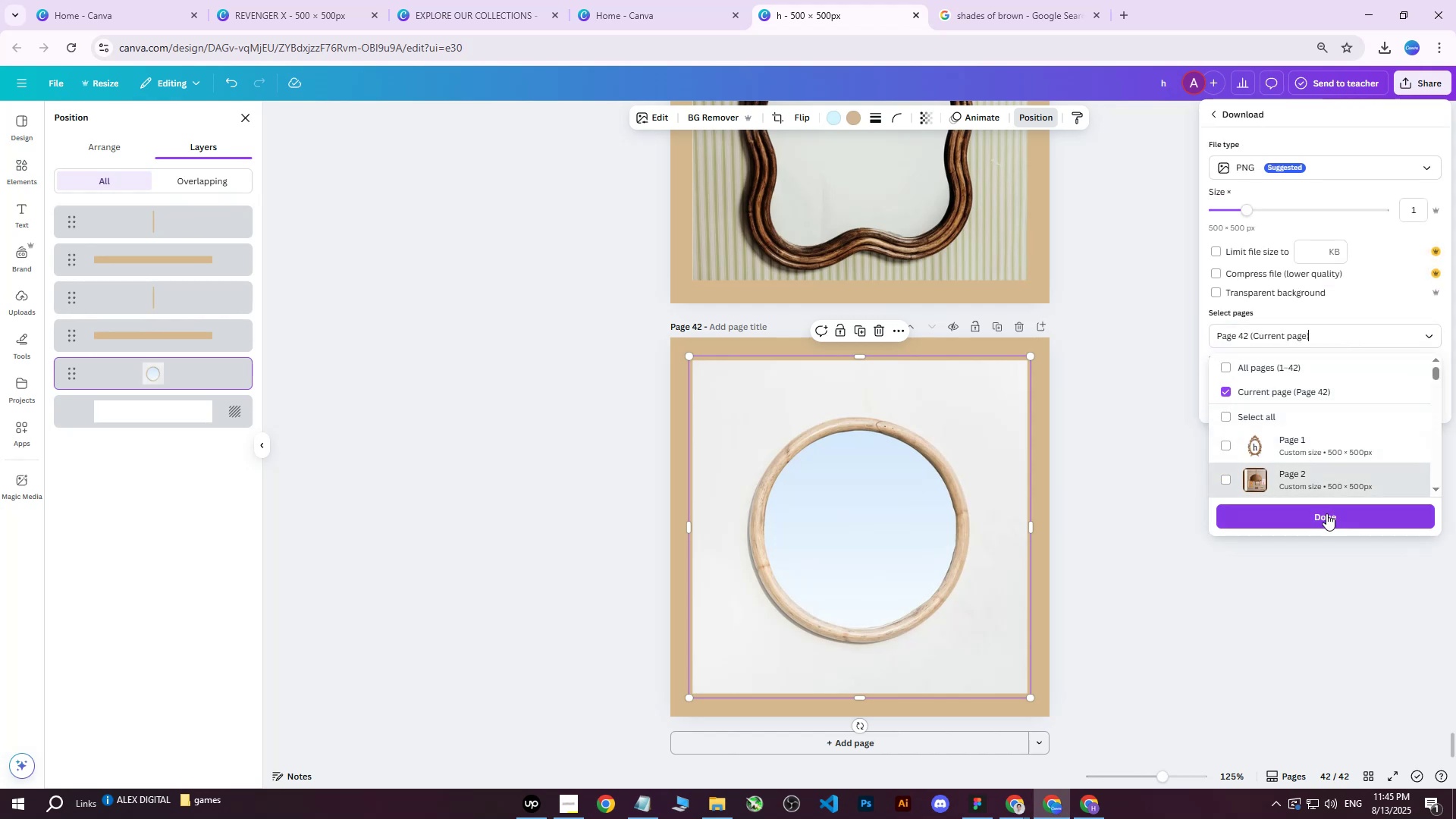 
triple_click([1323, 516])
 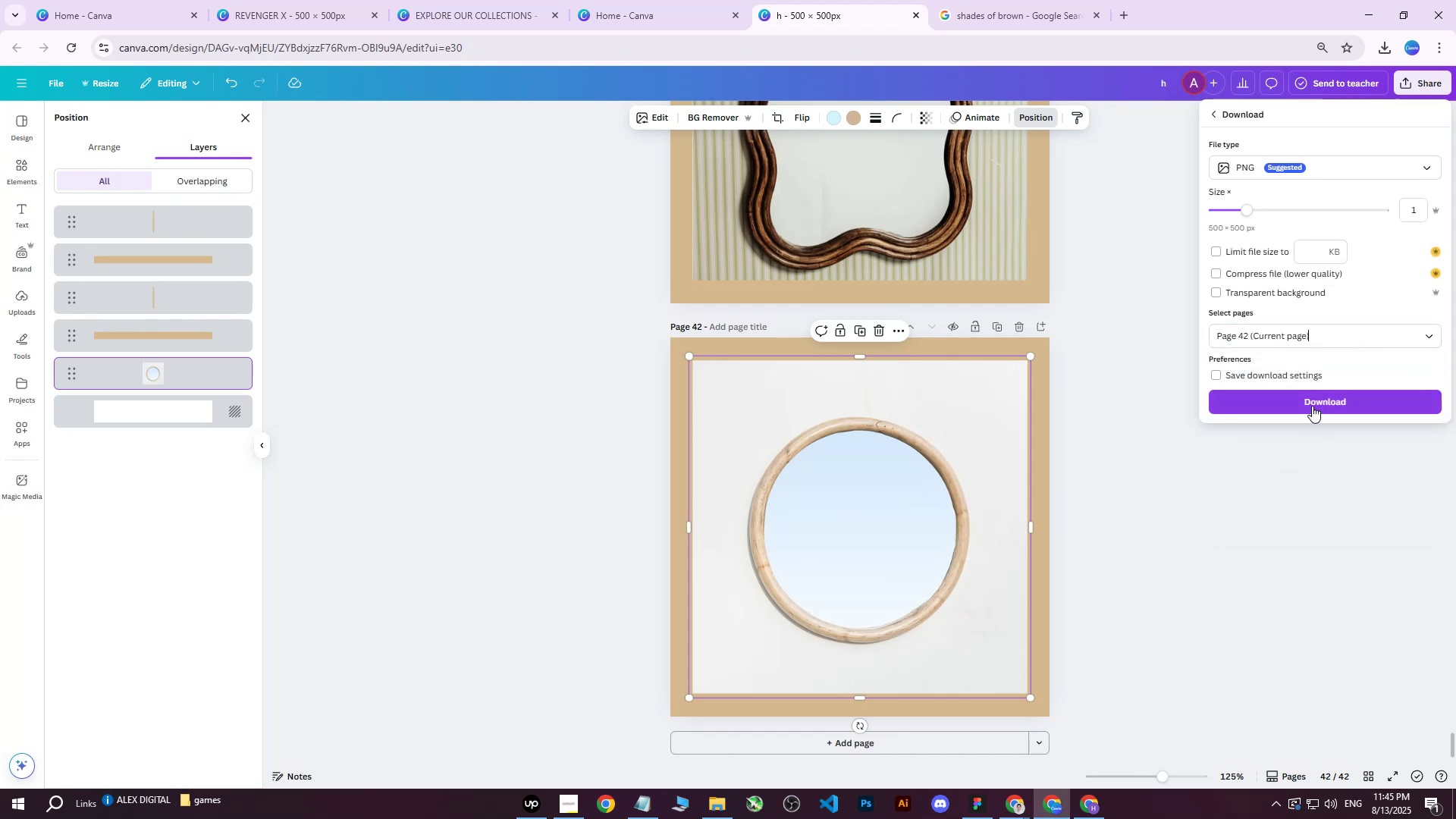 
triple_click([1312, 406])
 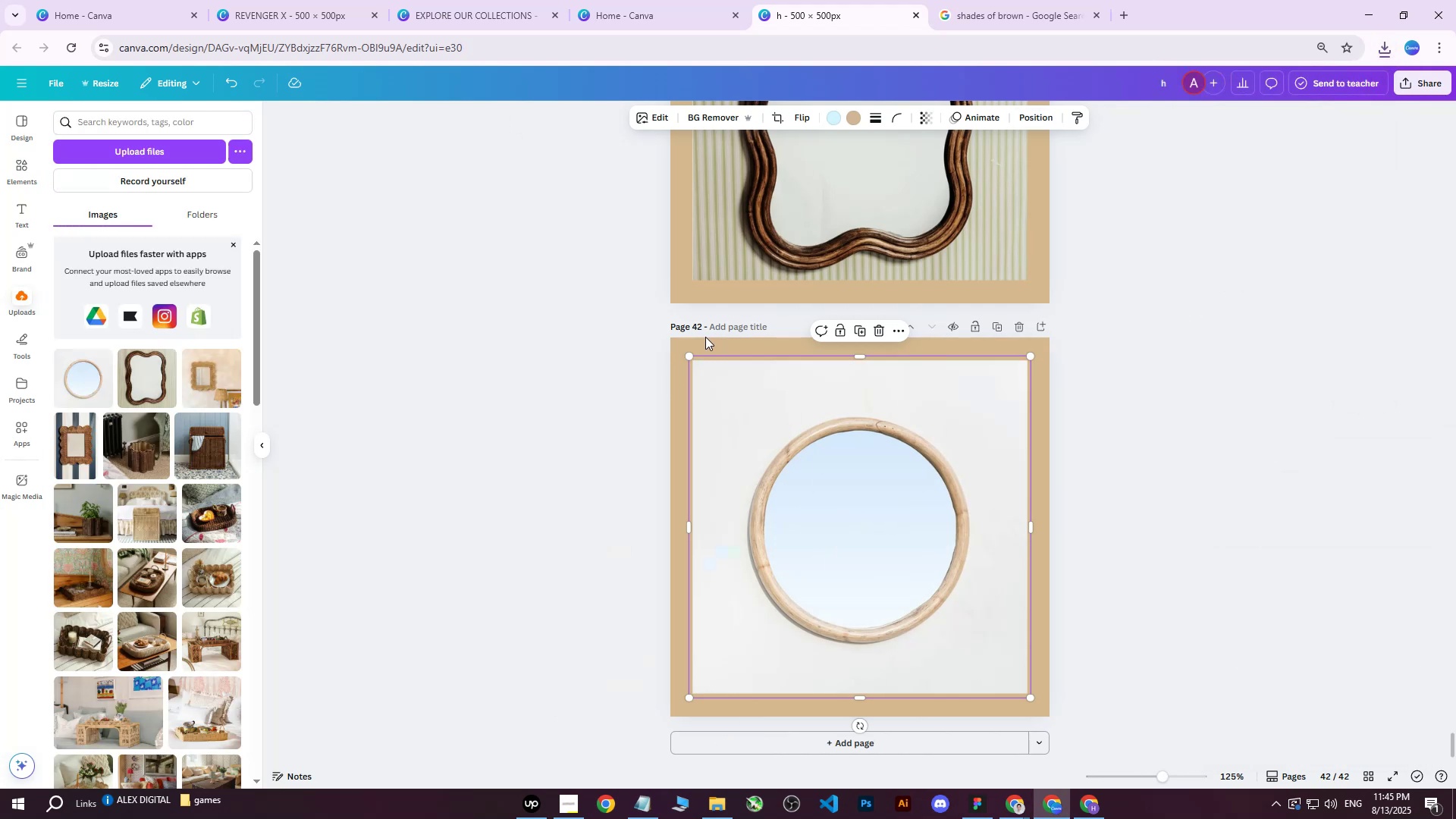 
wait(7.69)
 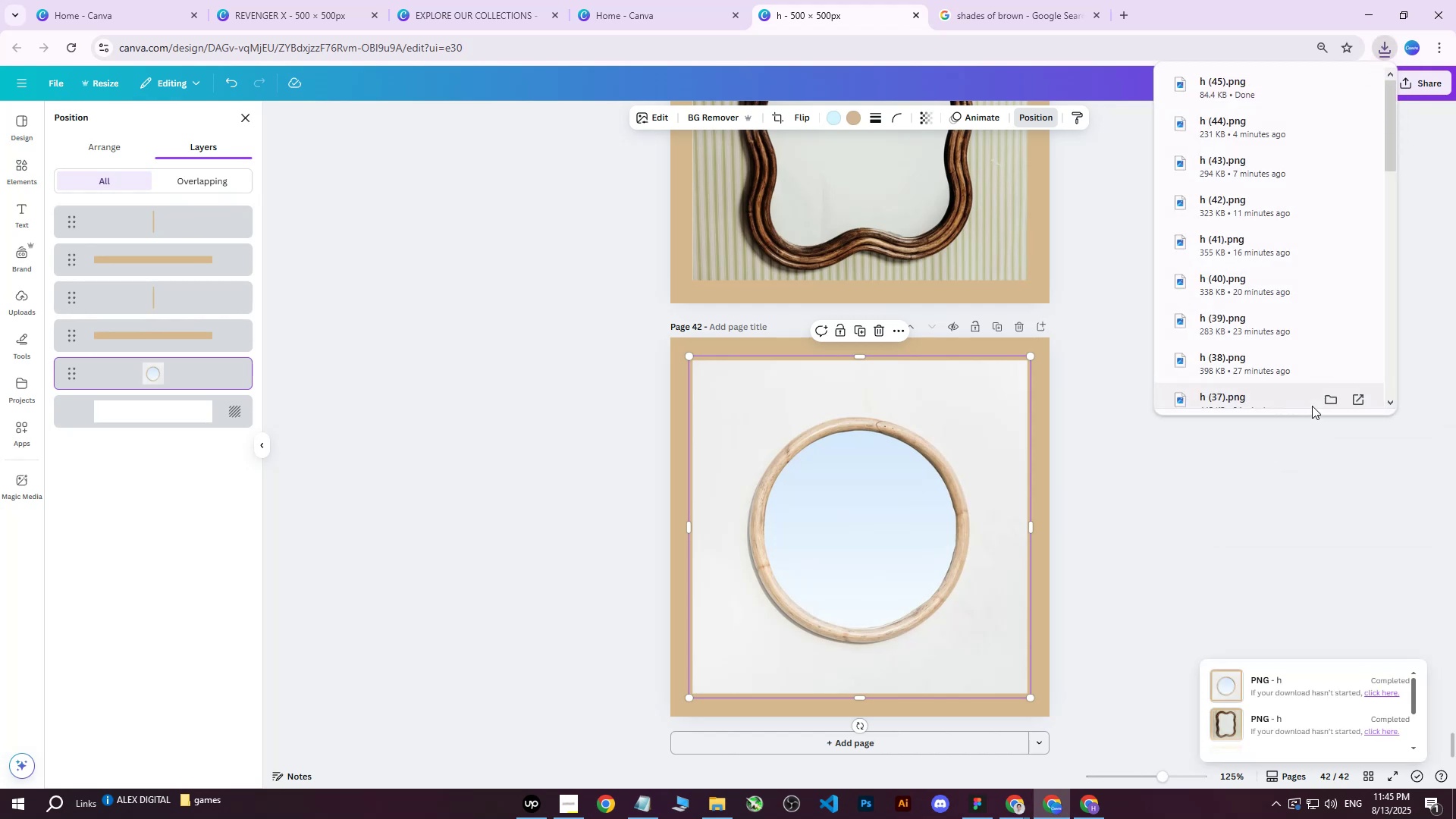 
left_click([1082, 797])
 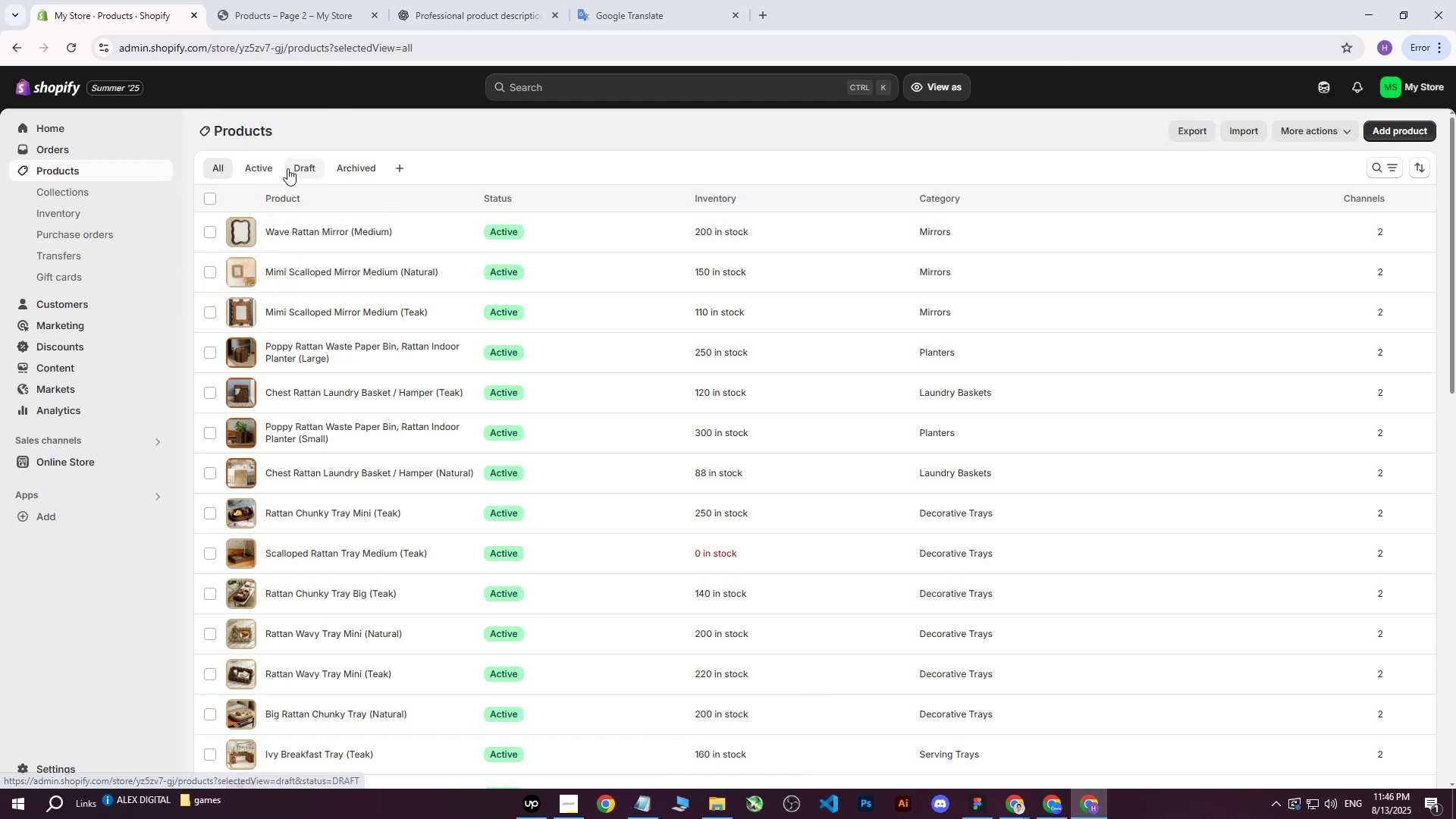 
left_click([66, 172])
 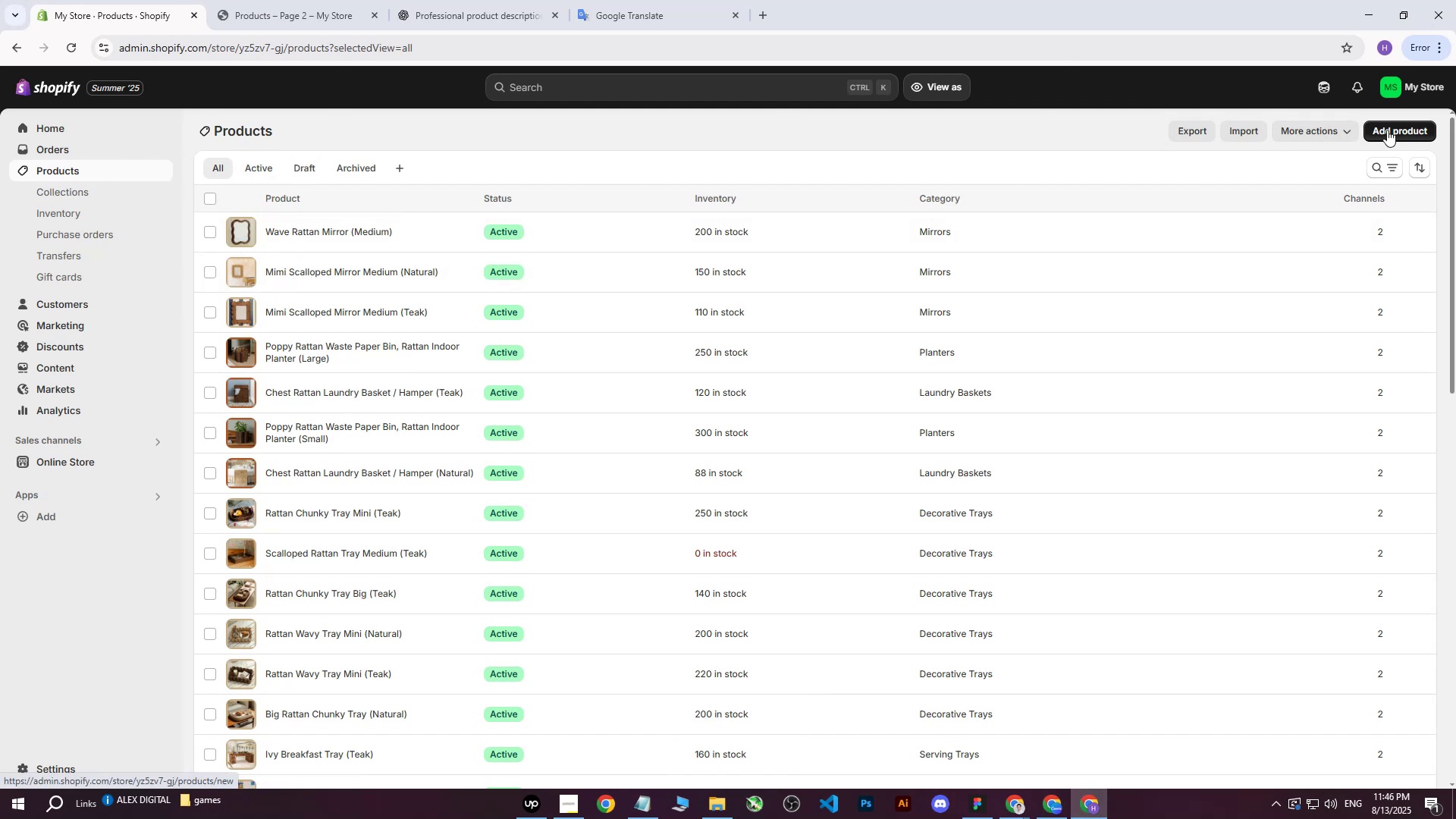 
left_click([1421, 132])
 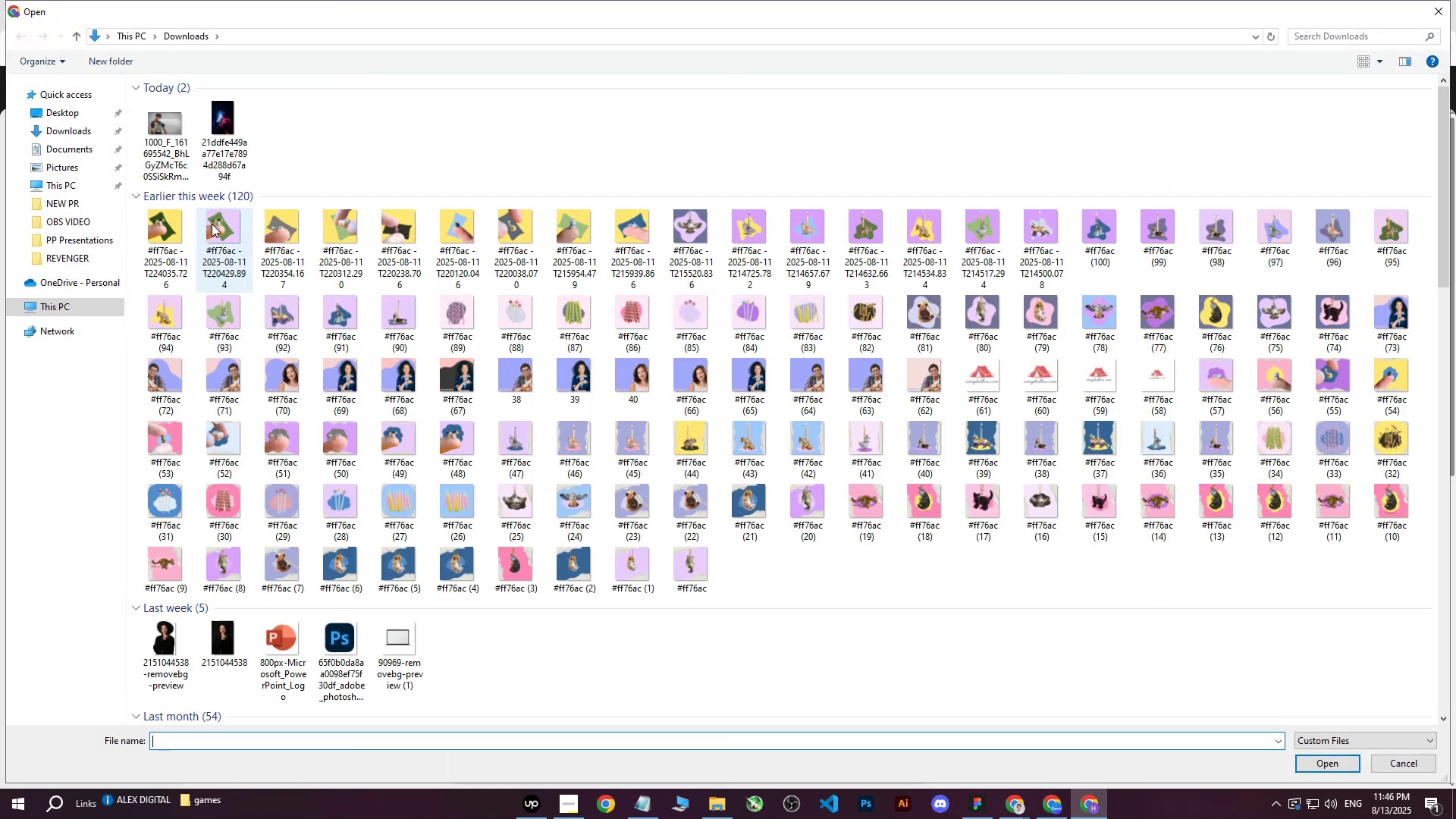 
left_click([161, 123])
 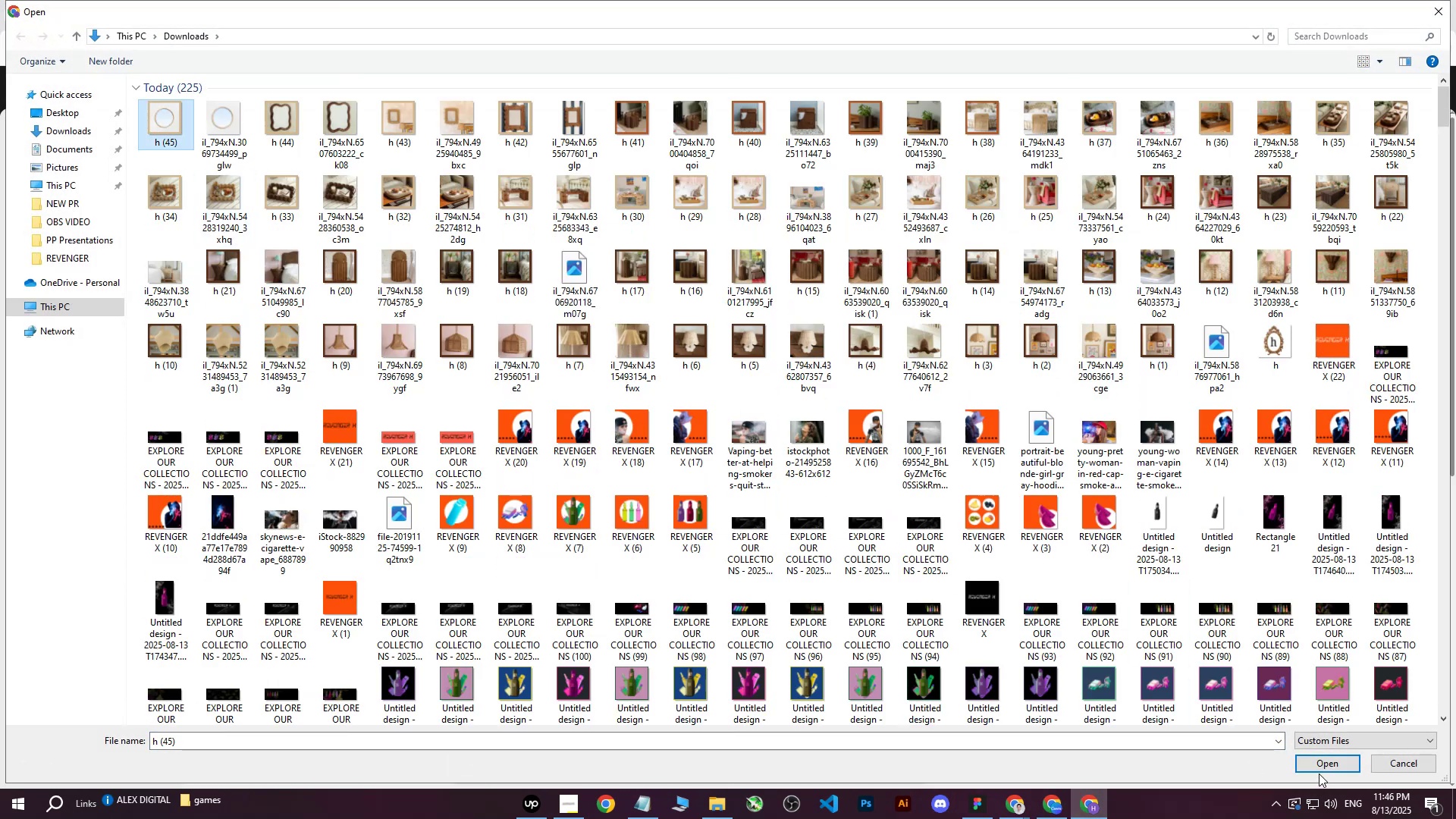 
double_click([1320, 762])
 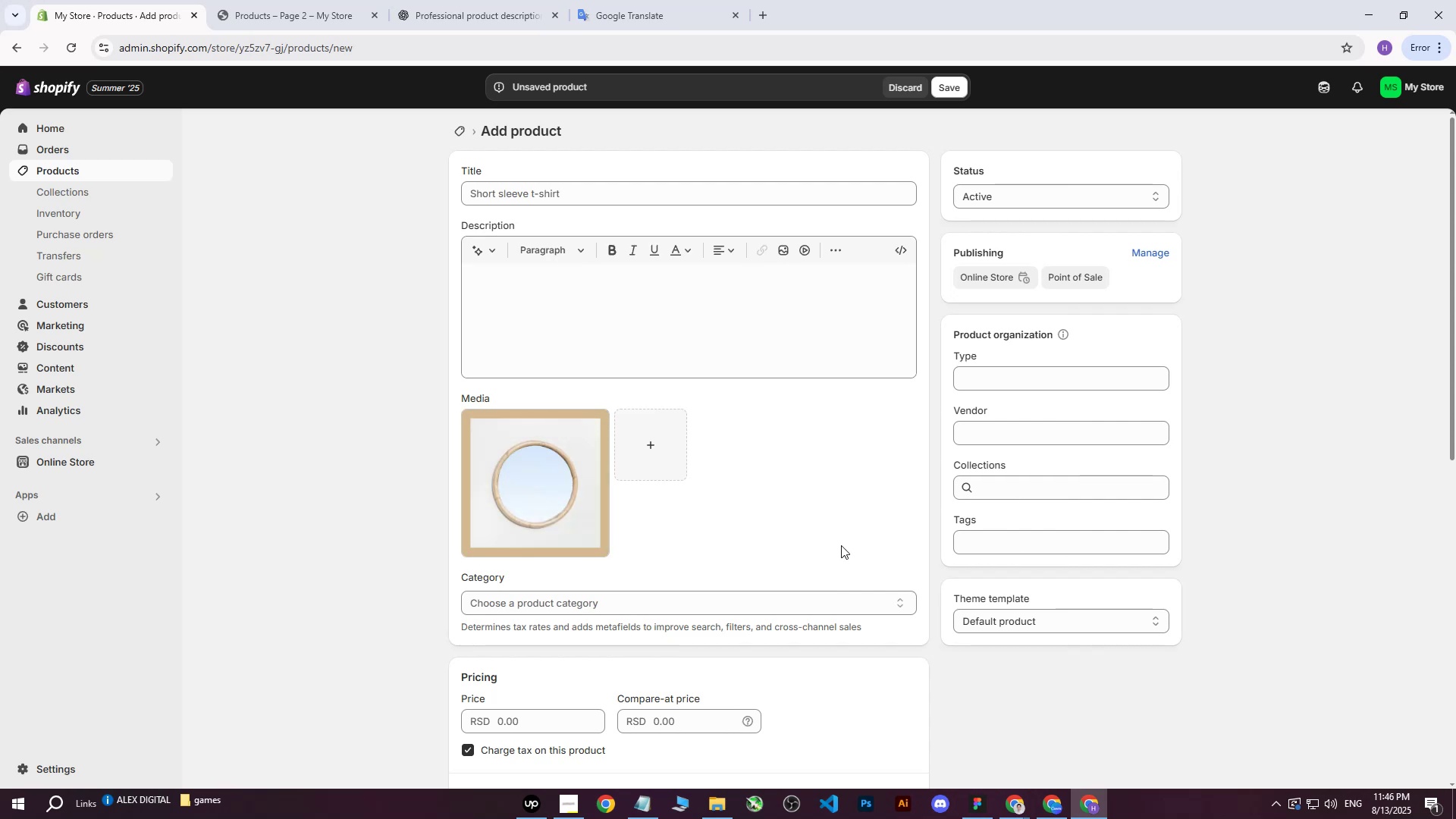 
wait(5.54)
 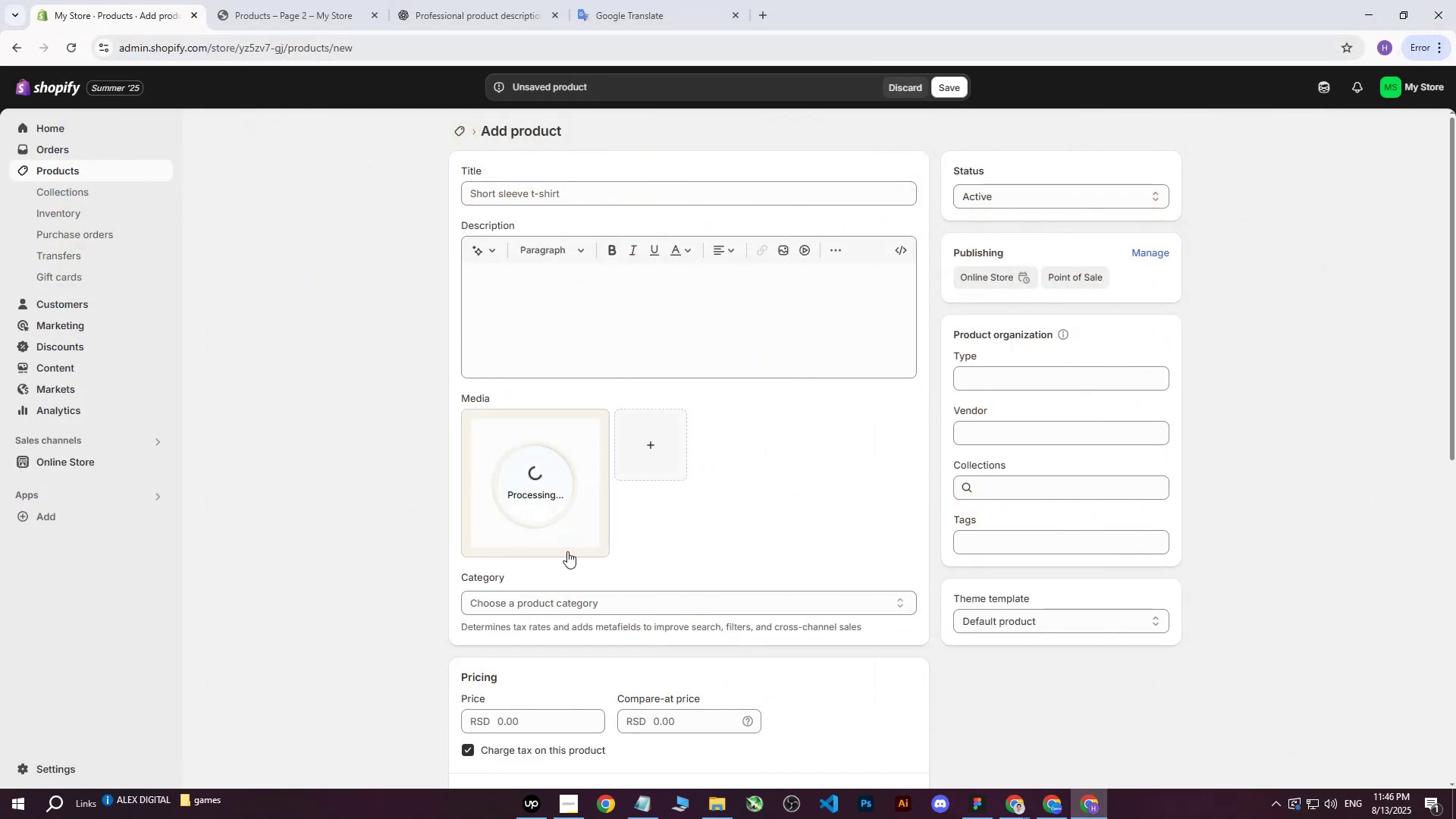 
double_click([948, 742])
 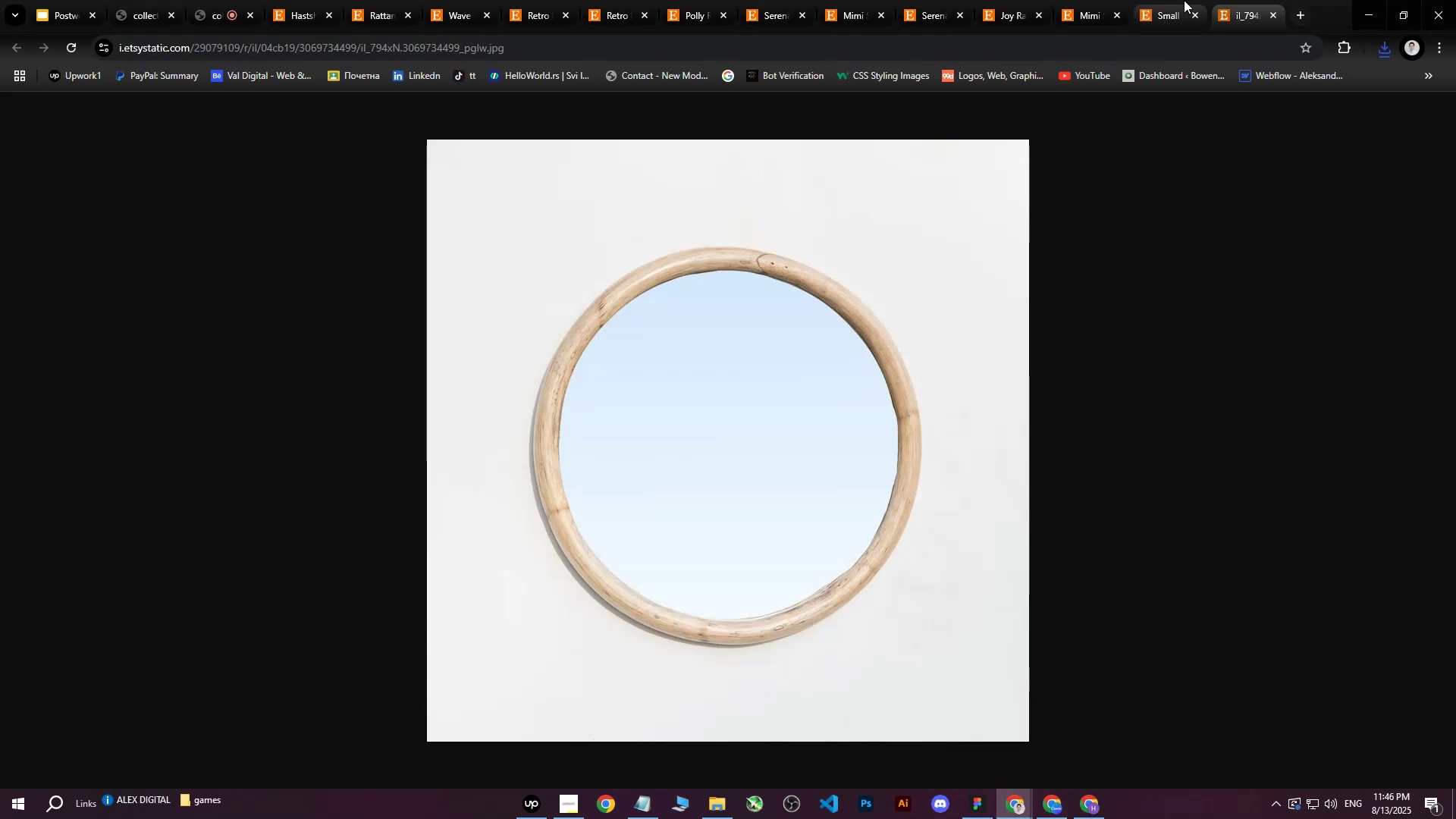 
left_click([1163, 3])
 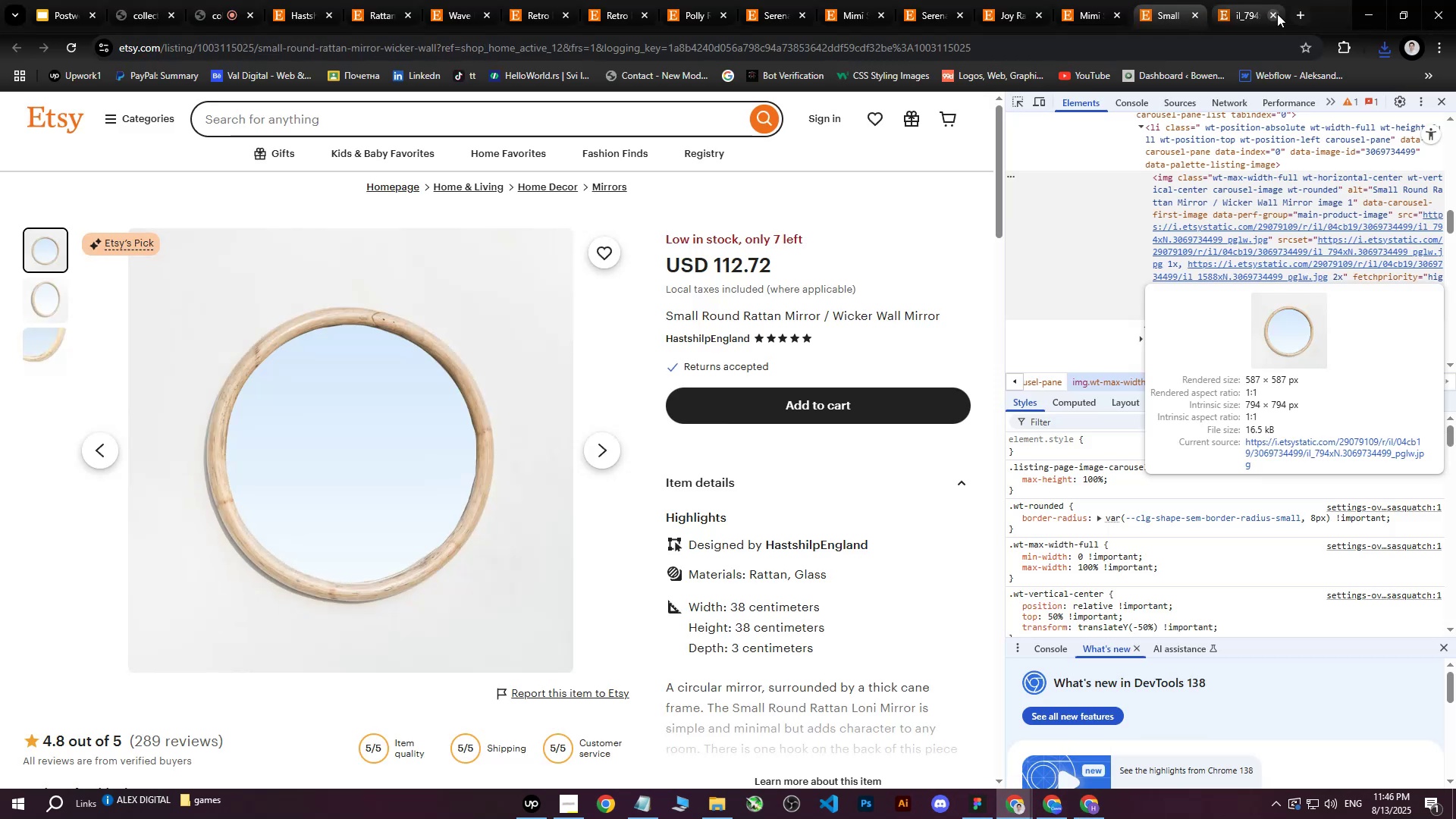 
left_click([1276, 14])
 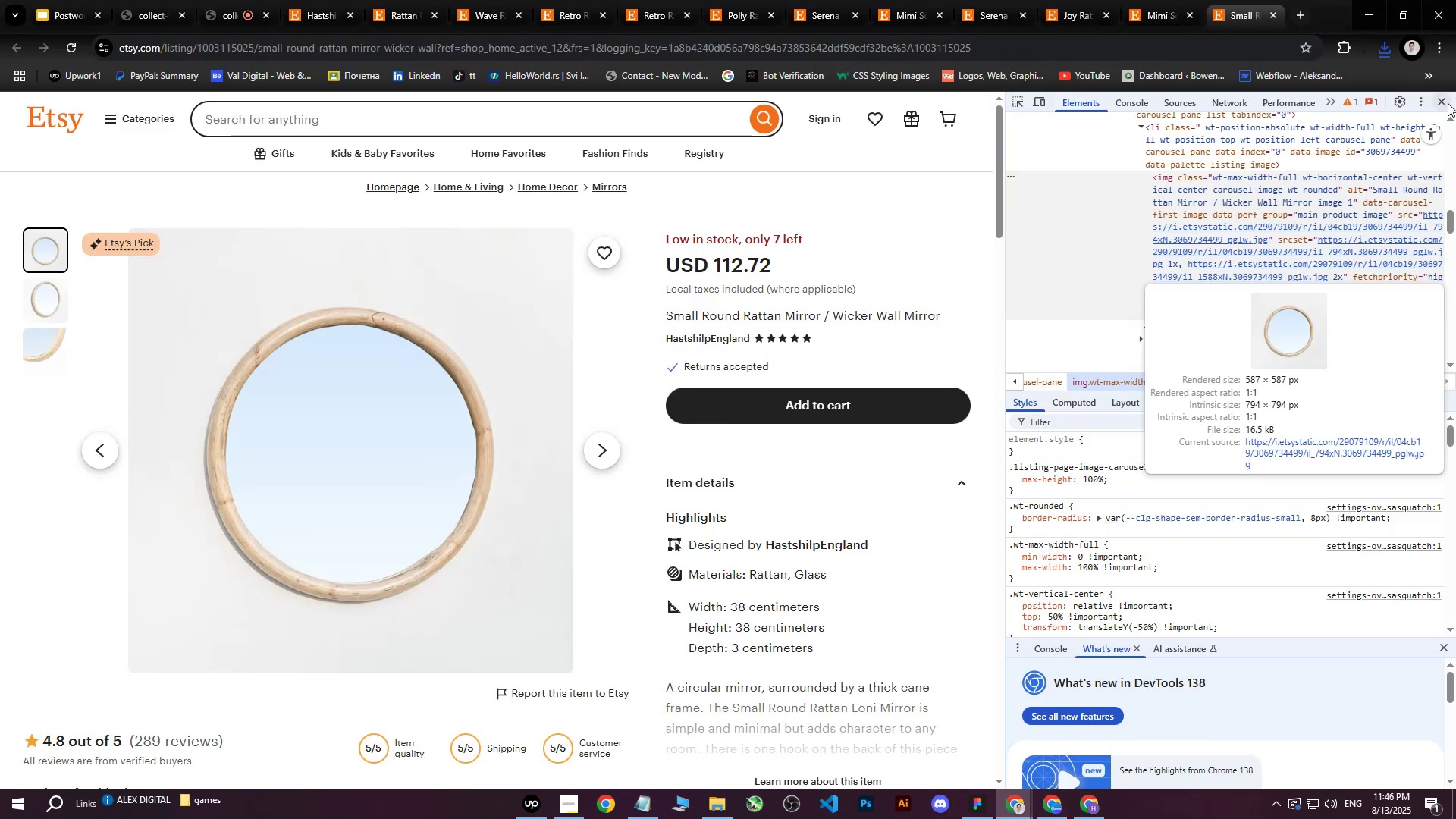 
left_click([1446, 101])
 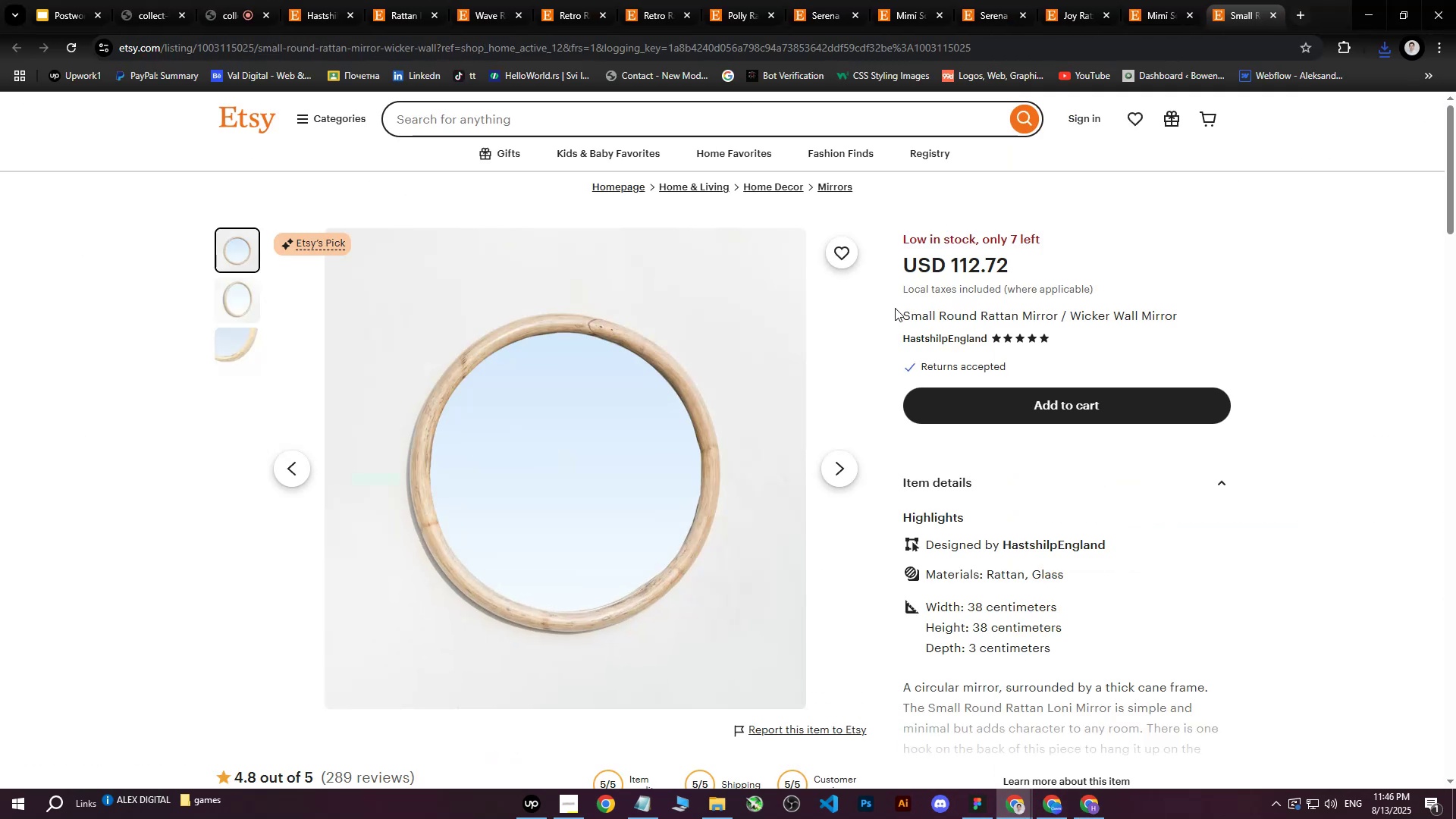 
left_click_drag(start_coordinate=[900, 312], to_coordinate=[1183, 311])
 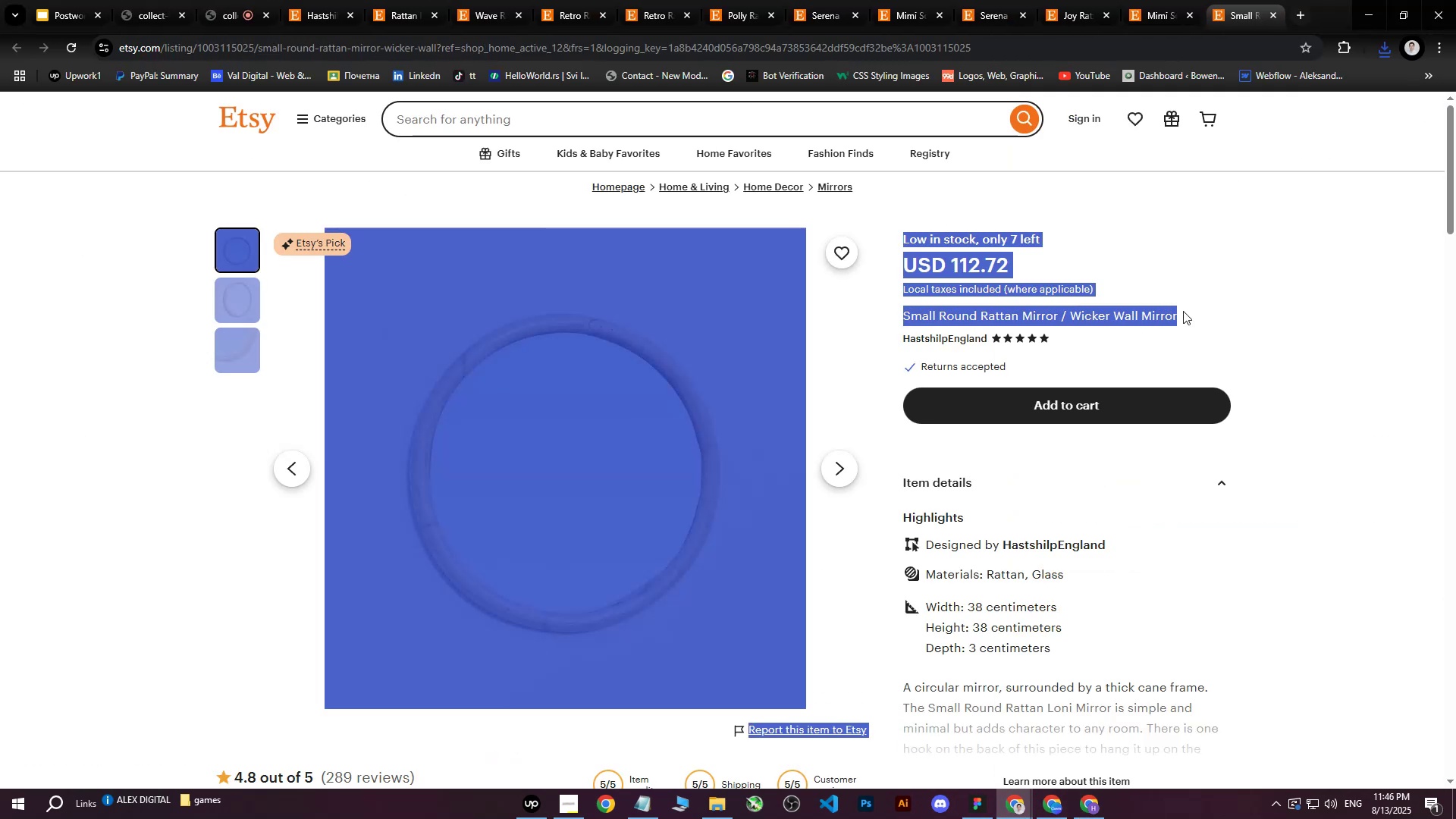 
left_click([1183, 311])
 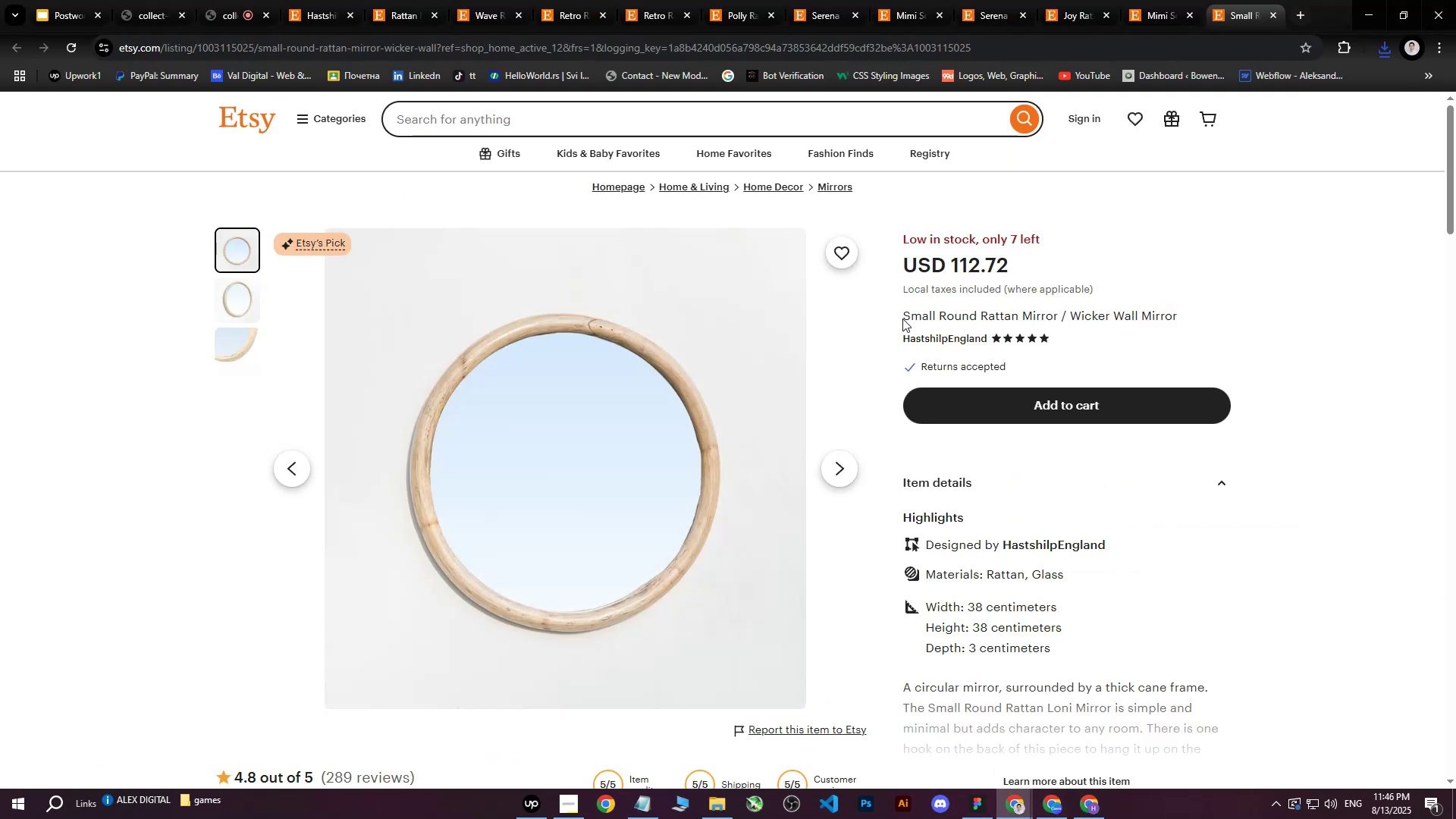 
left_click_drag(start_coordinate=[902, 318], to_coordinate=[1176, 315])
 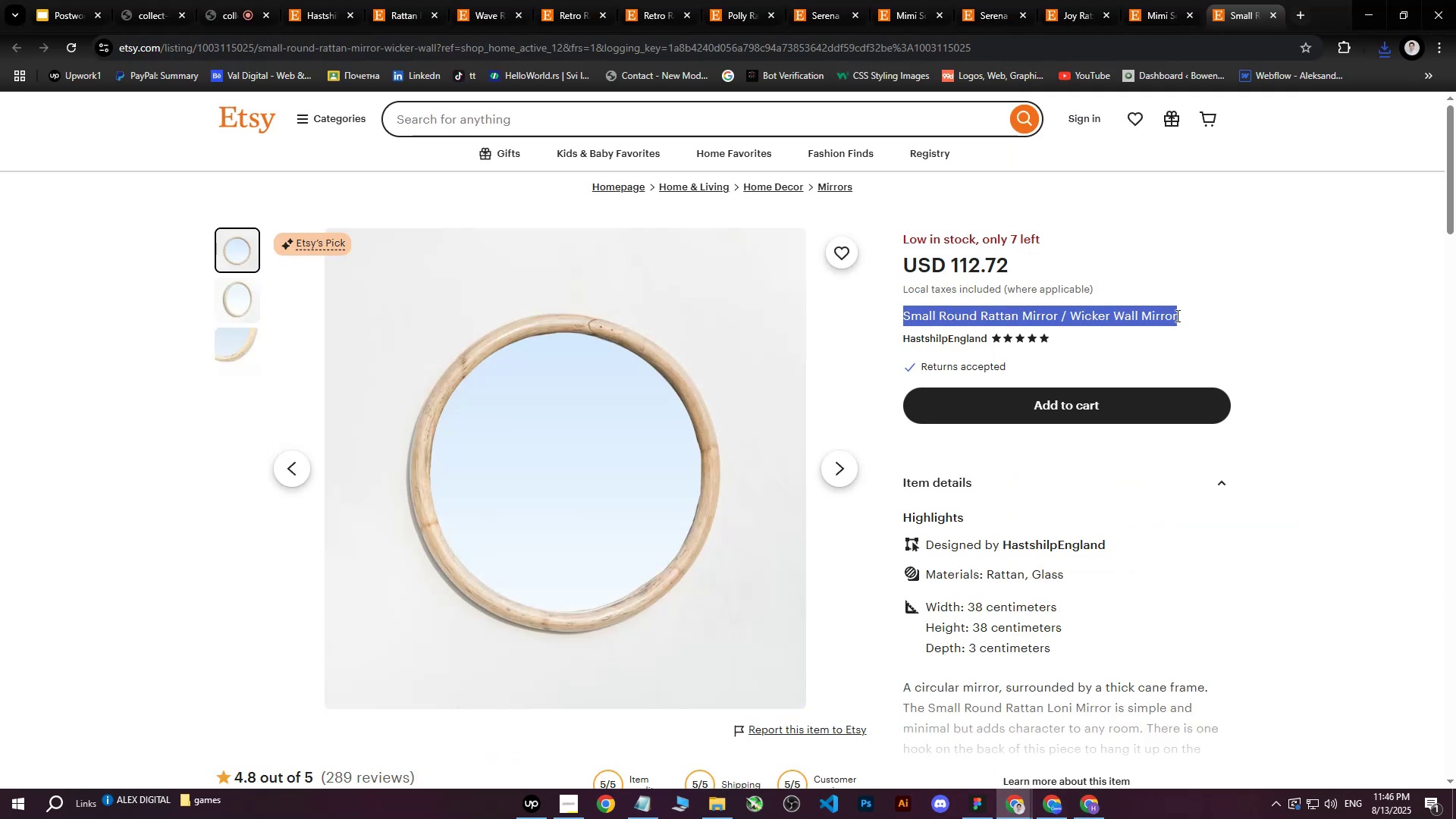 
key(Control+ControlLeft)
 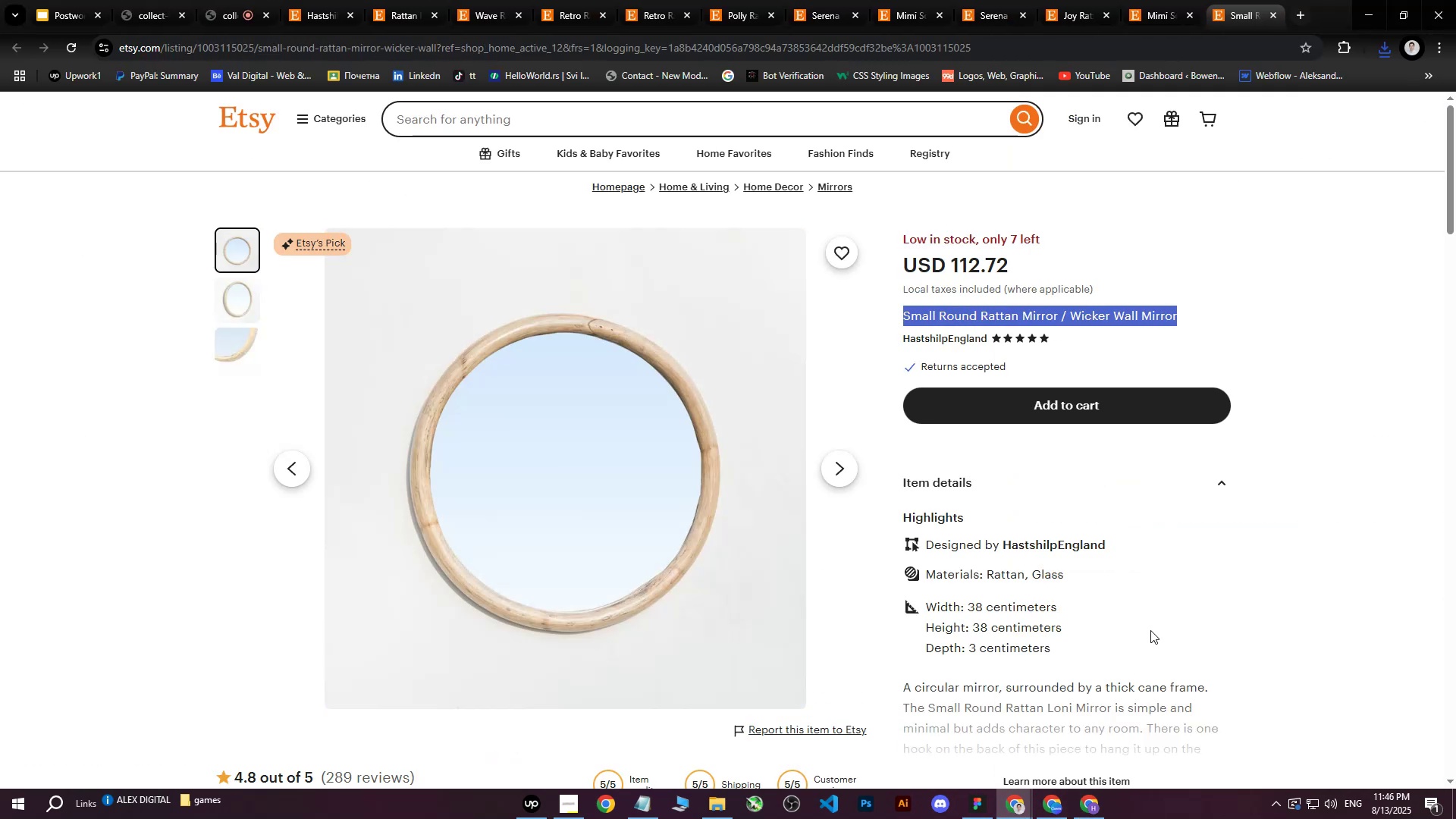 
key(Control+C)
 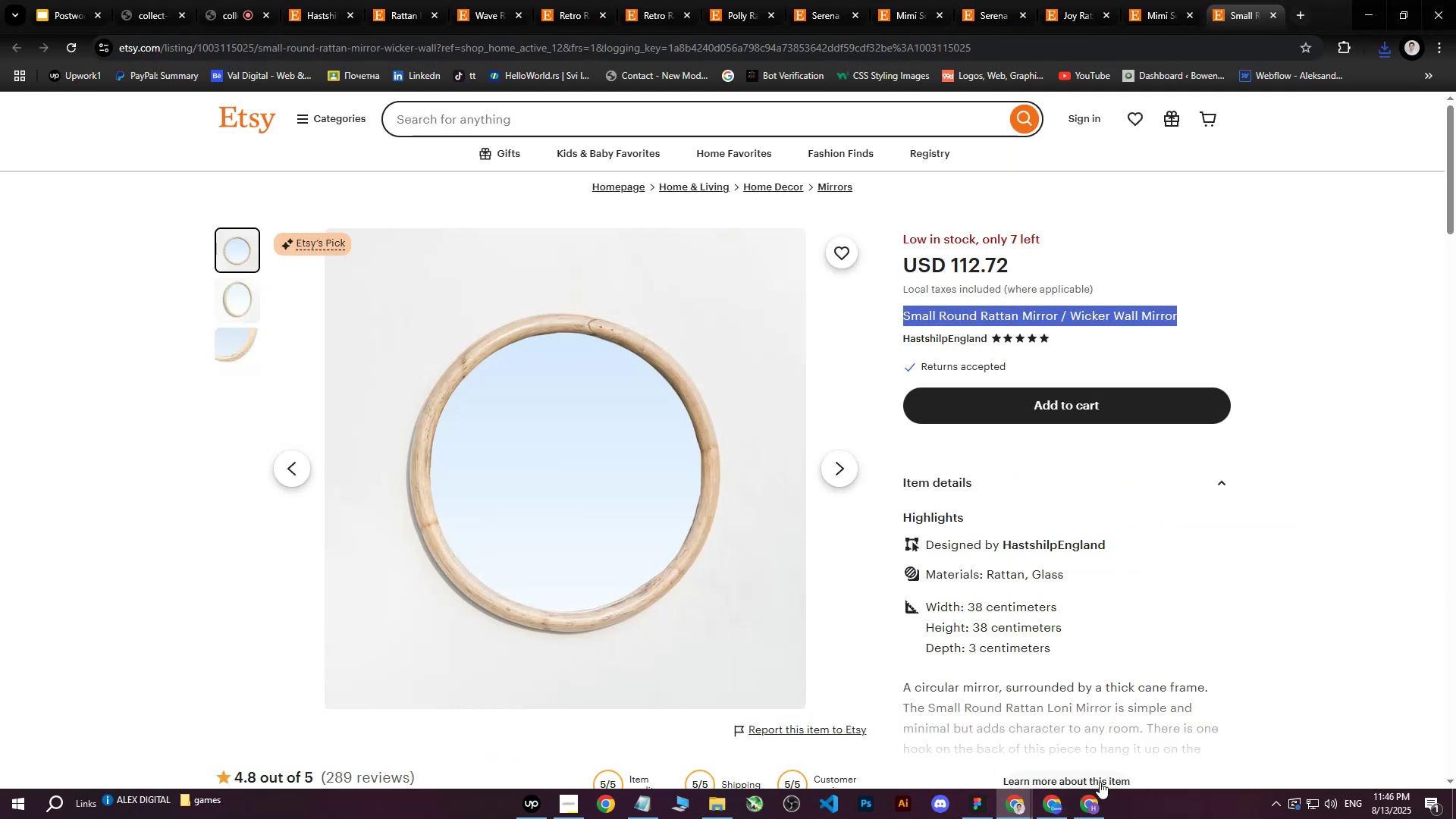 
left_click_drag(start_coordinate=[1097, 793], to_coordinate=[1096, 797])
 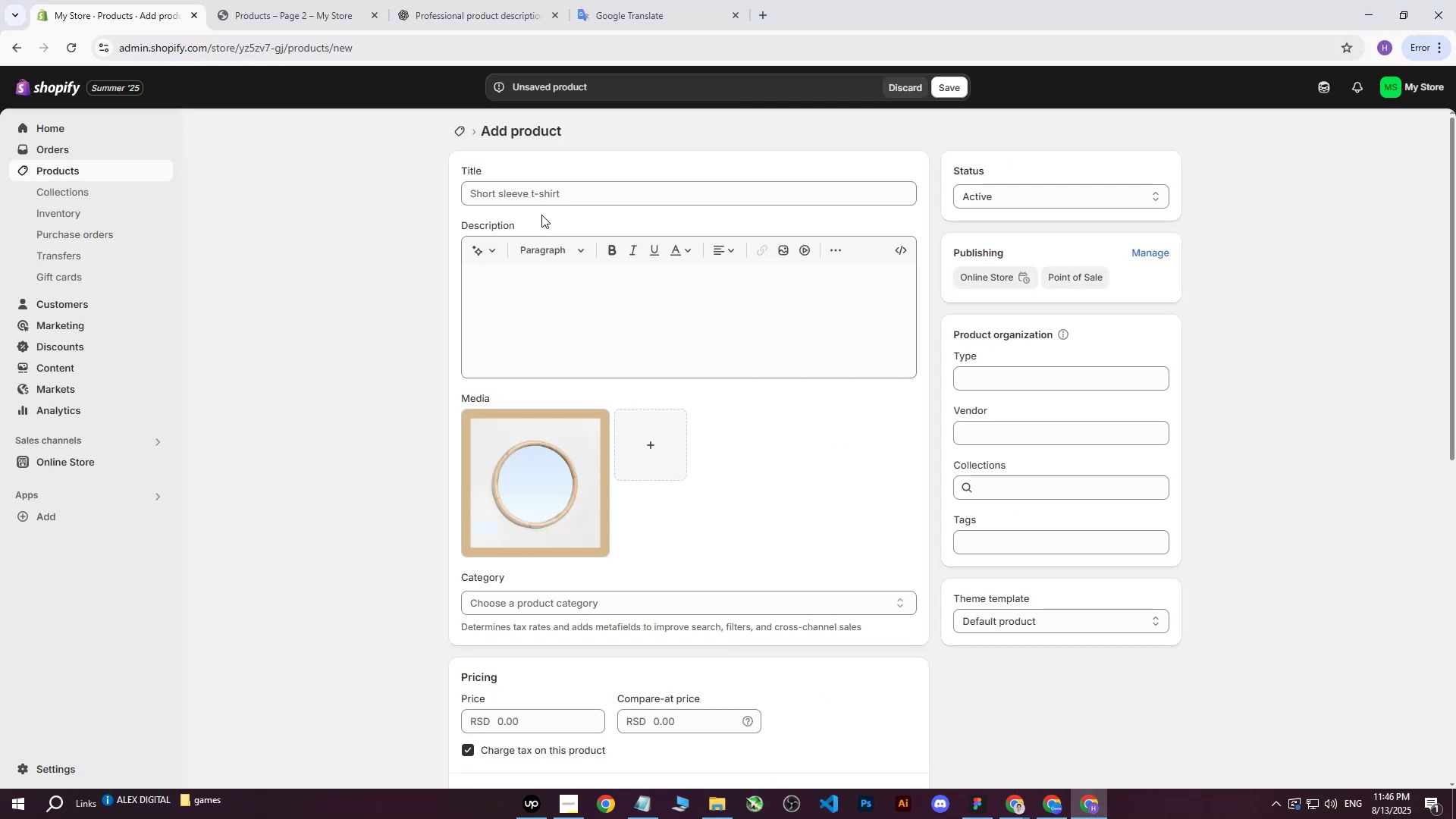 
double_click([543, 197])
 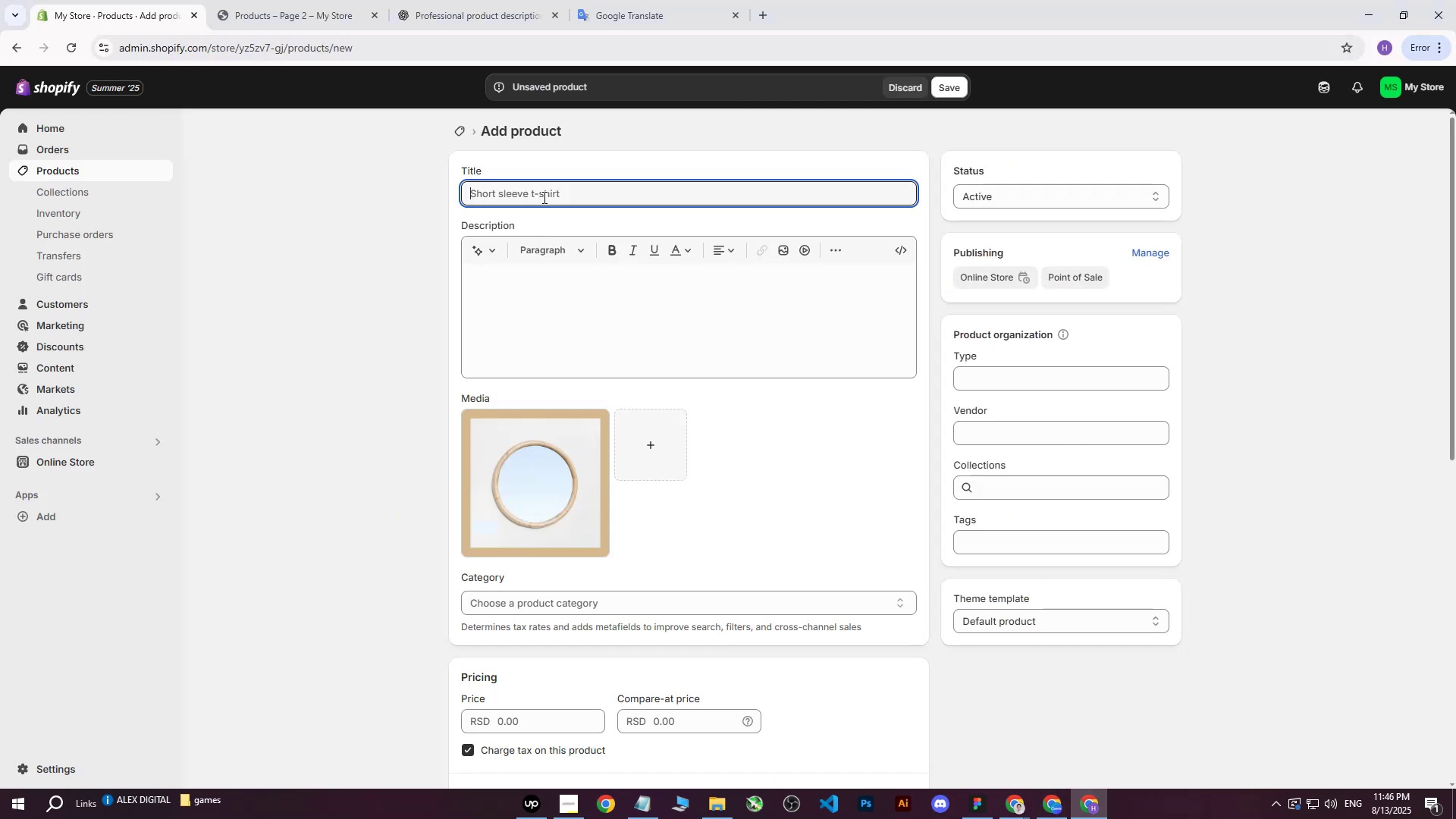 
key(Control+ControlLeft)
 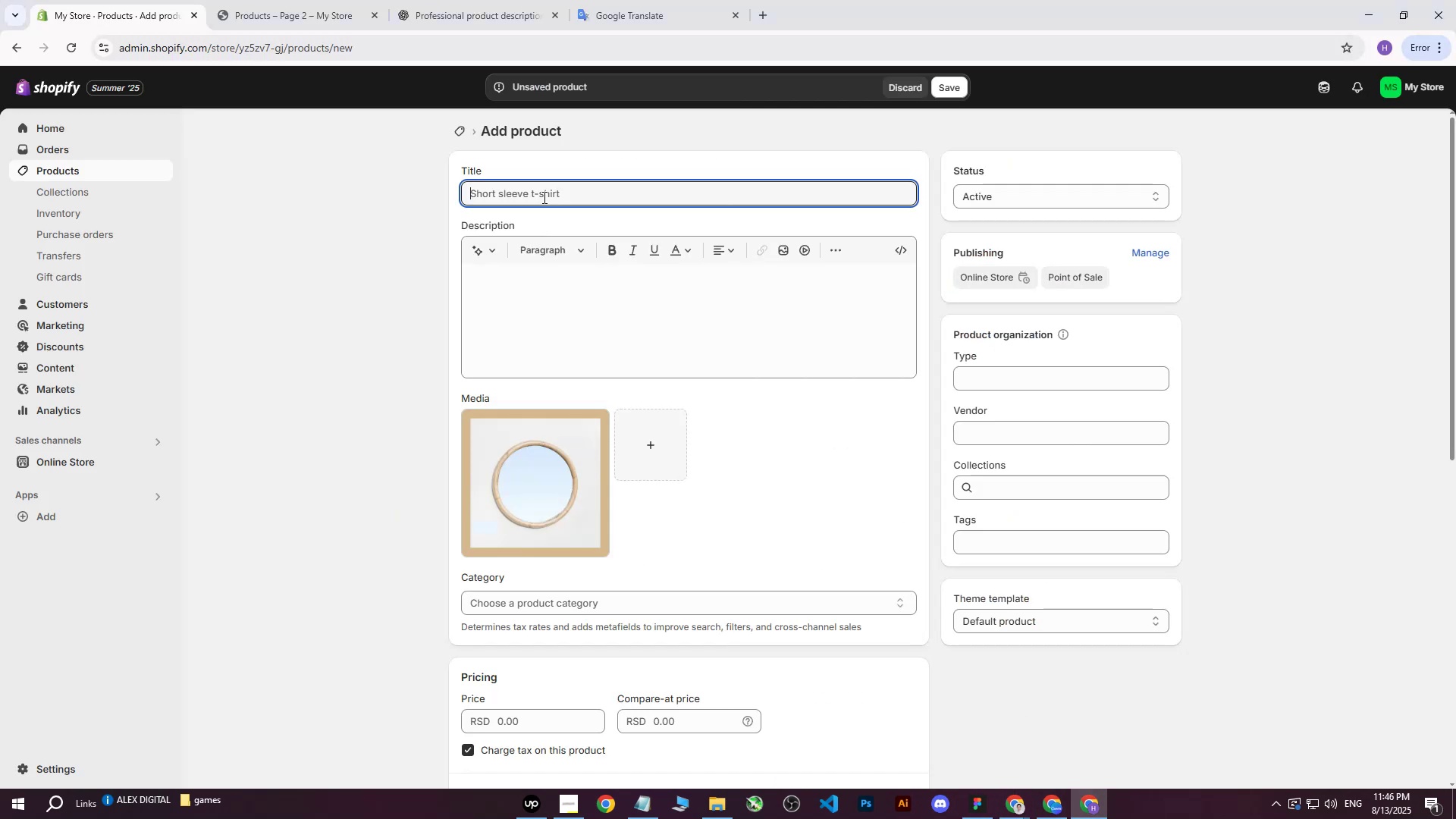 
key(Control+V)
 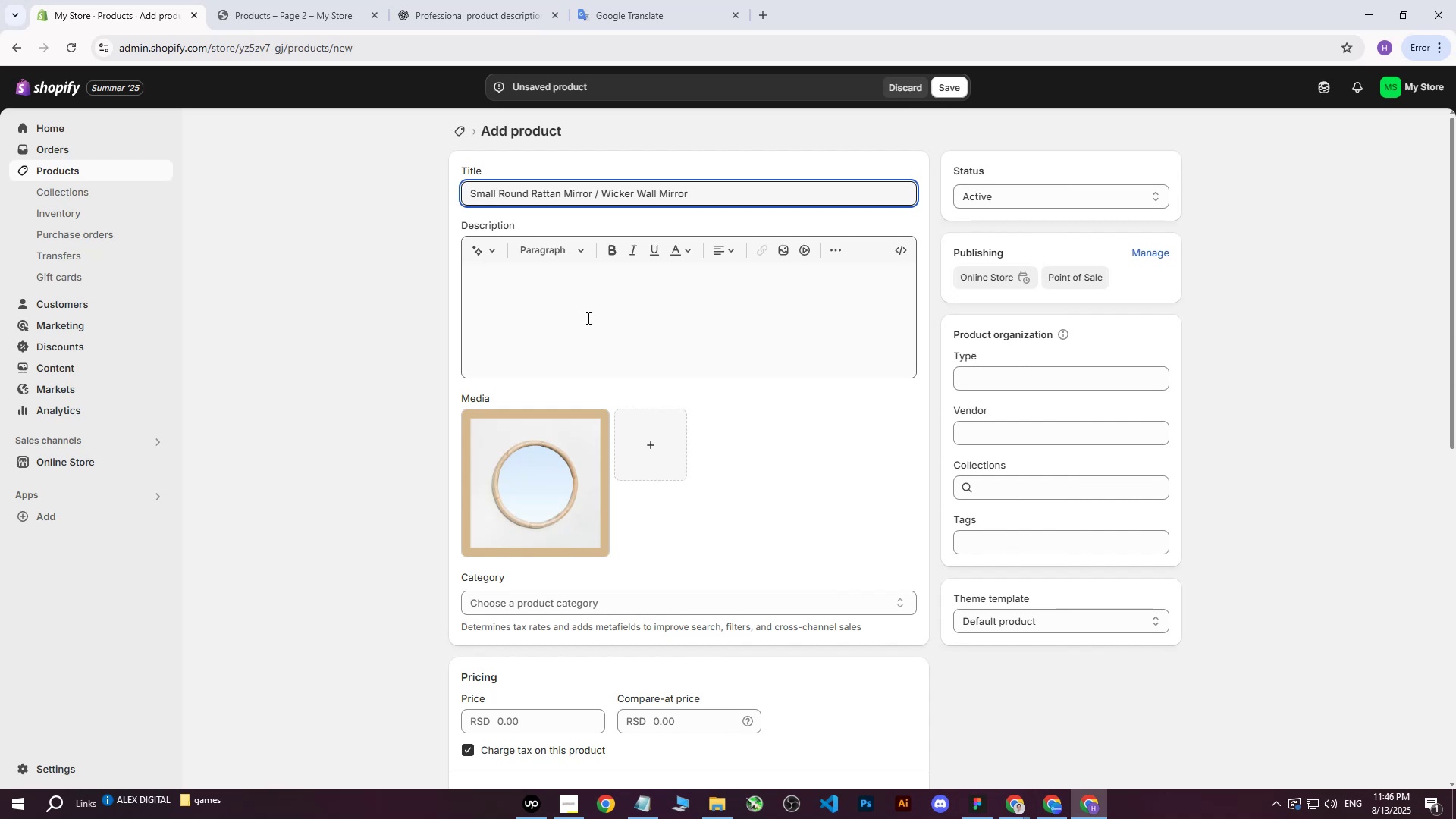 
left_click([578, 313])
 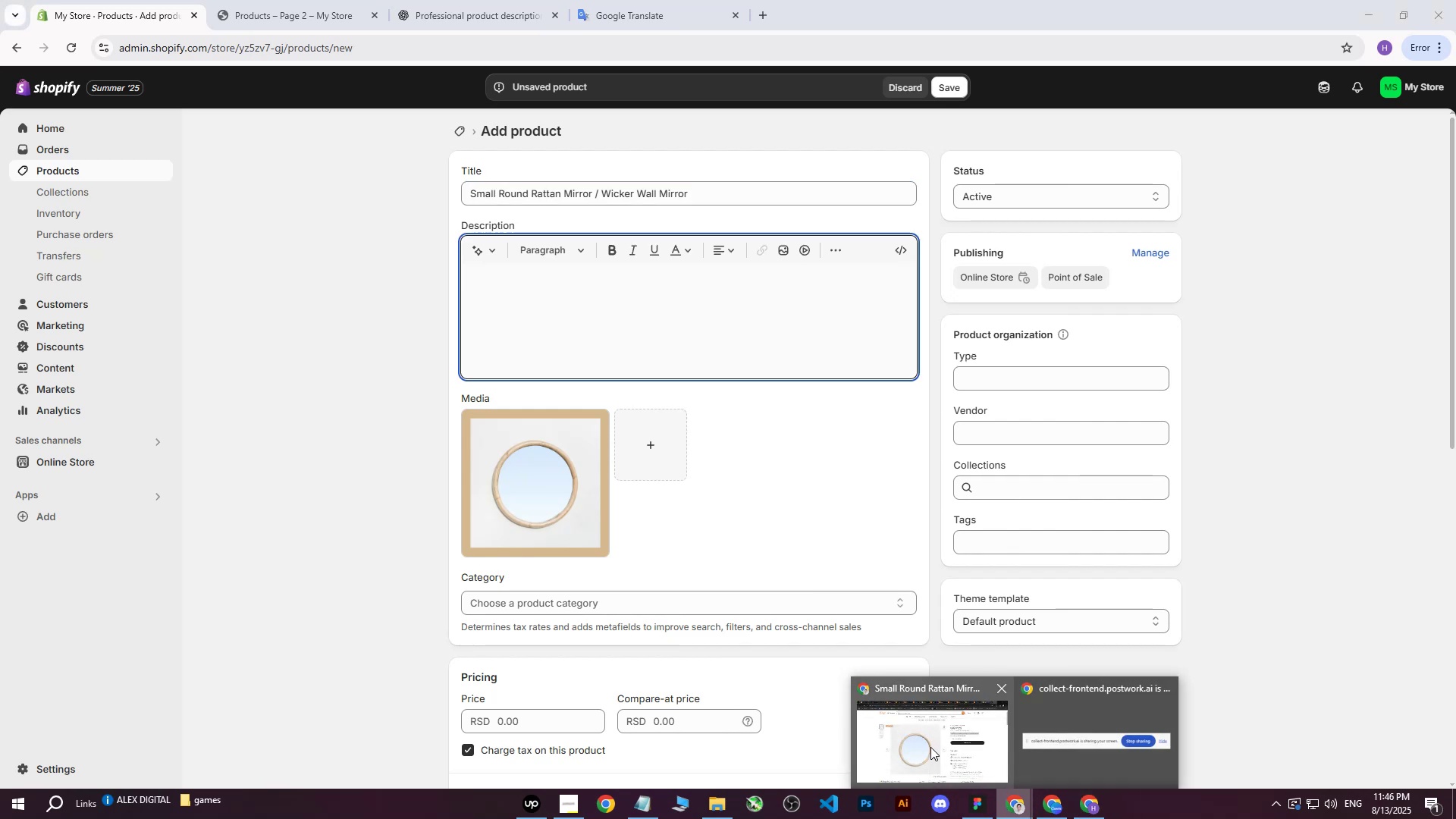 
left_click([502, 482])
 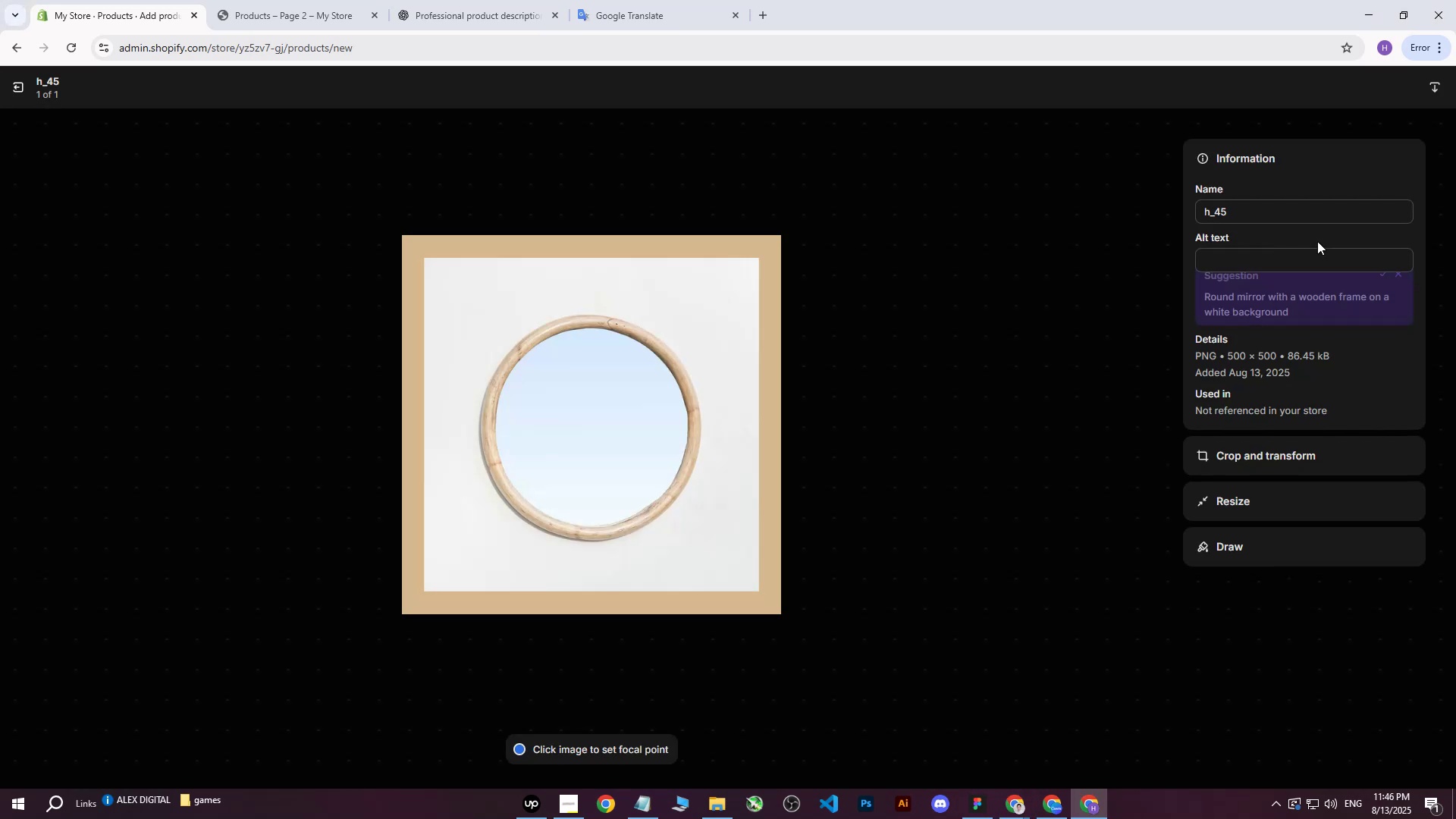 
left_click([1301, 265])
 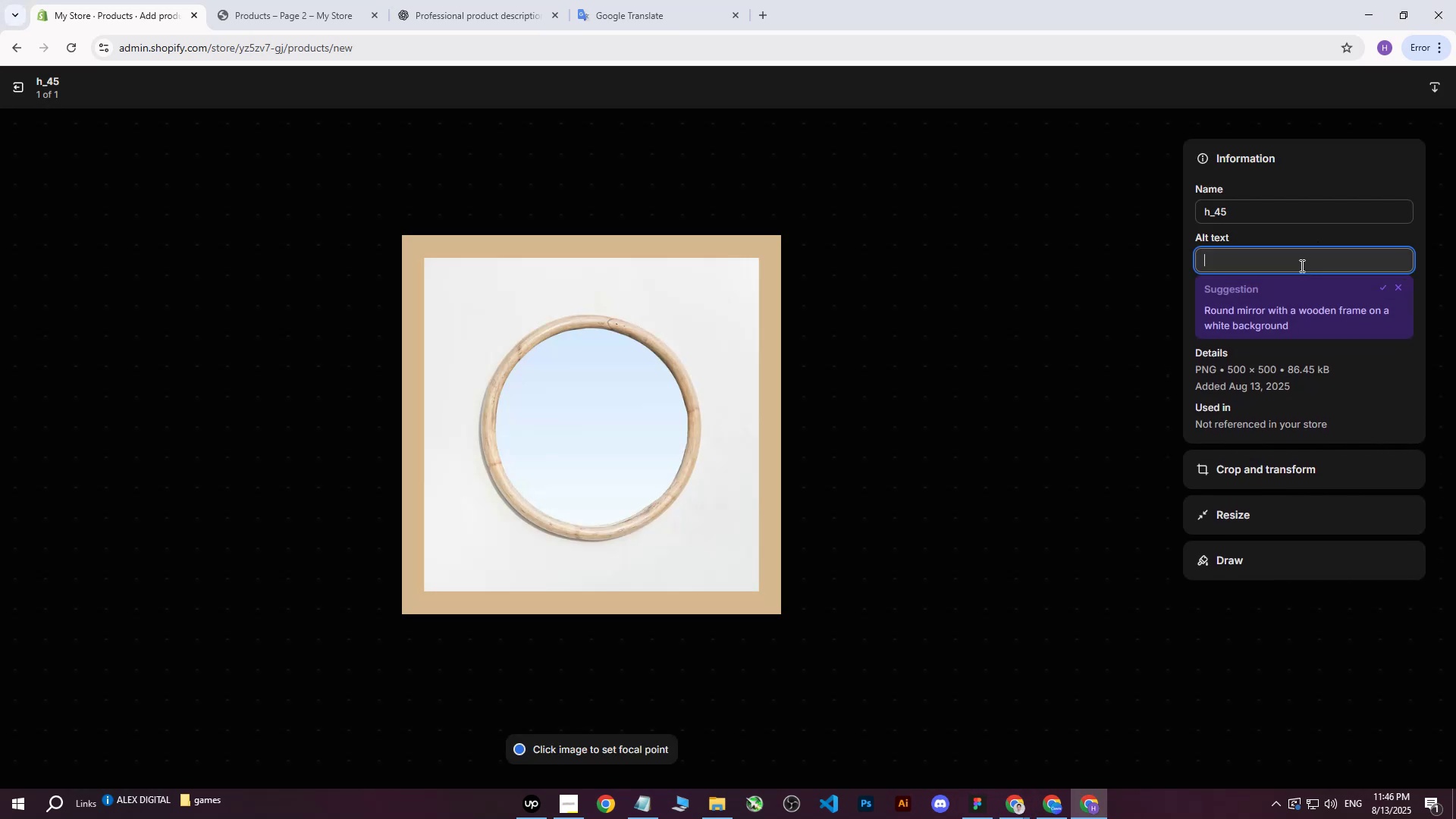 
key(Control+ControlLeft)
 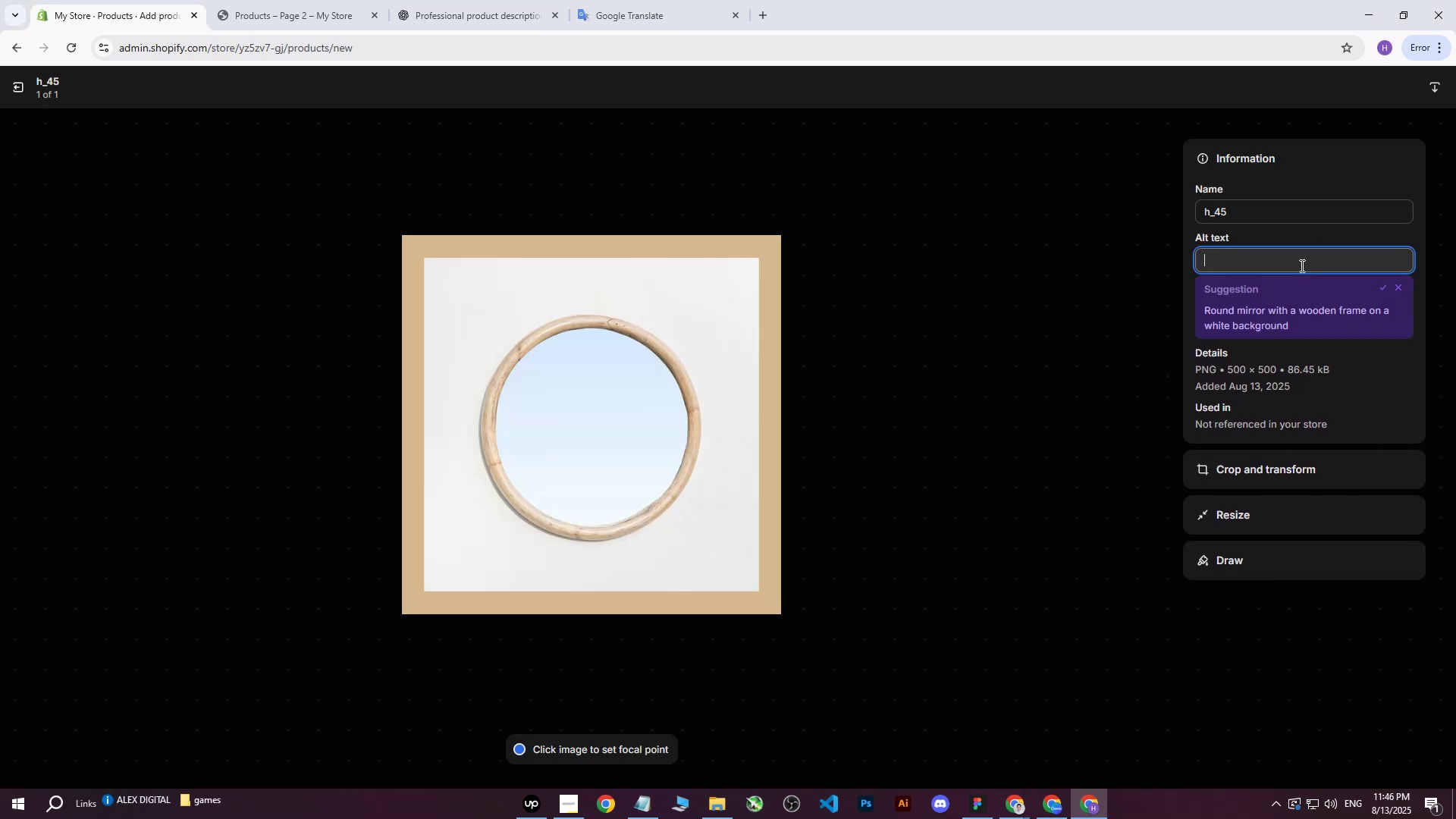 
key(Control+V)
 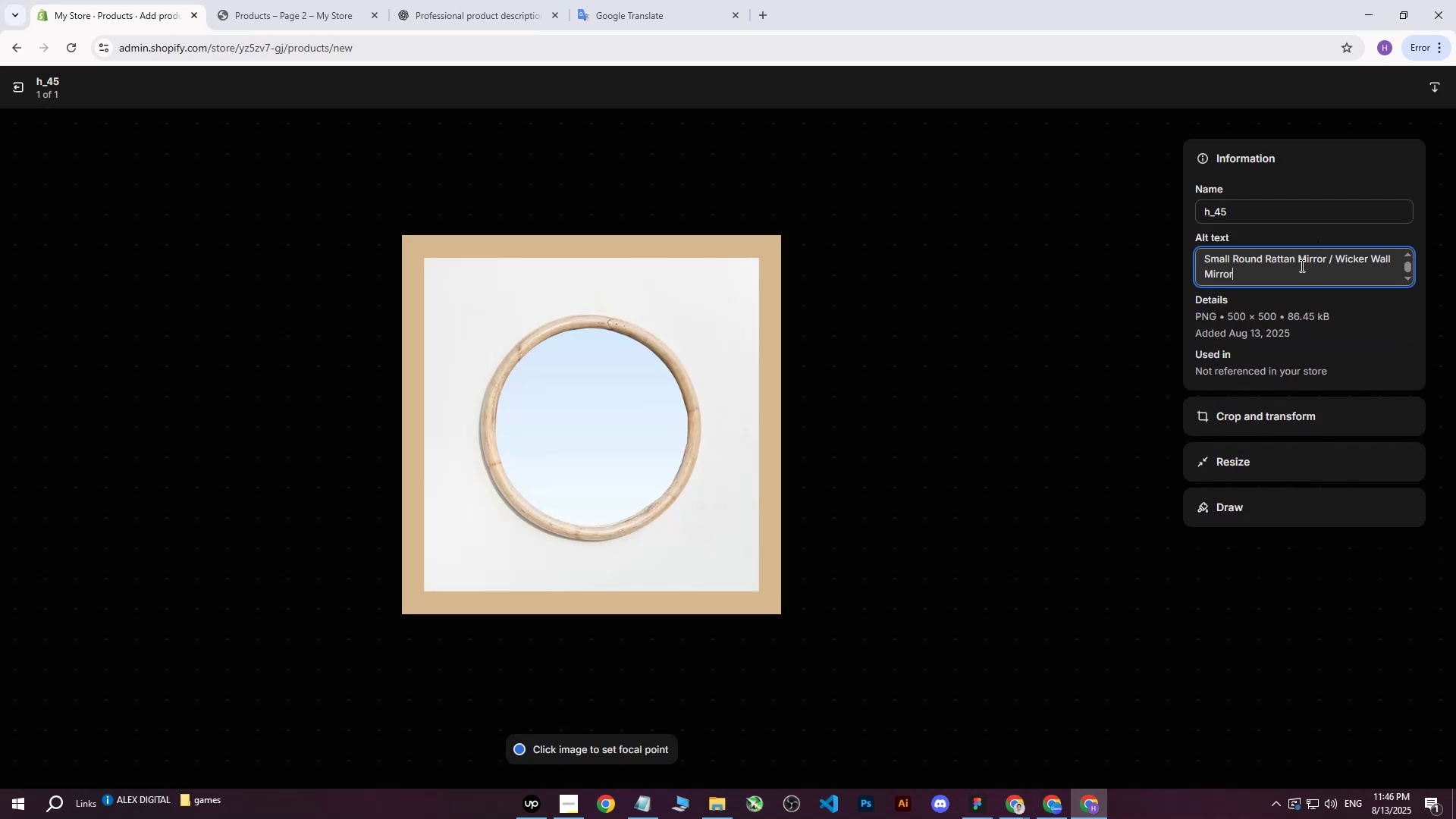 
type( on white we)
key(Backspace)
type(wal)
key(Backspace)
key(Backspace)
key(Backspace)
type(all in background.)
 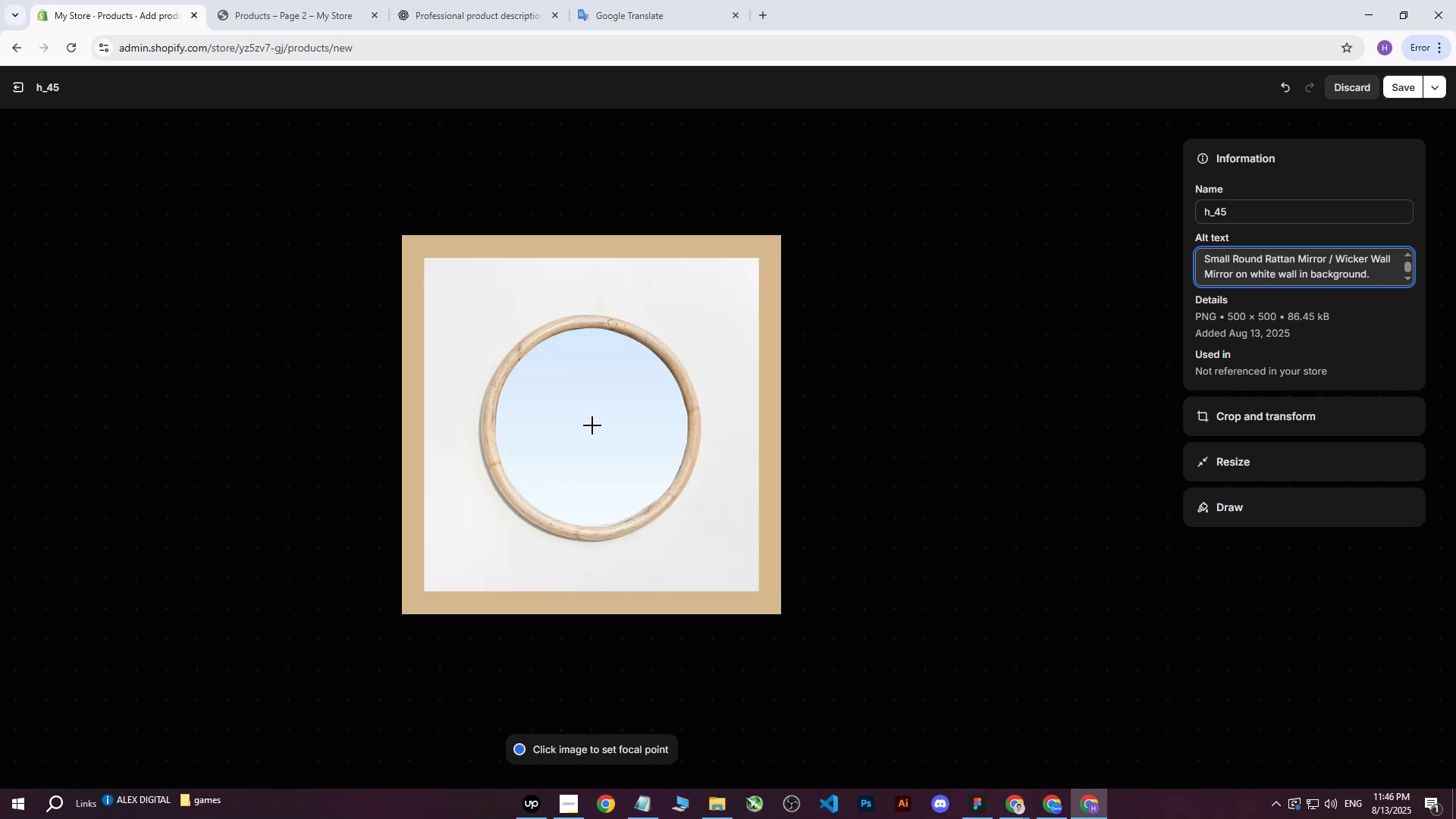 
left_click([592, 425])
 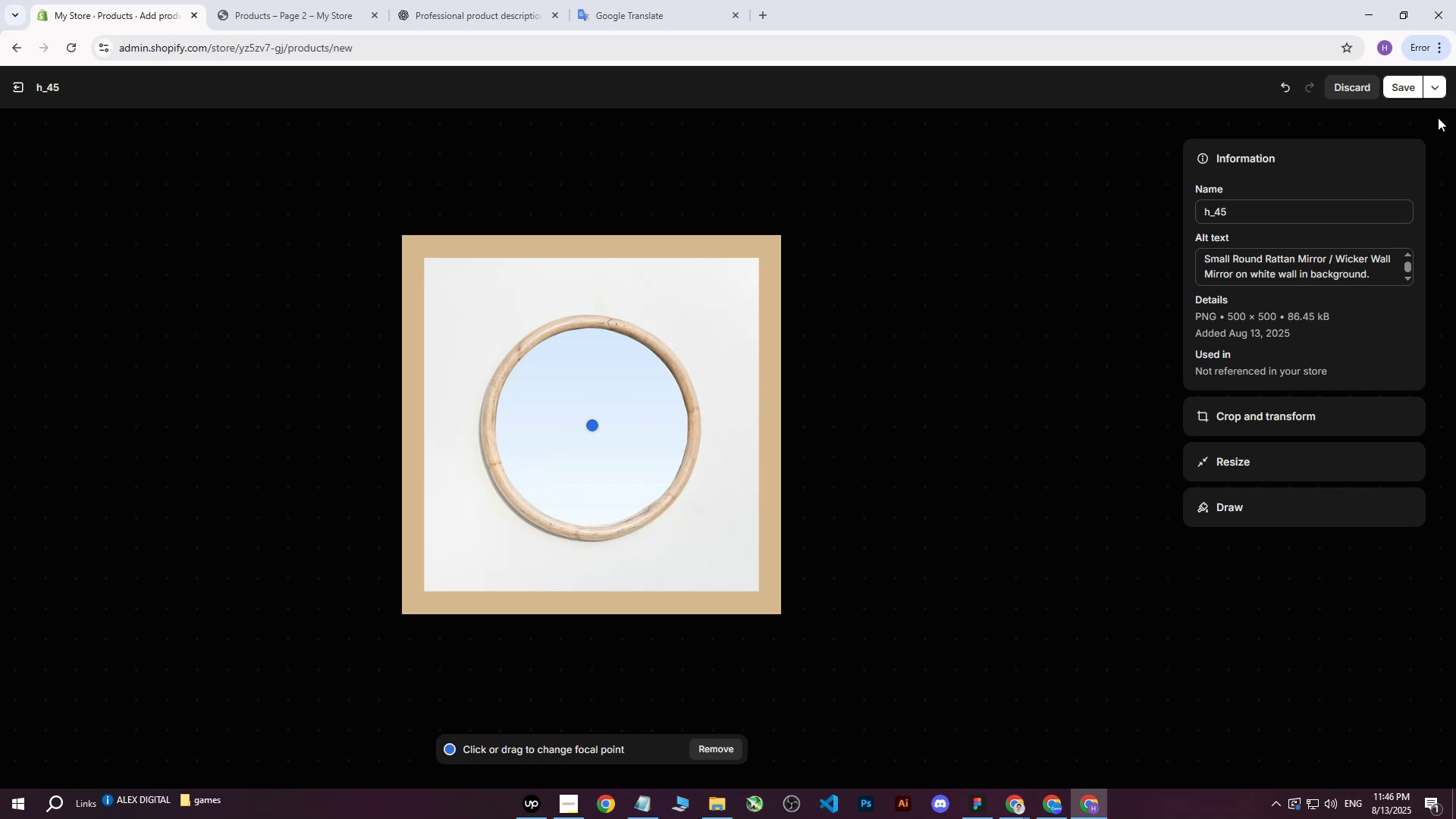 
left_click([1399, 83])
 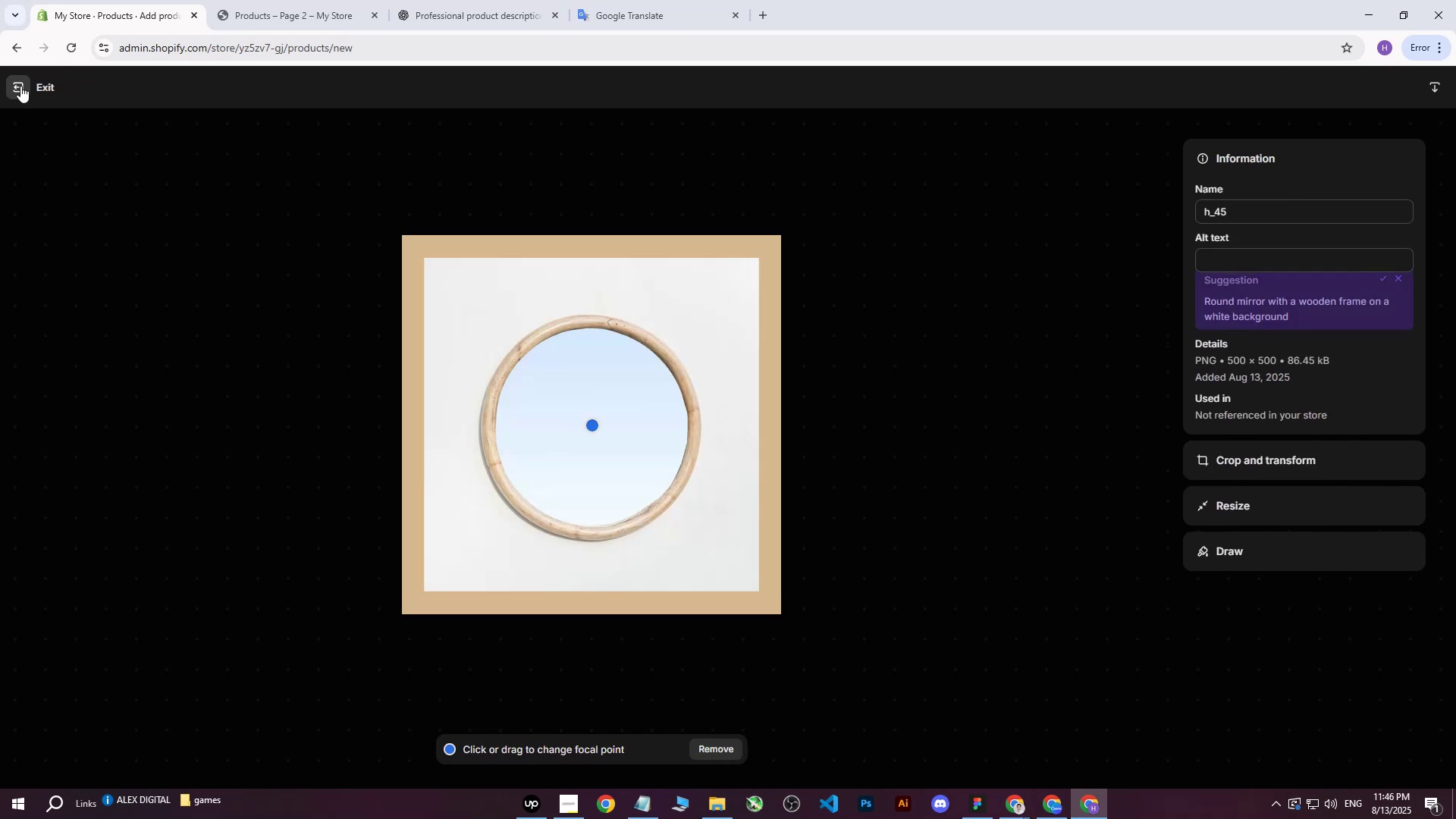 
left_click([20, 86])
 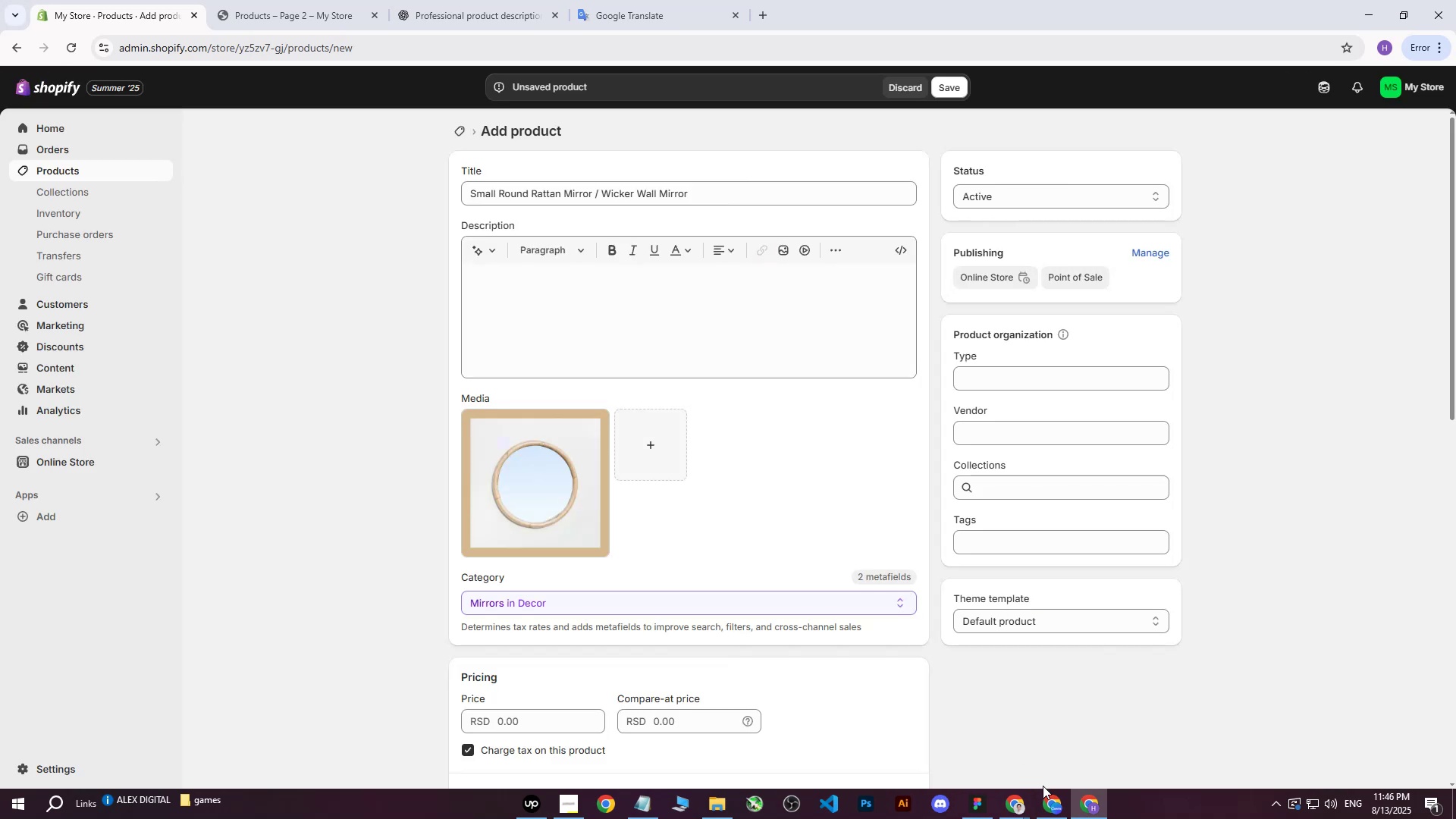 
double_click([948, 762])
 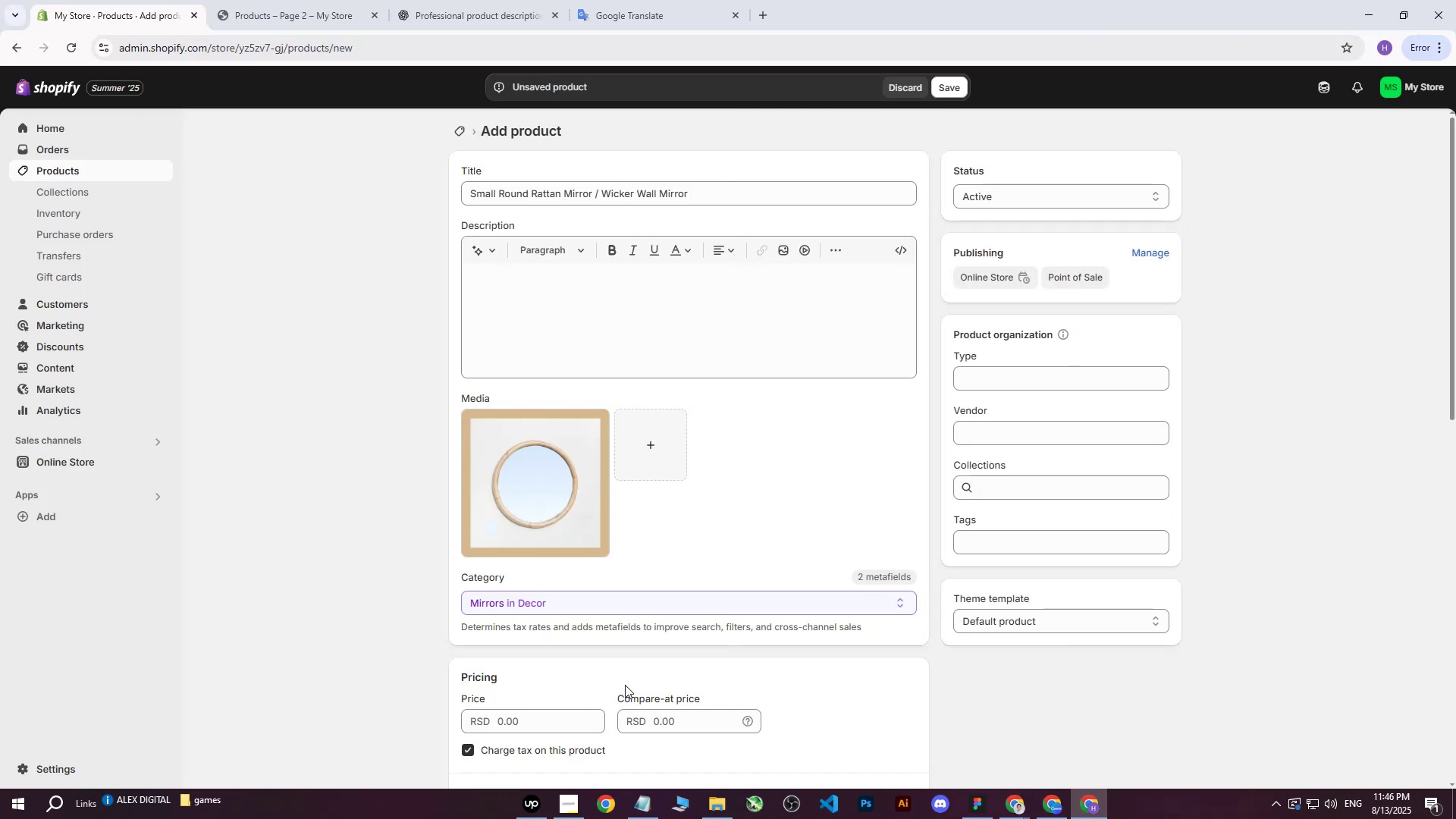 
left_click([520, 720])
 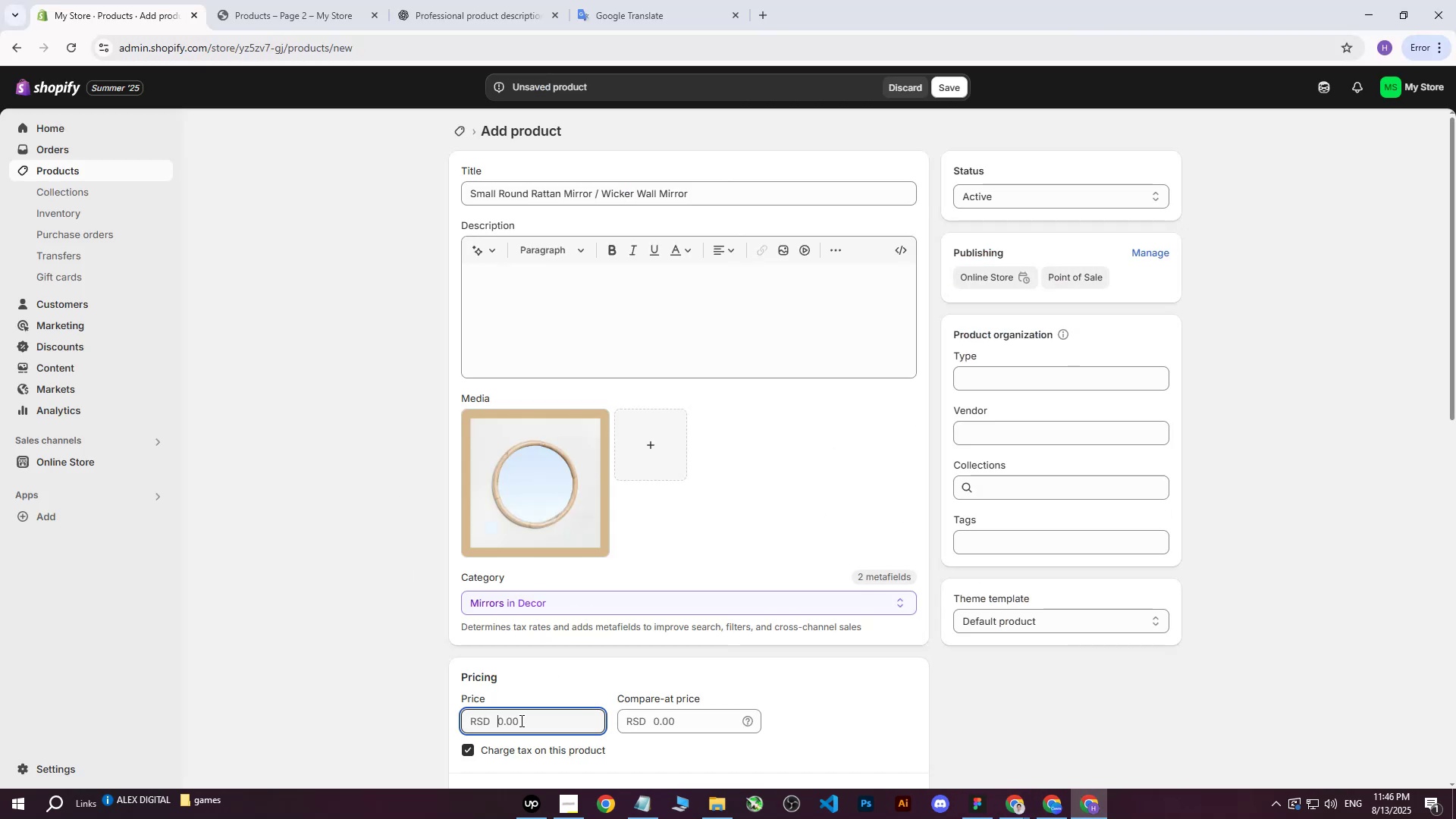 
type(12000)
key(Tab)
key(Tab)
key(Tab)
key(Tab)
type(8)
key(Backspace)
type(50000)
key(Backspace)
 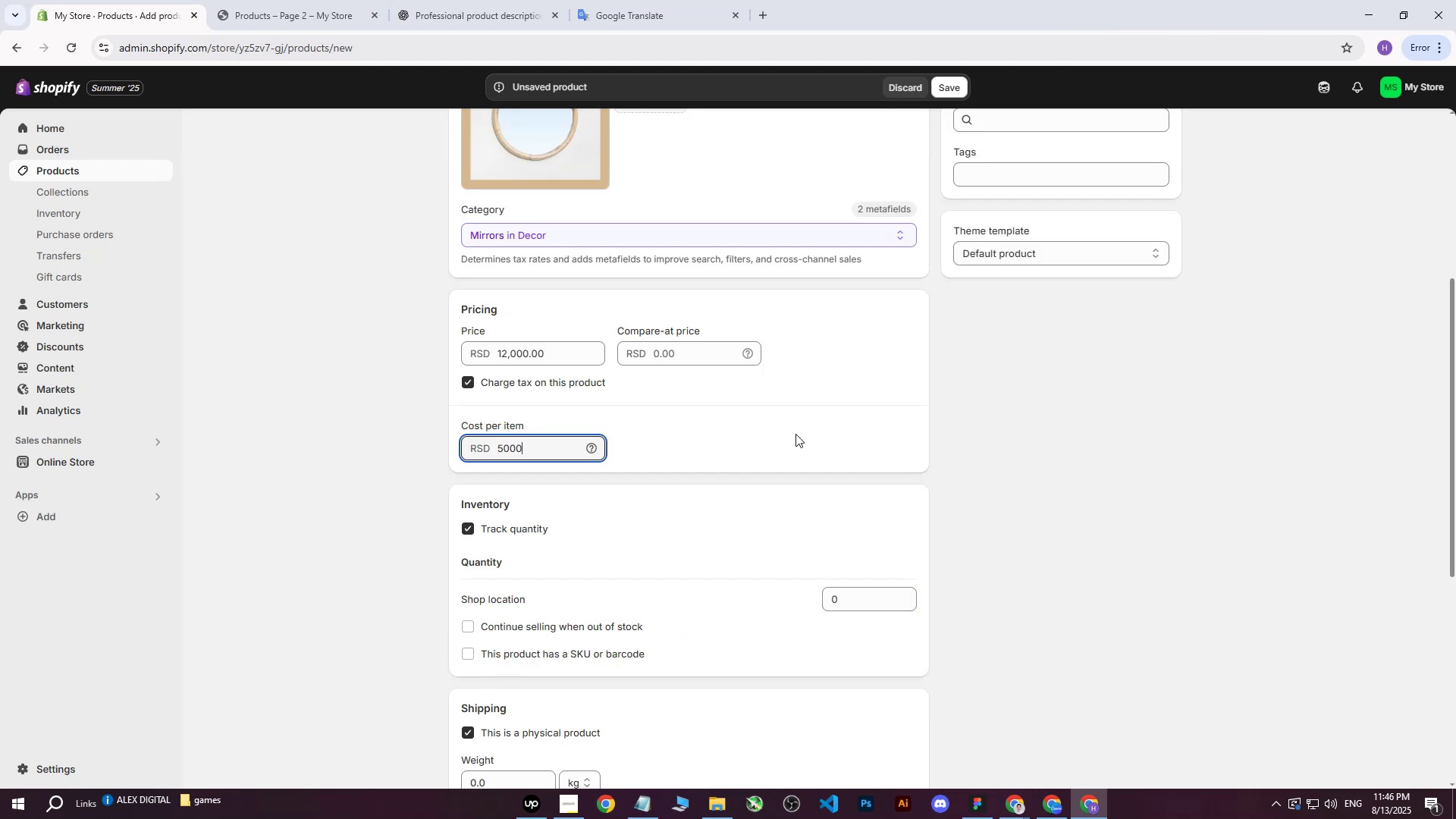 
left_click([795, 434])
 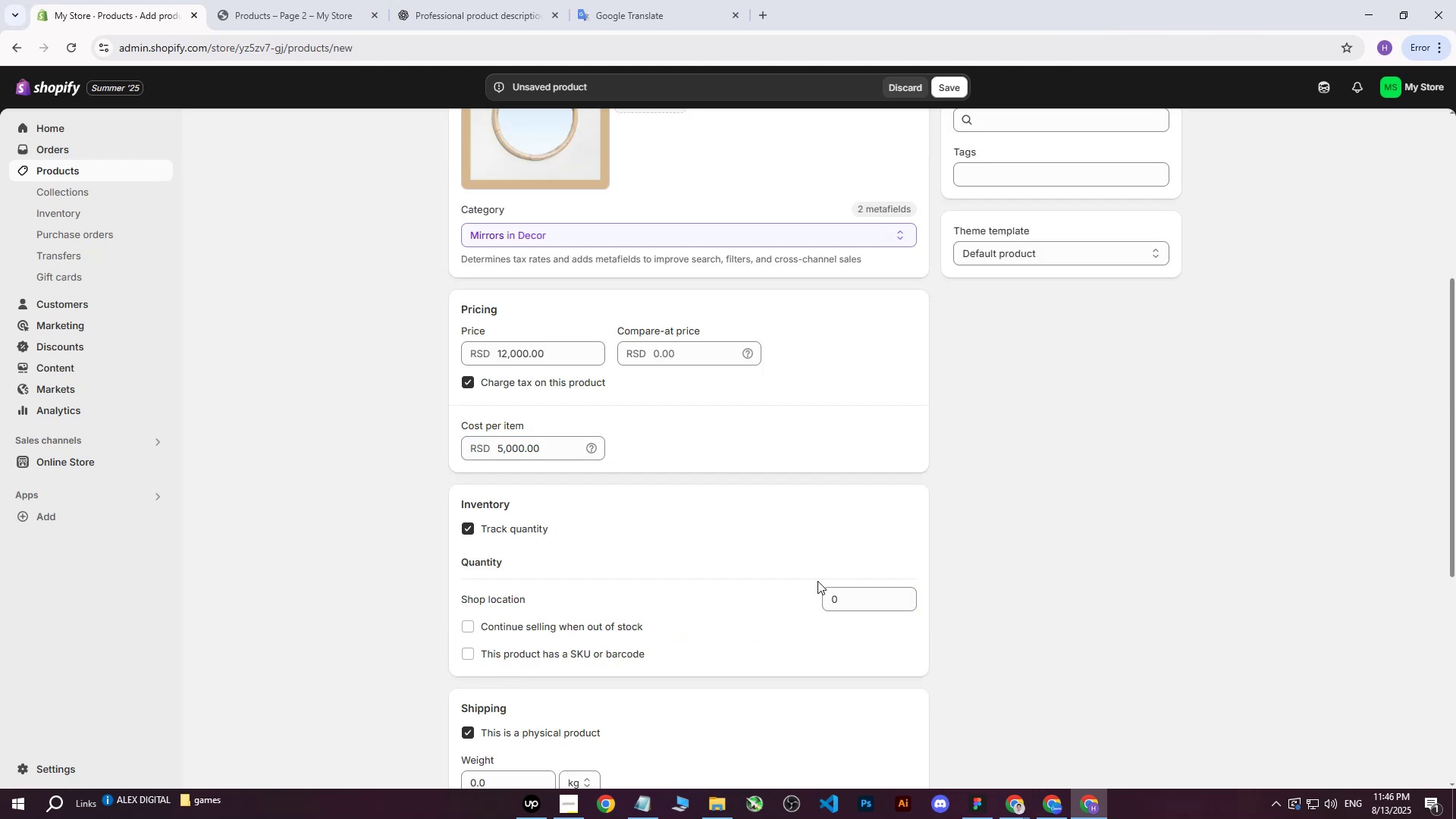 
left_click([833, 601])
 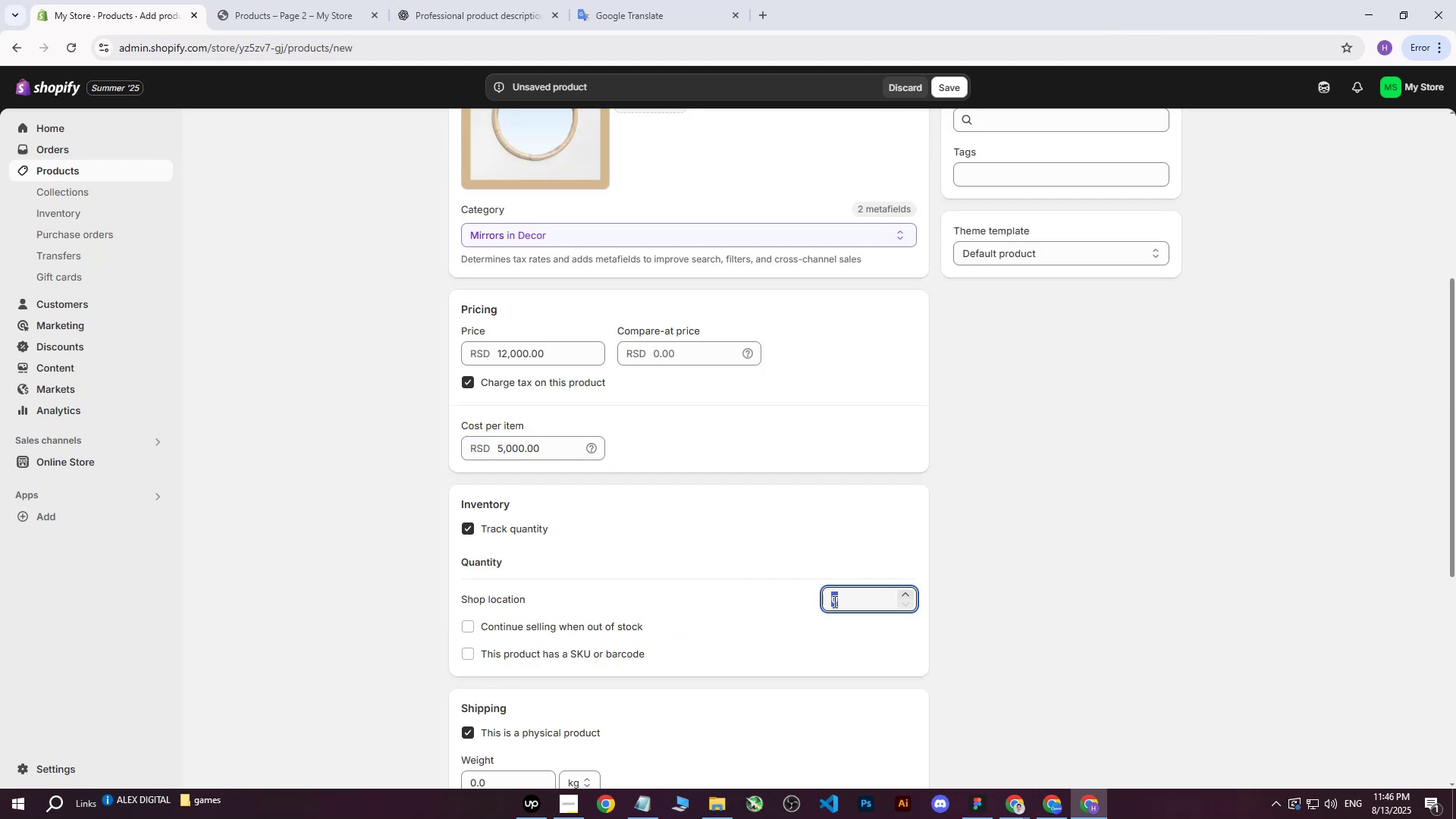 
type(200)
 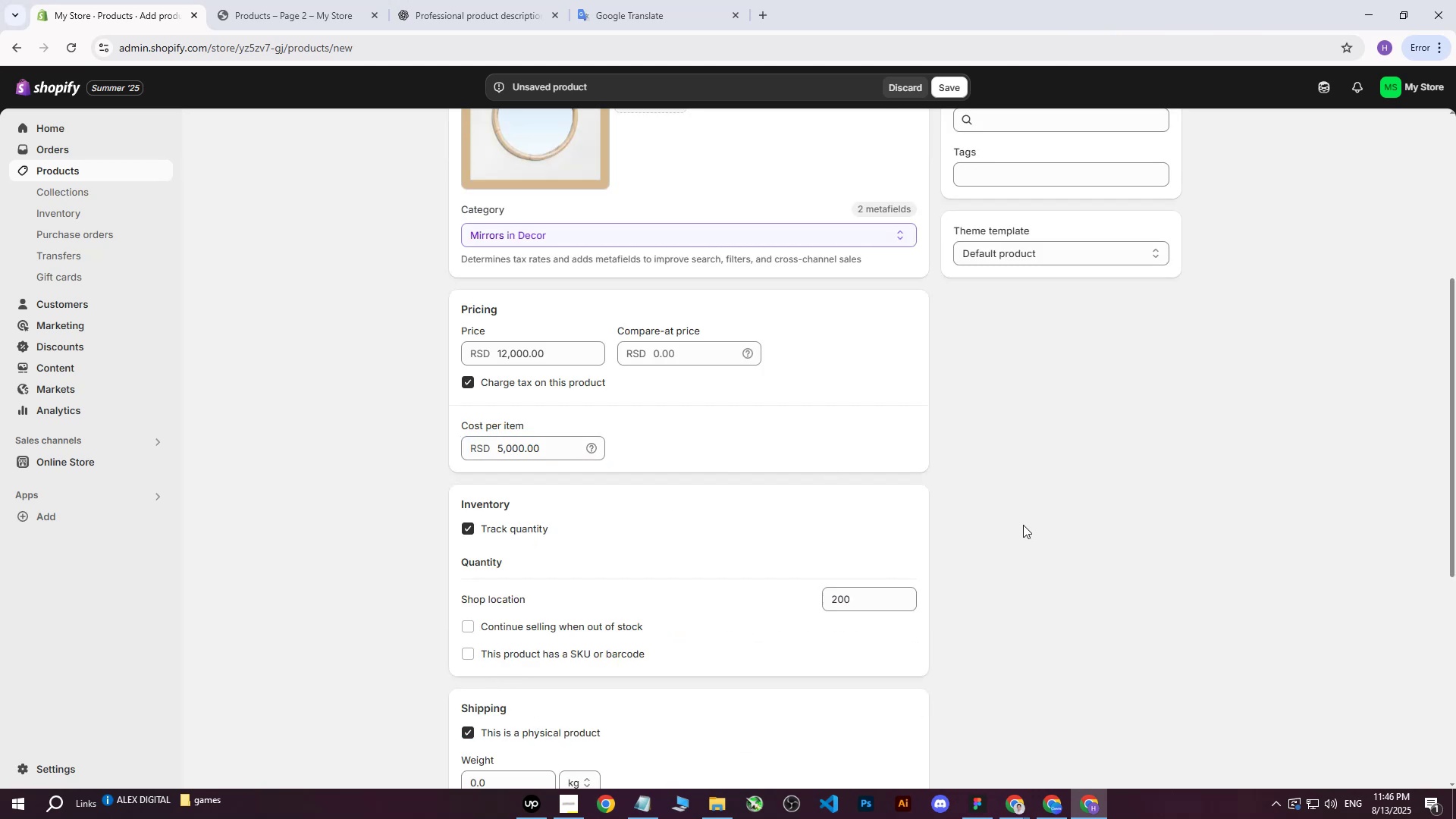 
left_click([1023, 525])
 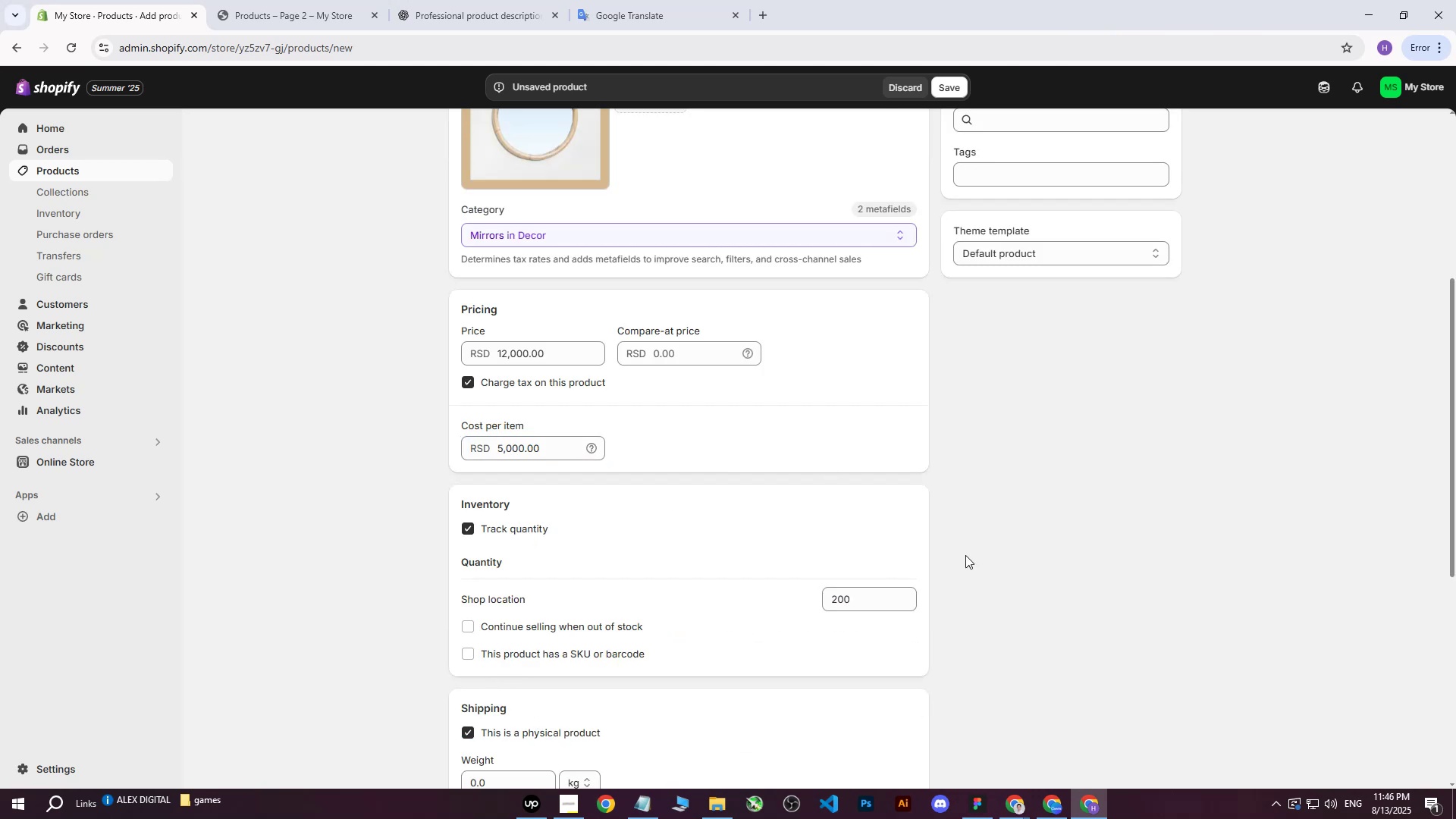 
scroll: coordinate [948, 562], scroll_direction: down, amount: 3.0
 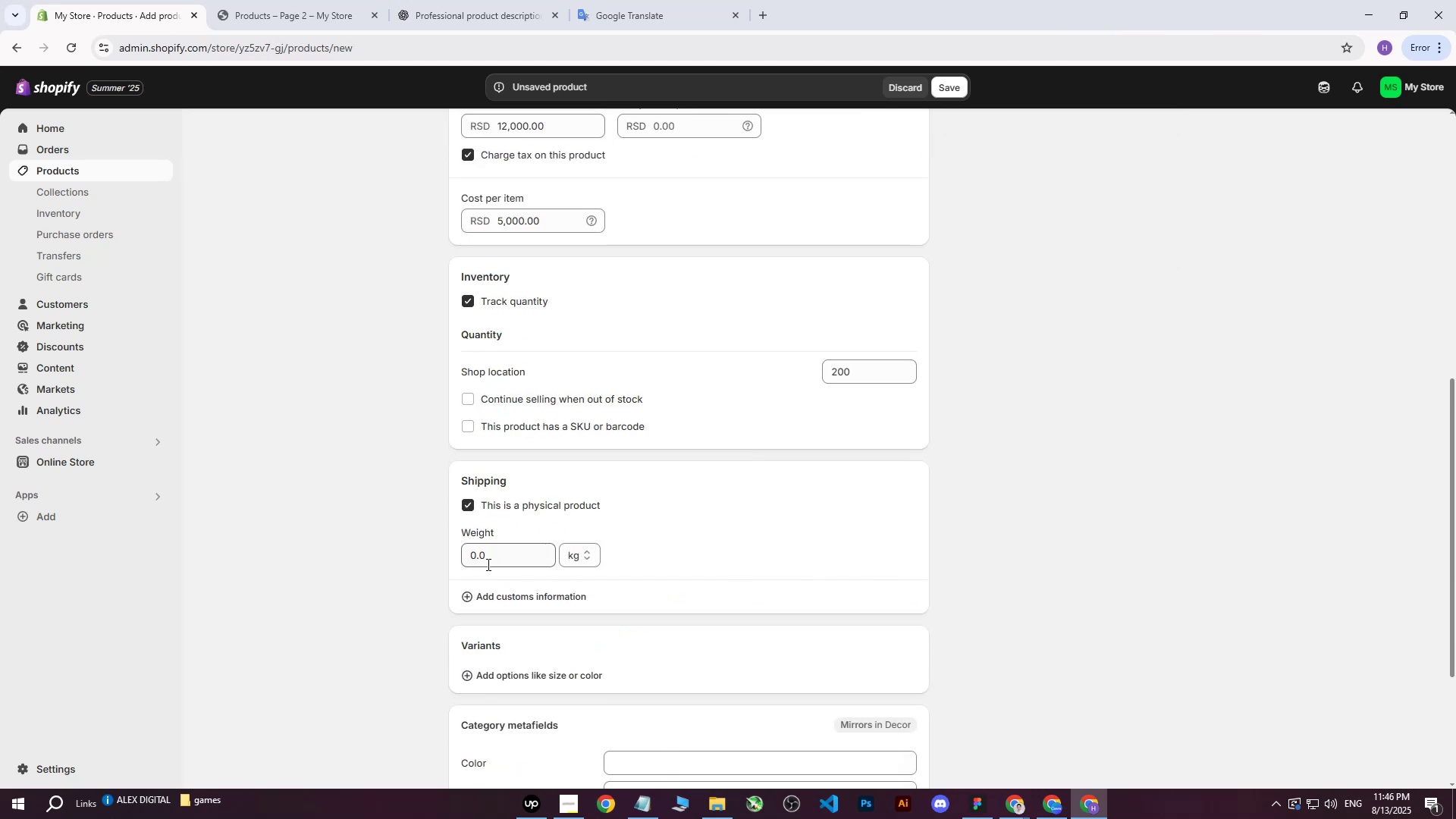 
left_click([487, 564])
 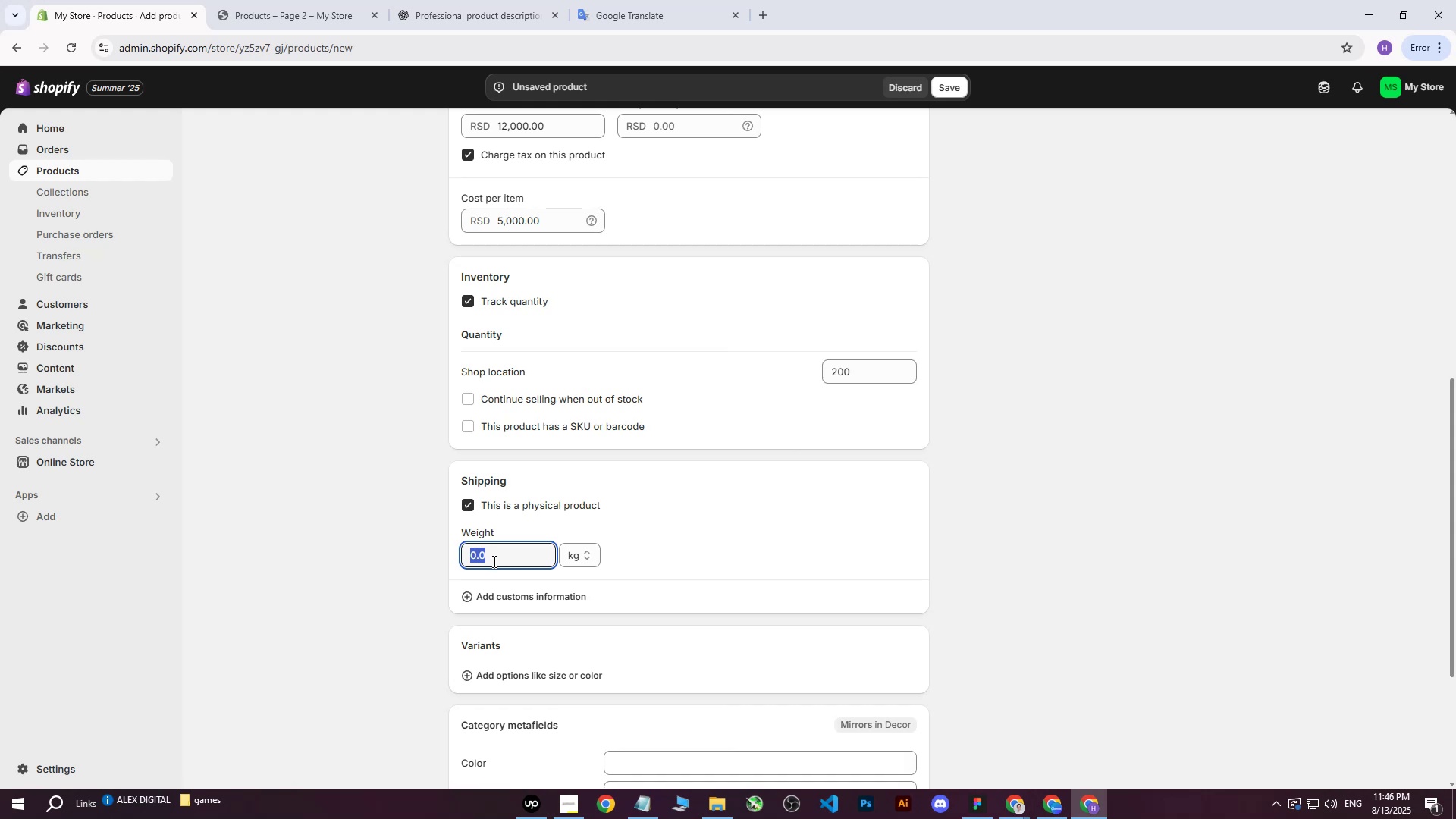 
key(8)
 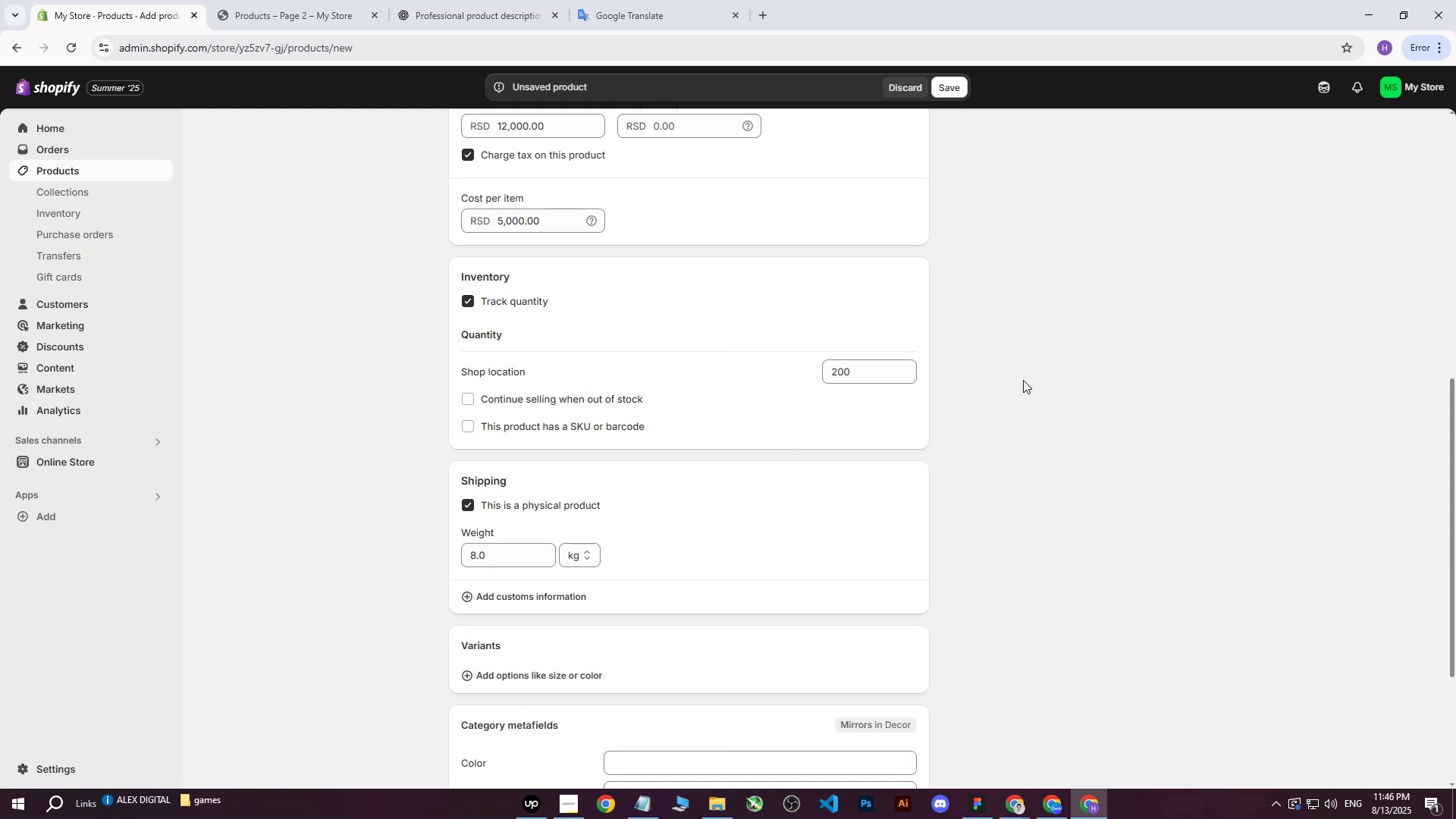 
left_click([1023, 380])
 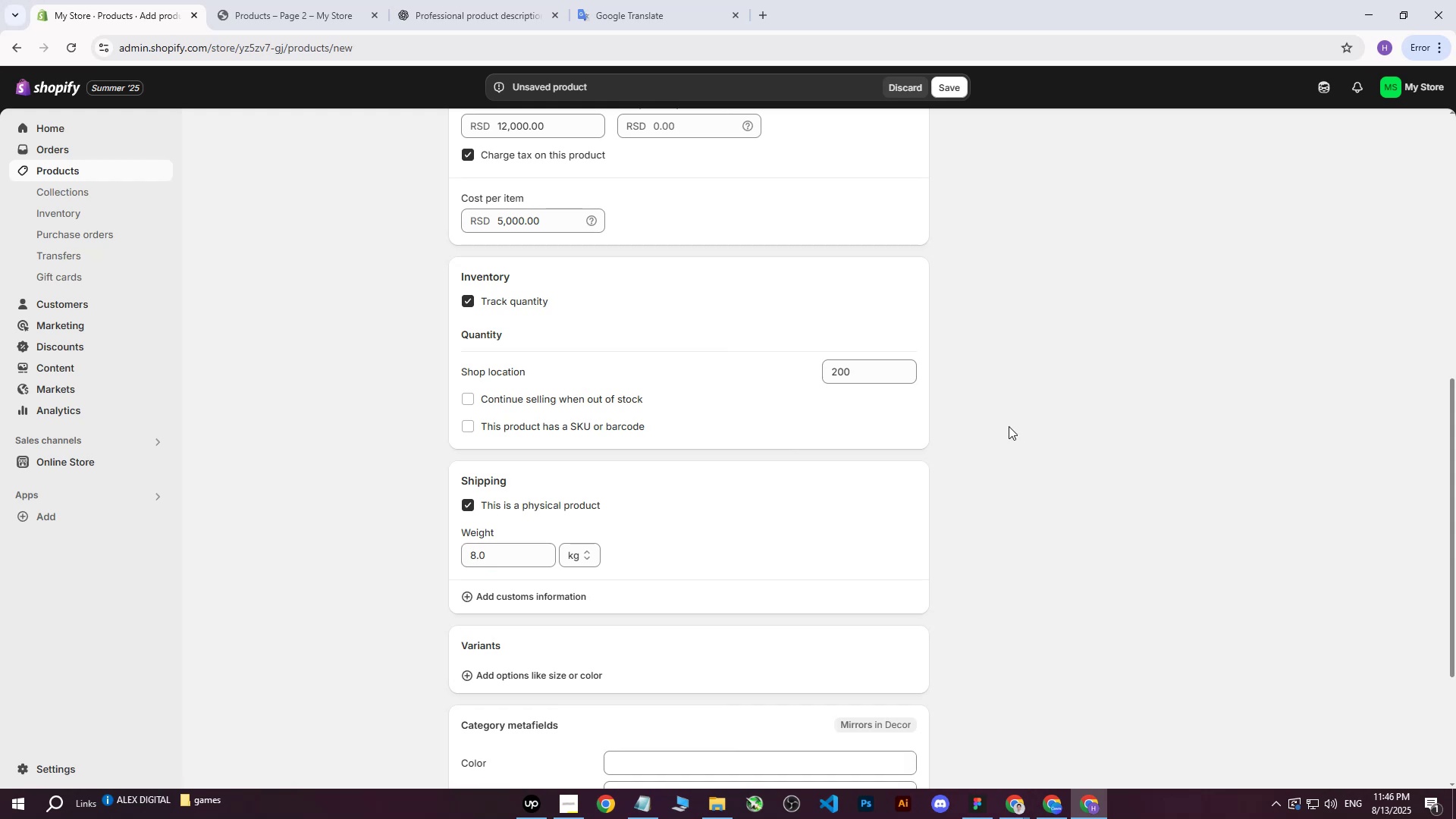 
scroll: coordinate [1005, 437], scroll_direction: down, amount: 3.0
 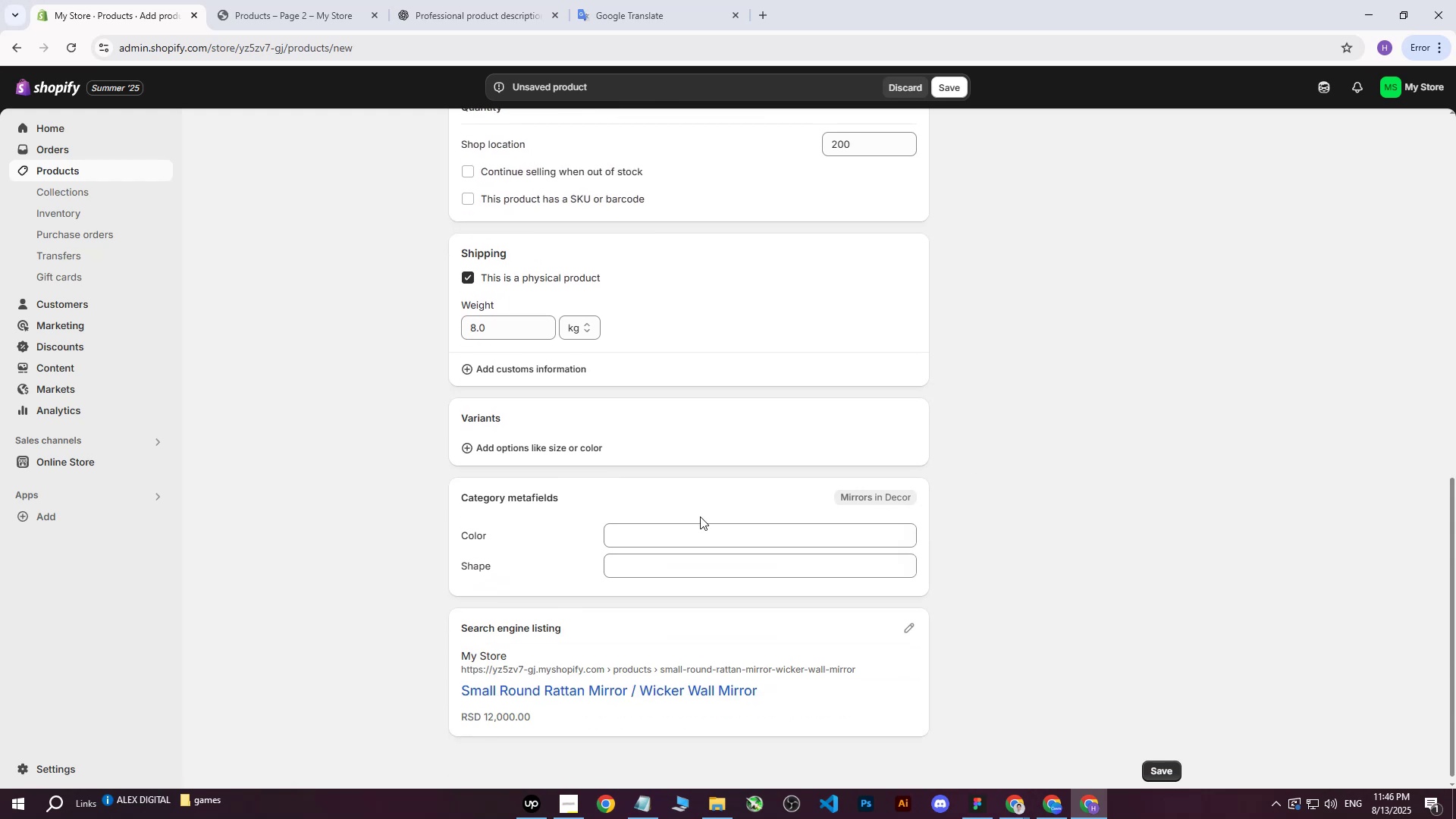 
scroll: coordinate [974, 450], scroll_direction: up, amount: 12.0
 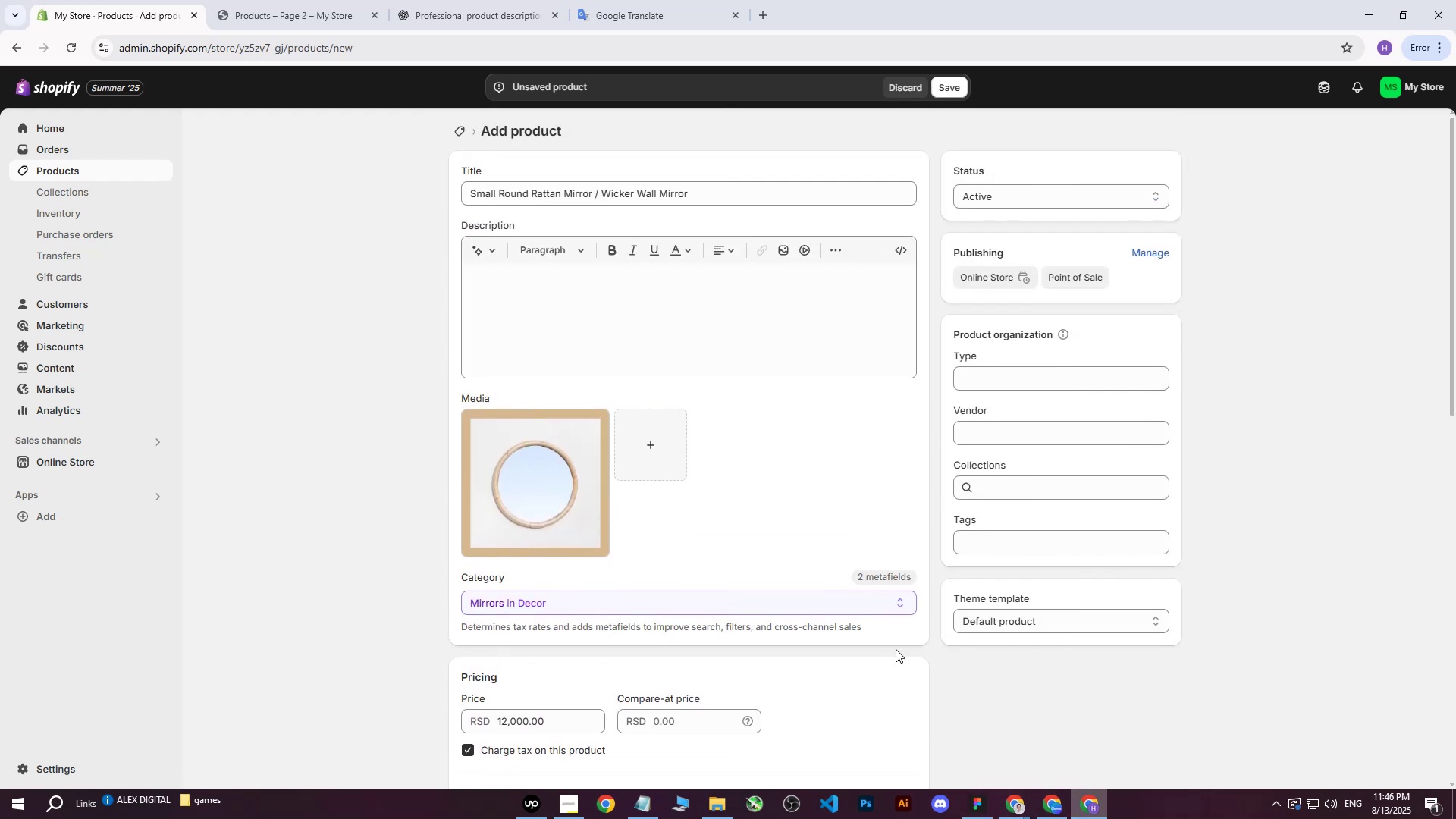 
double_click([959, 753])
 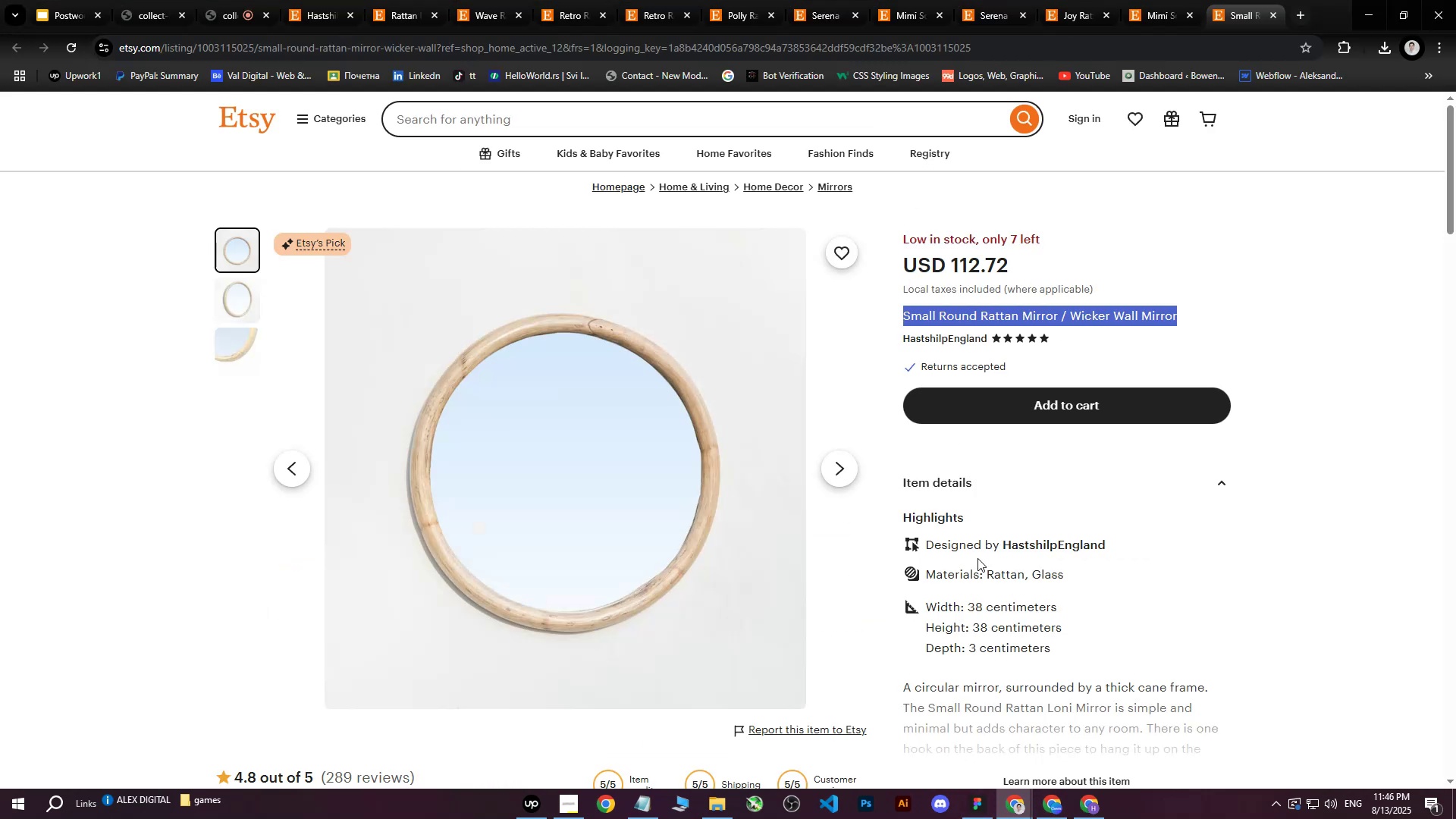 
scroll: coordinate [974, 563], scroll_direction: down, amount: 4.0
 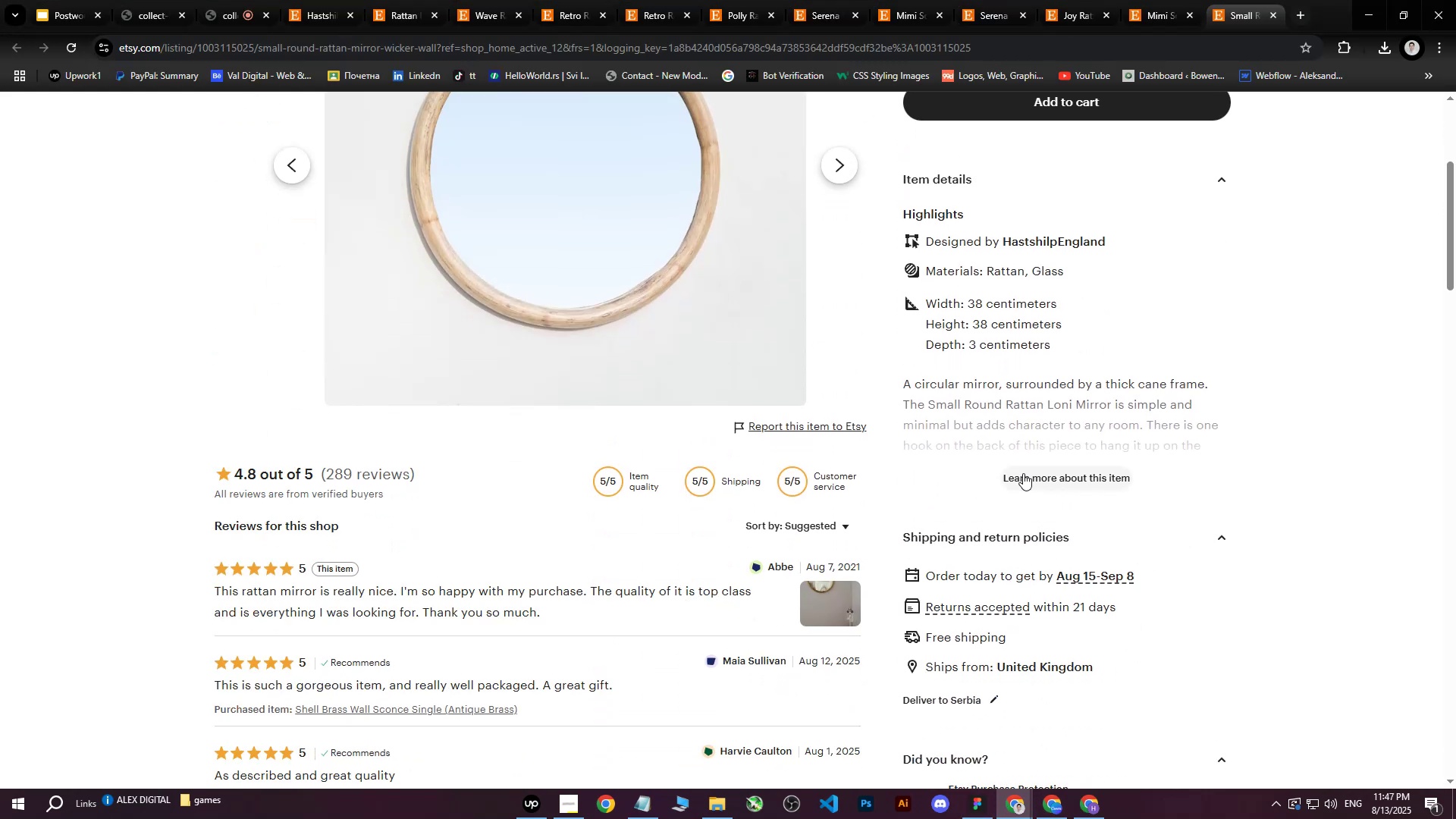 
double_click([1023, 474])
 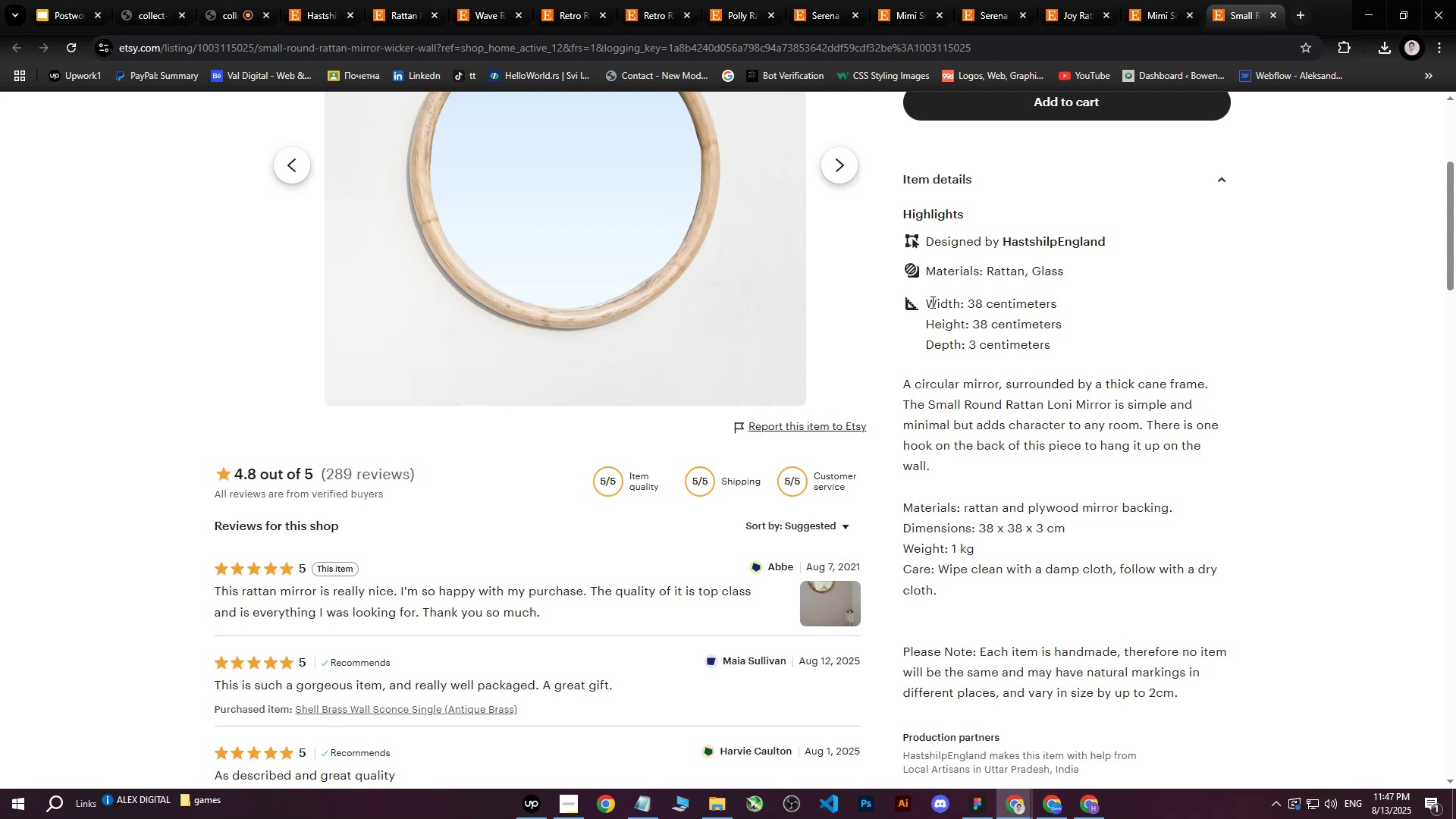 
left_click_drag(start_coordinate=[930, 304], to_coordinate=[1099, 395])
 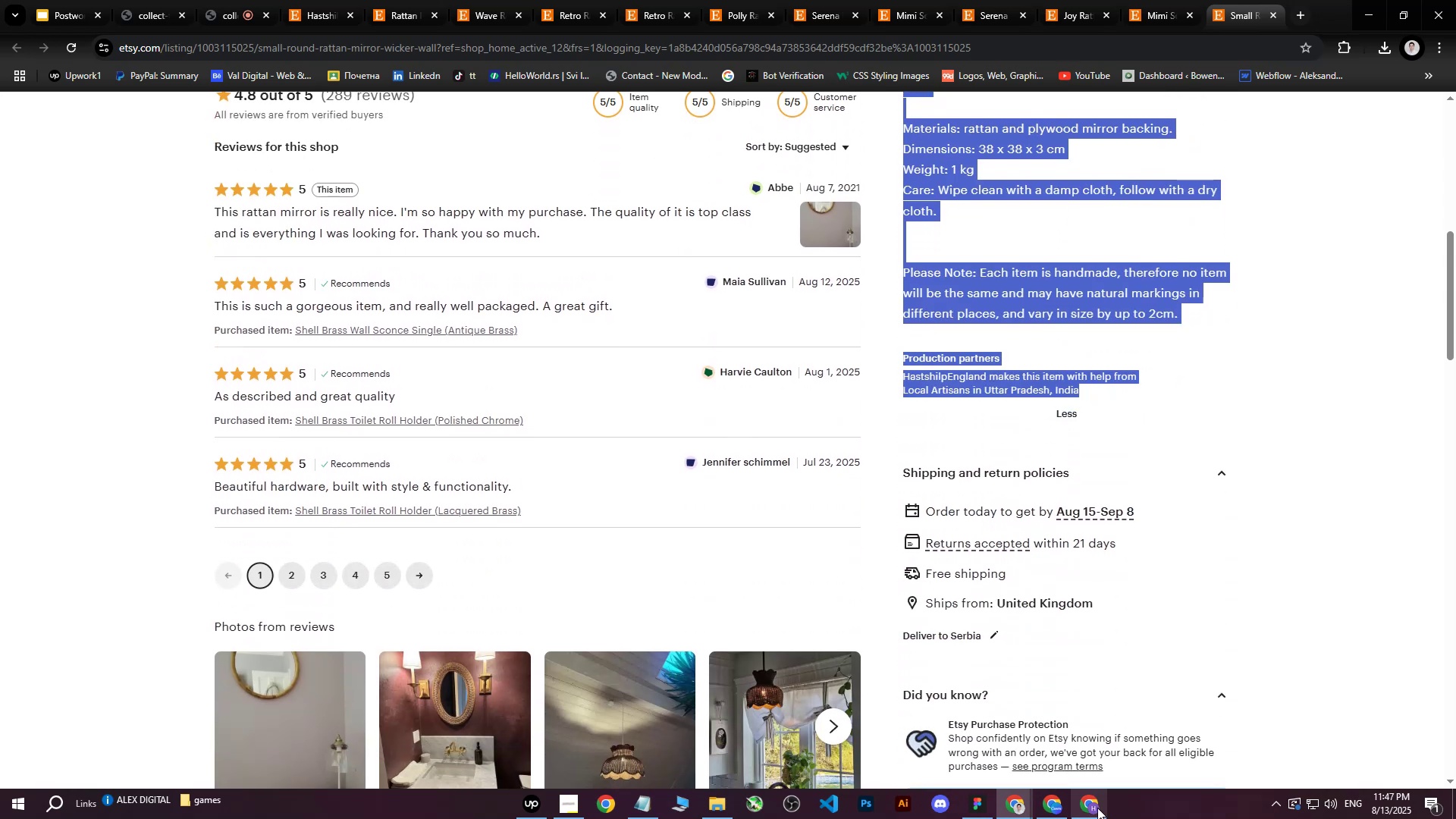 
scroll: coordinate [1178, 384], scroll_direction: down, amount: 5.0
 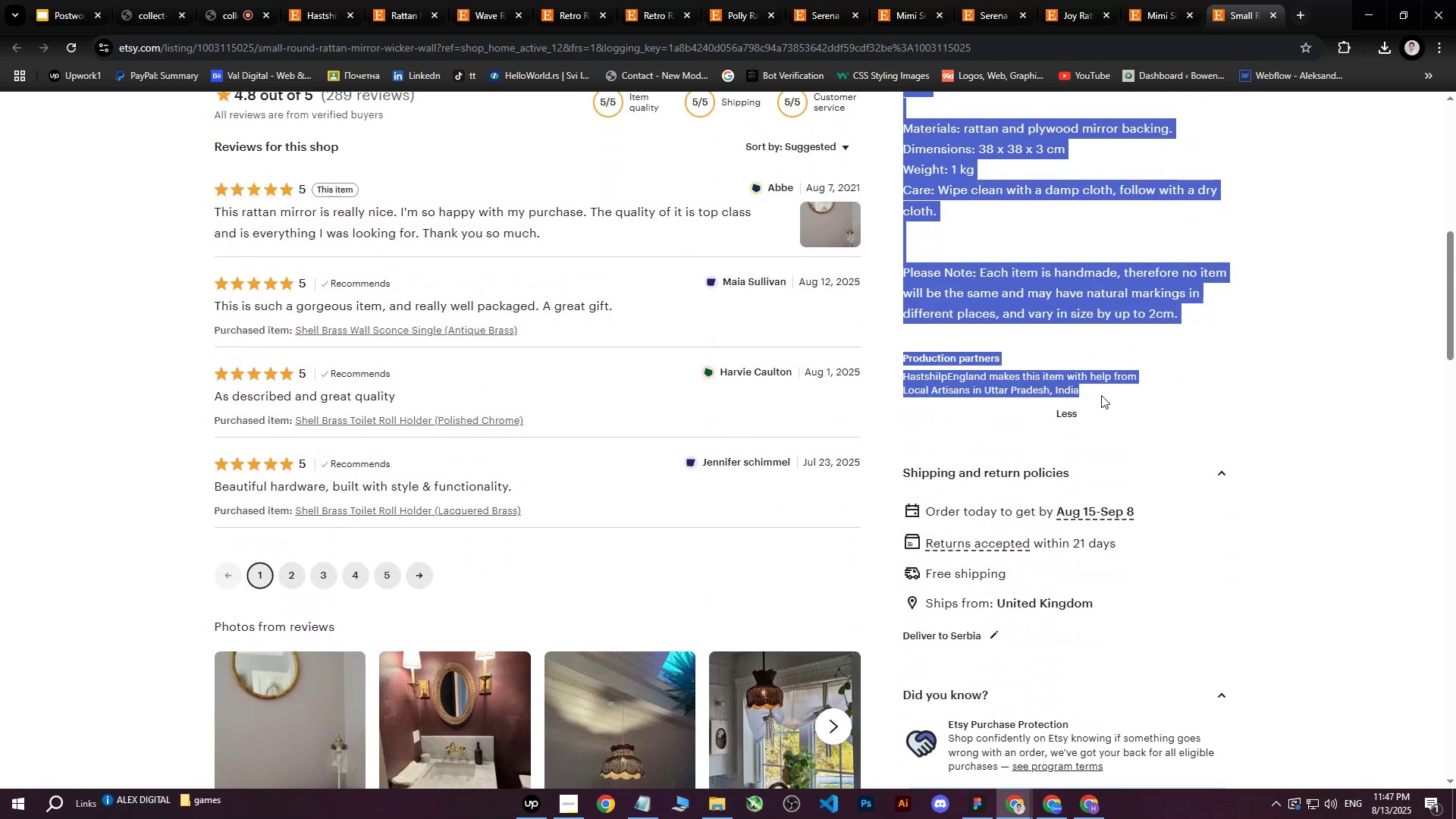 
key(Control+ControlLeft)
 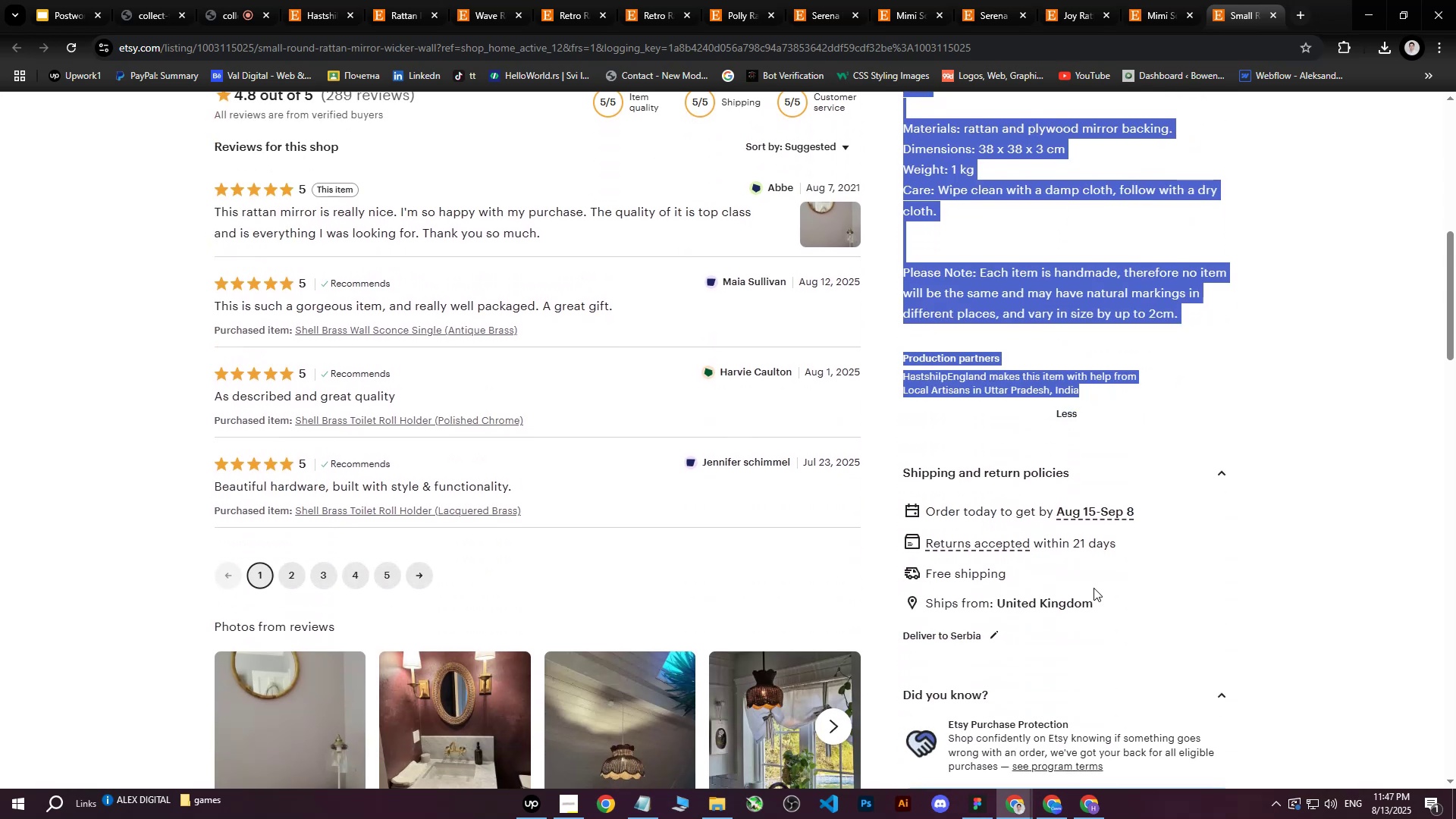 
key(Control+C)
 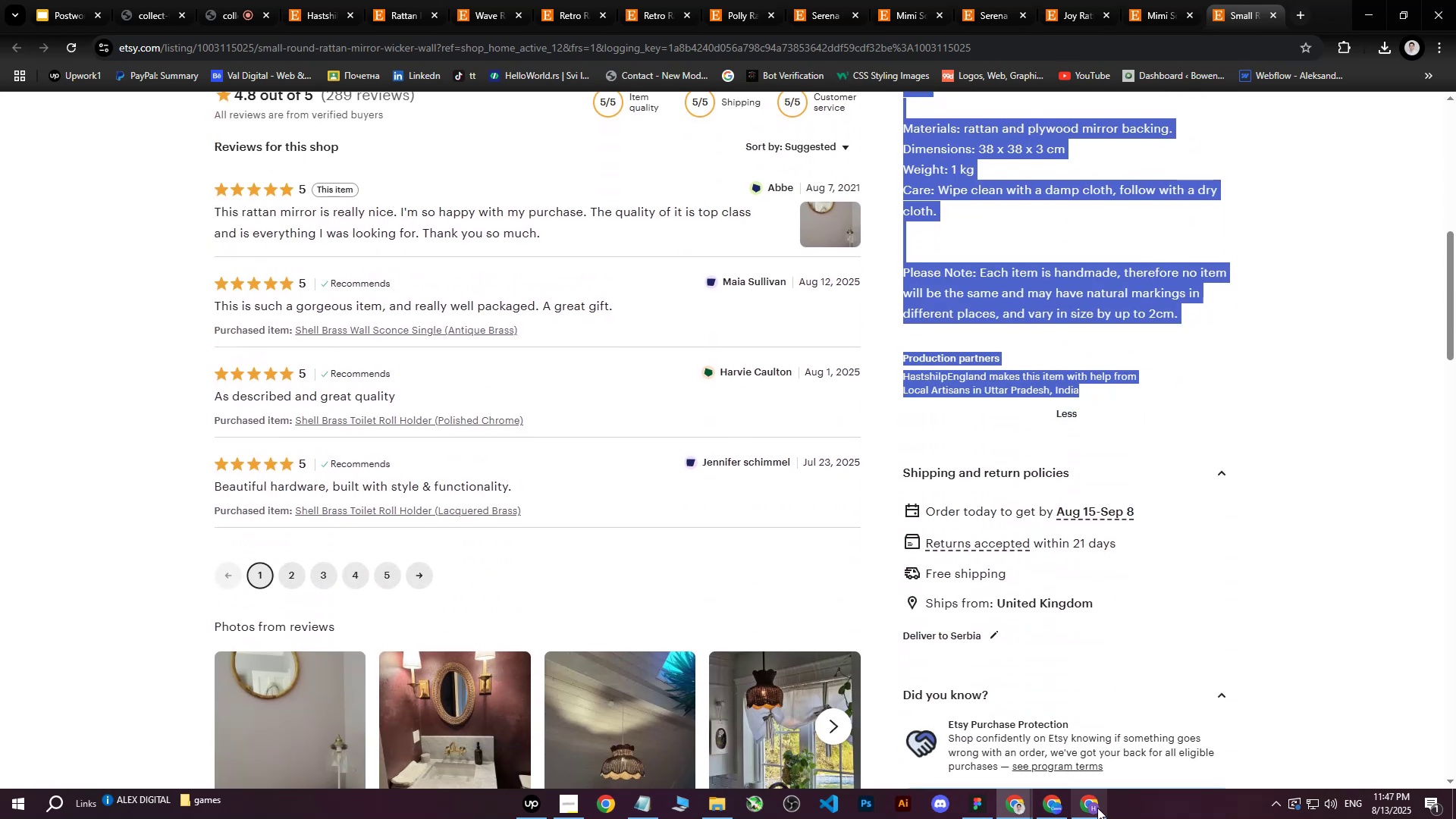 
left_click([1095, 811])
 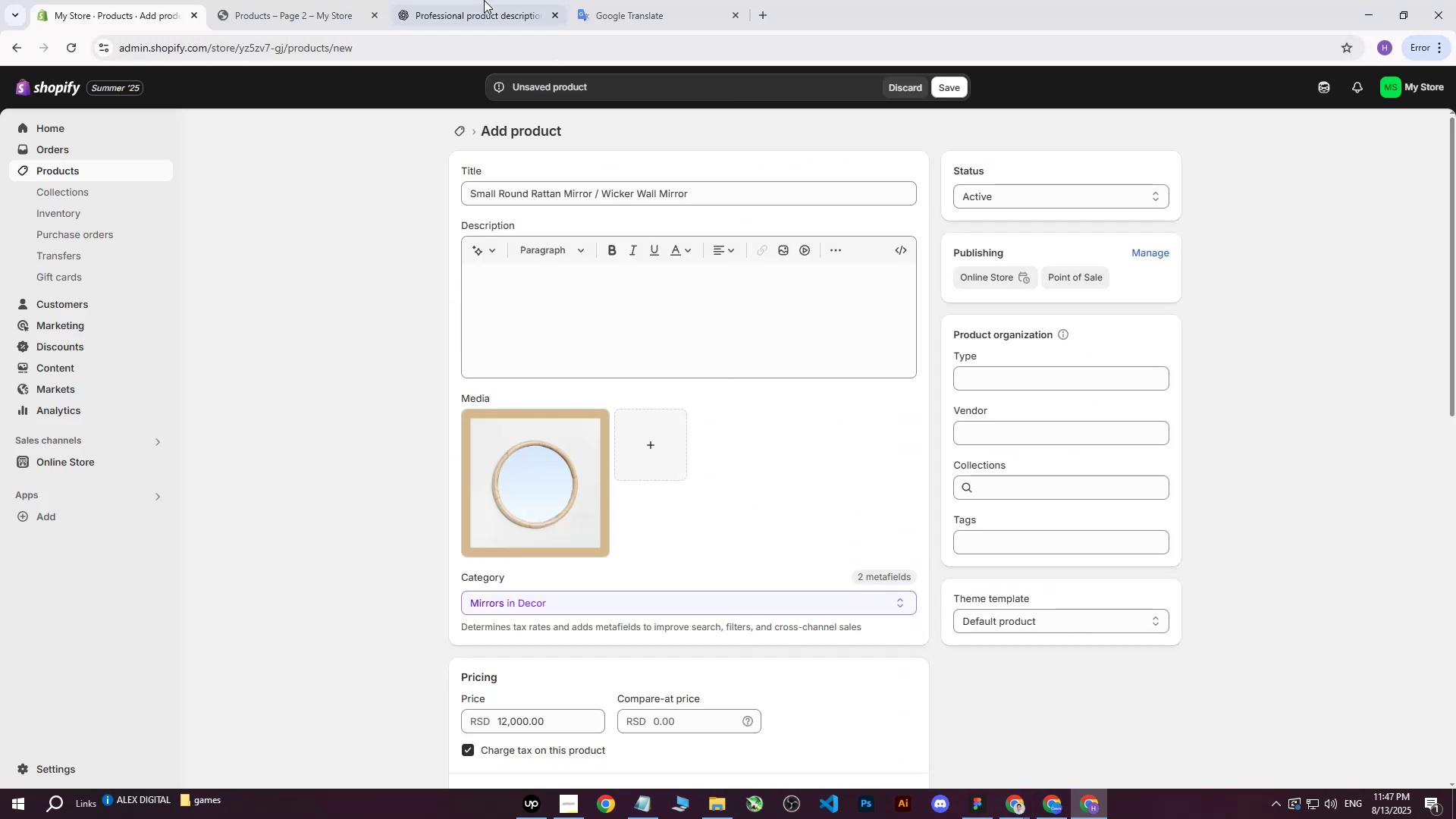 
left_click([482, 0])
 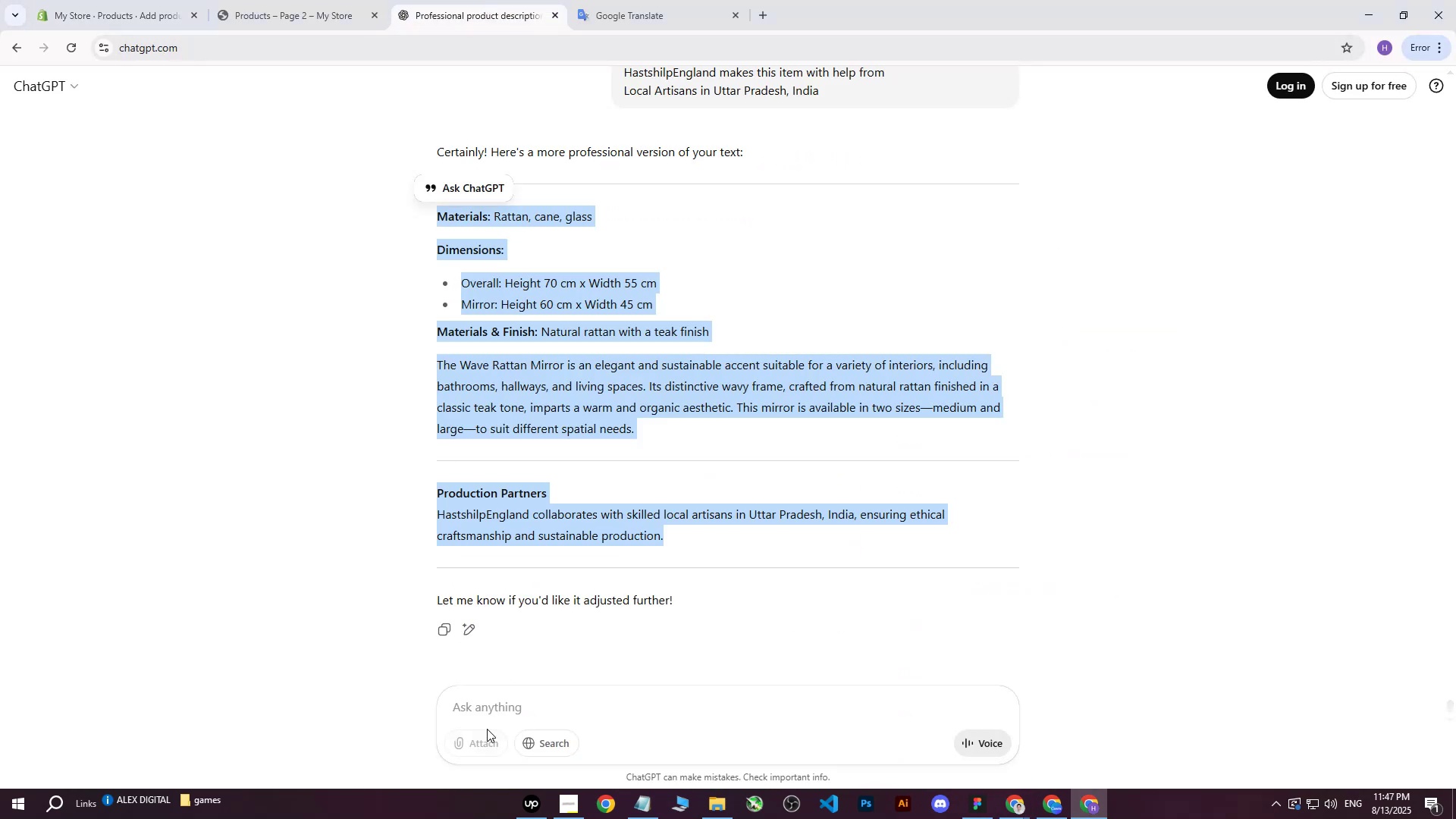 
left_click([494, 716])
 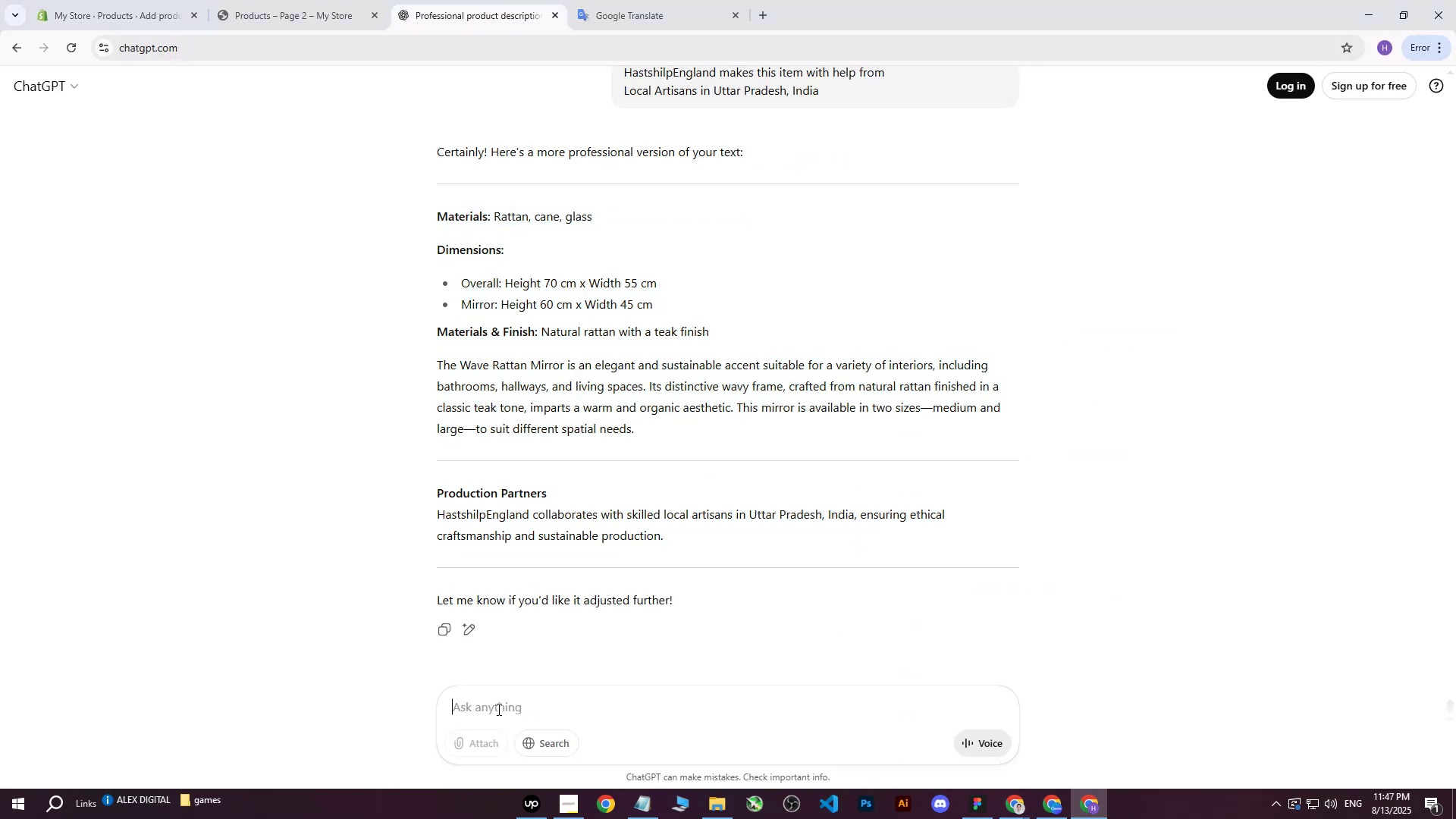 
type(write me this on more professional way : )
 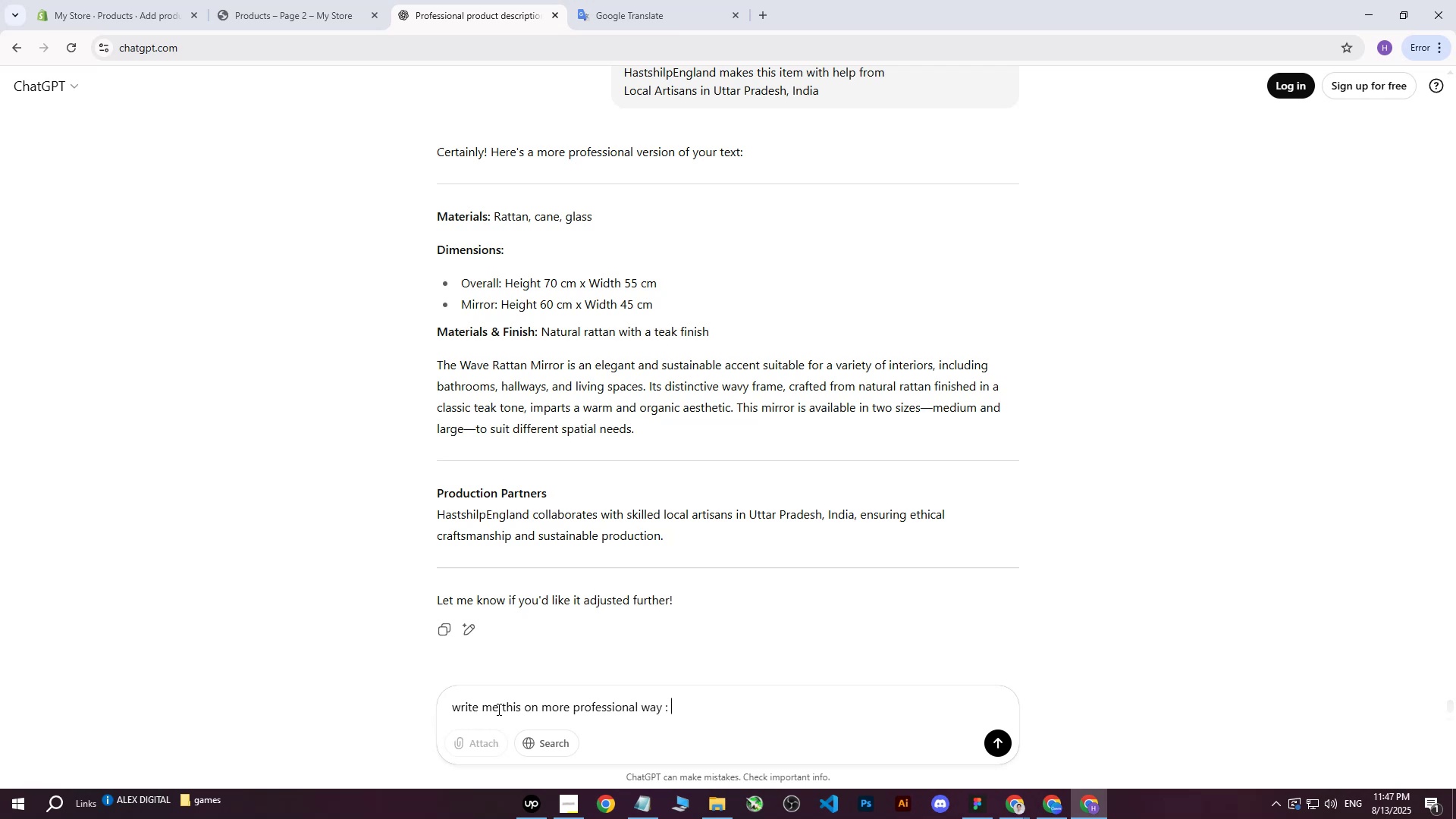 
key(Control+ControlLeft)
 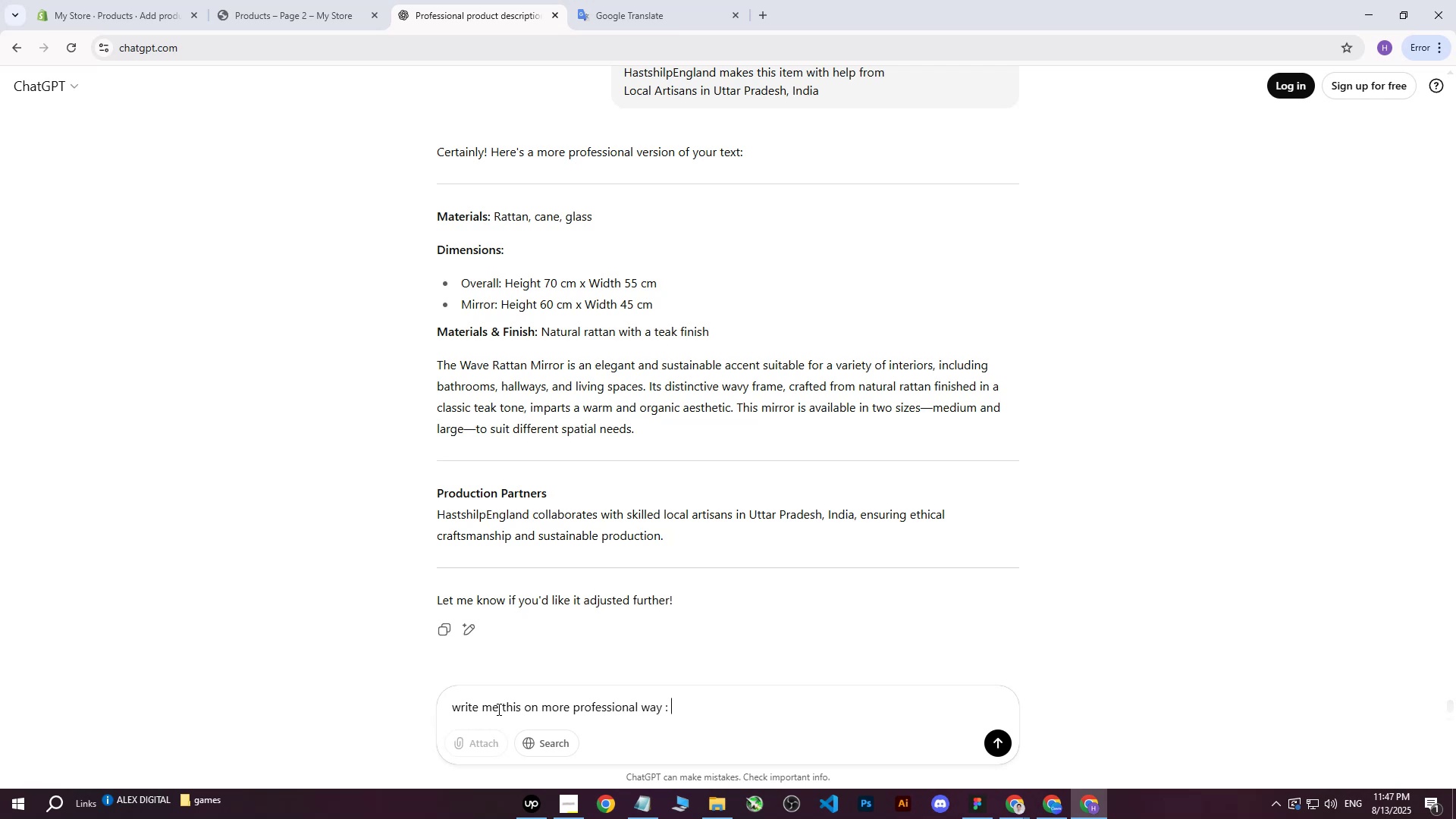 
key(Control+V)
 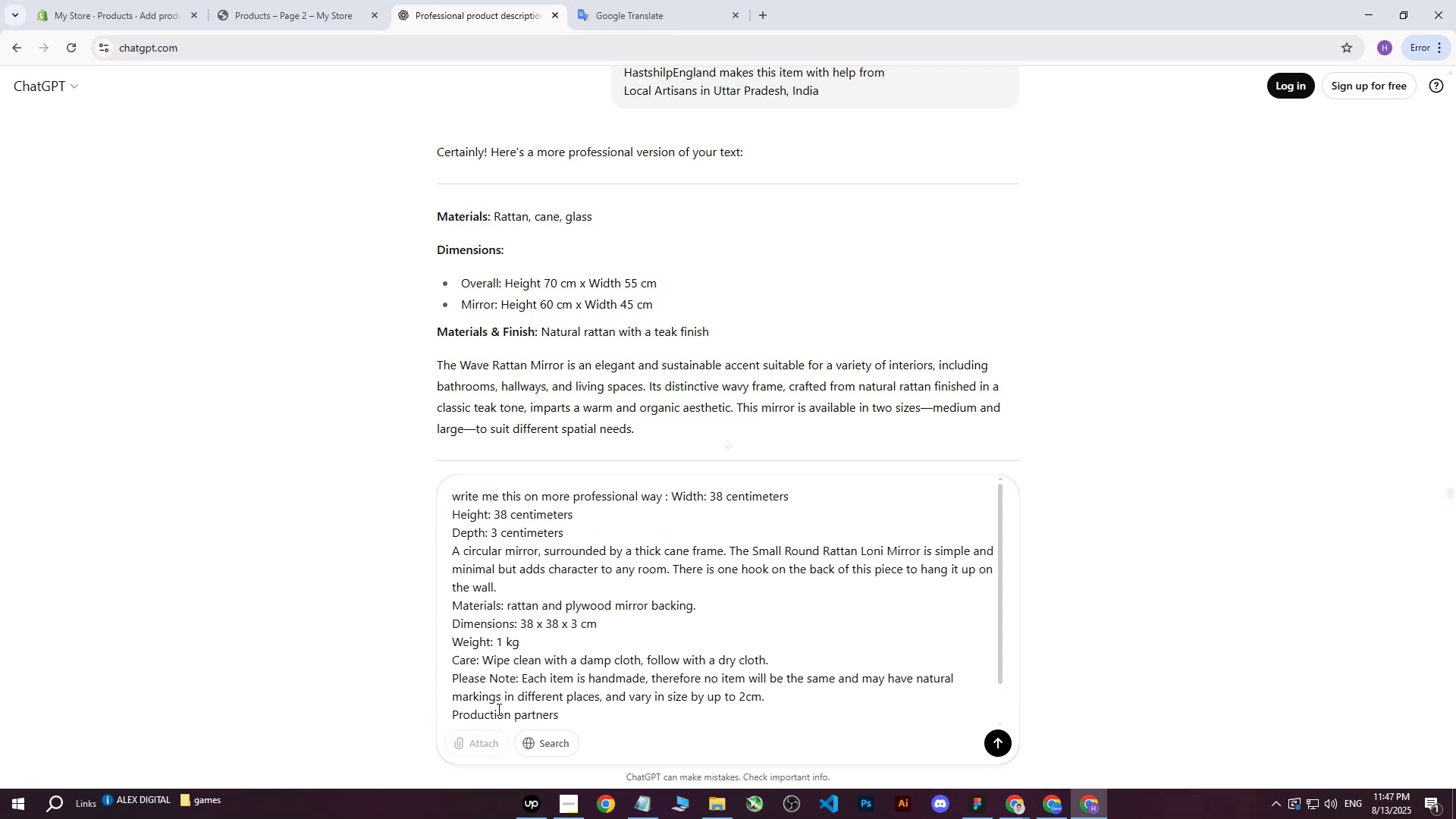 
key(Enter)
 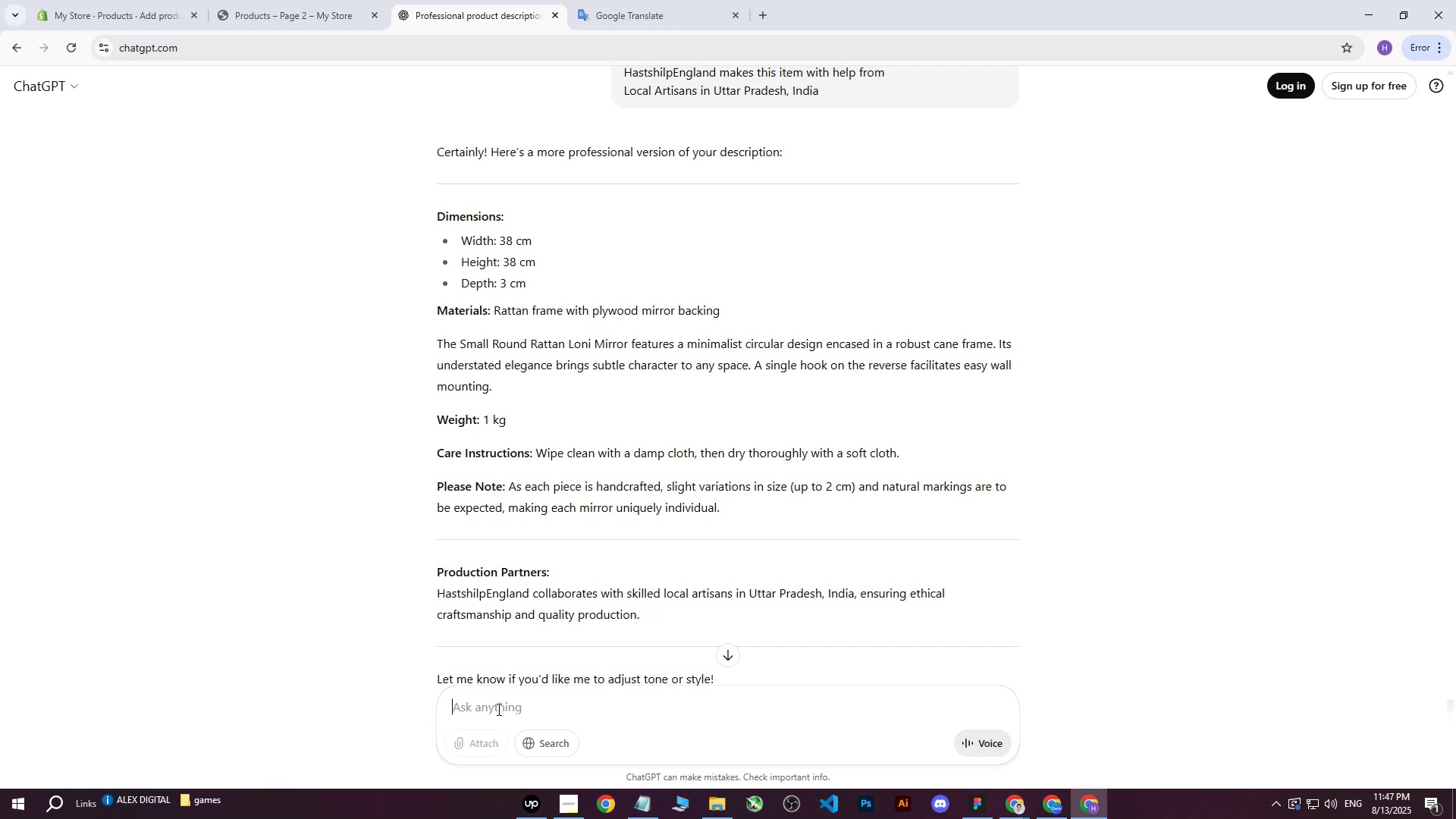 
wait(21.59)
 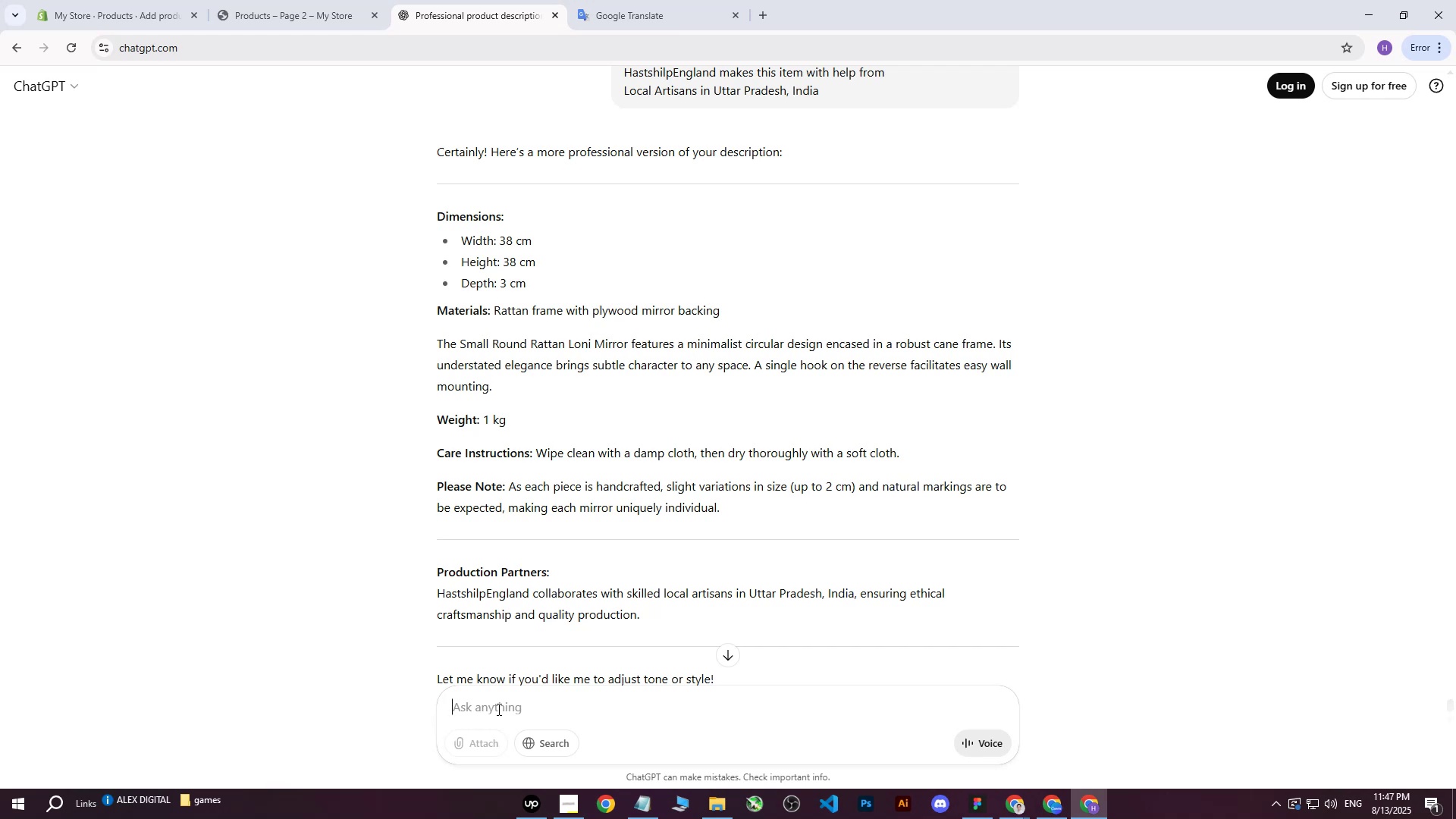 
left_click_drag(start_coordinate=[441, 218], to_coordinate=[486, 229])
 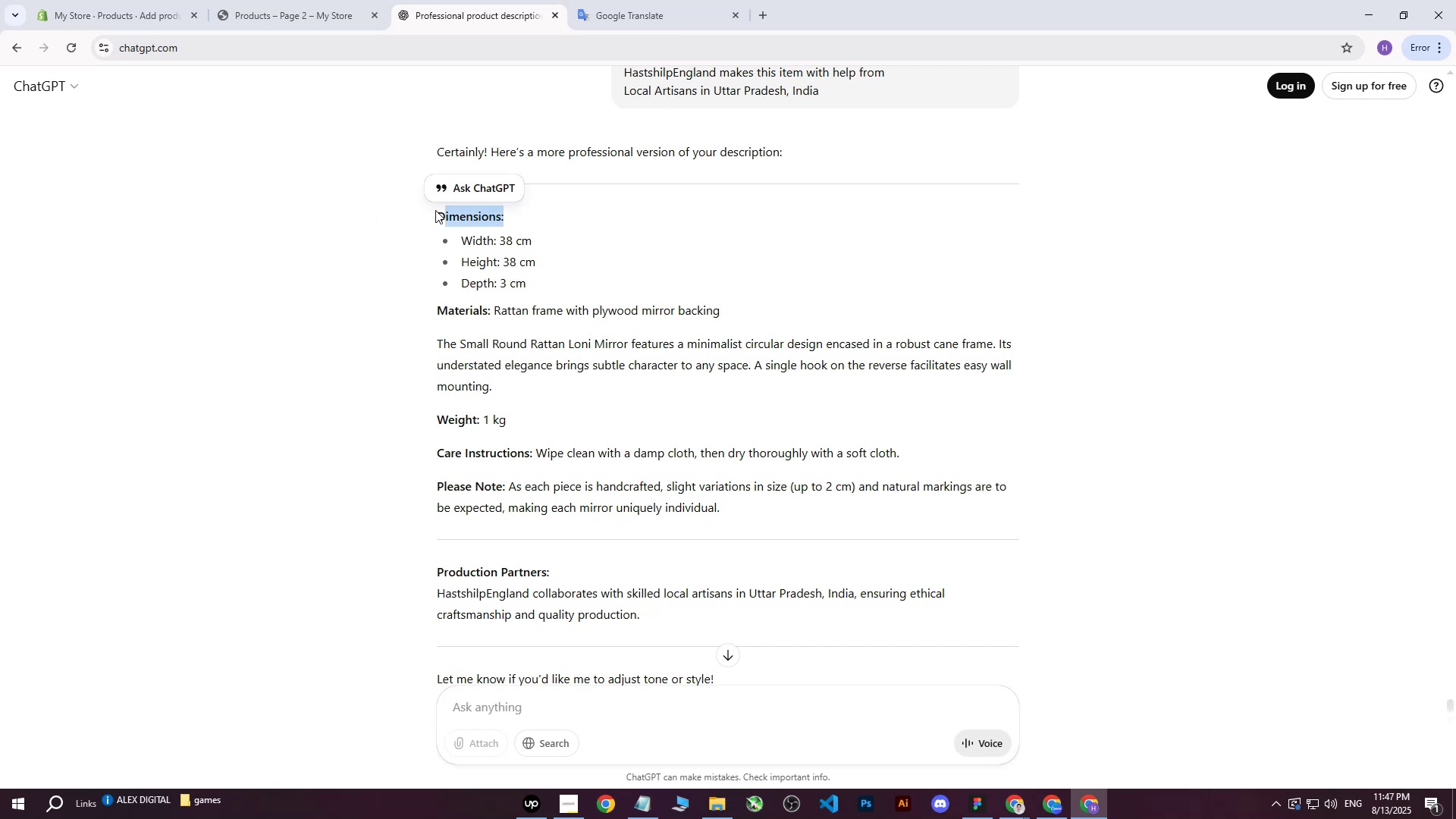 
left_click([437, 210])
 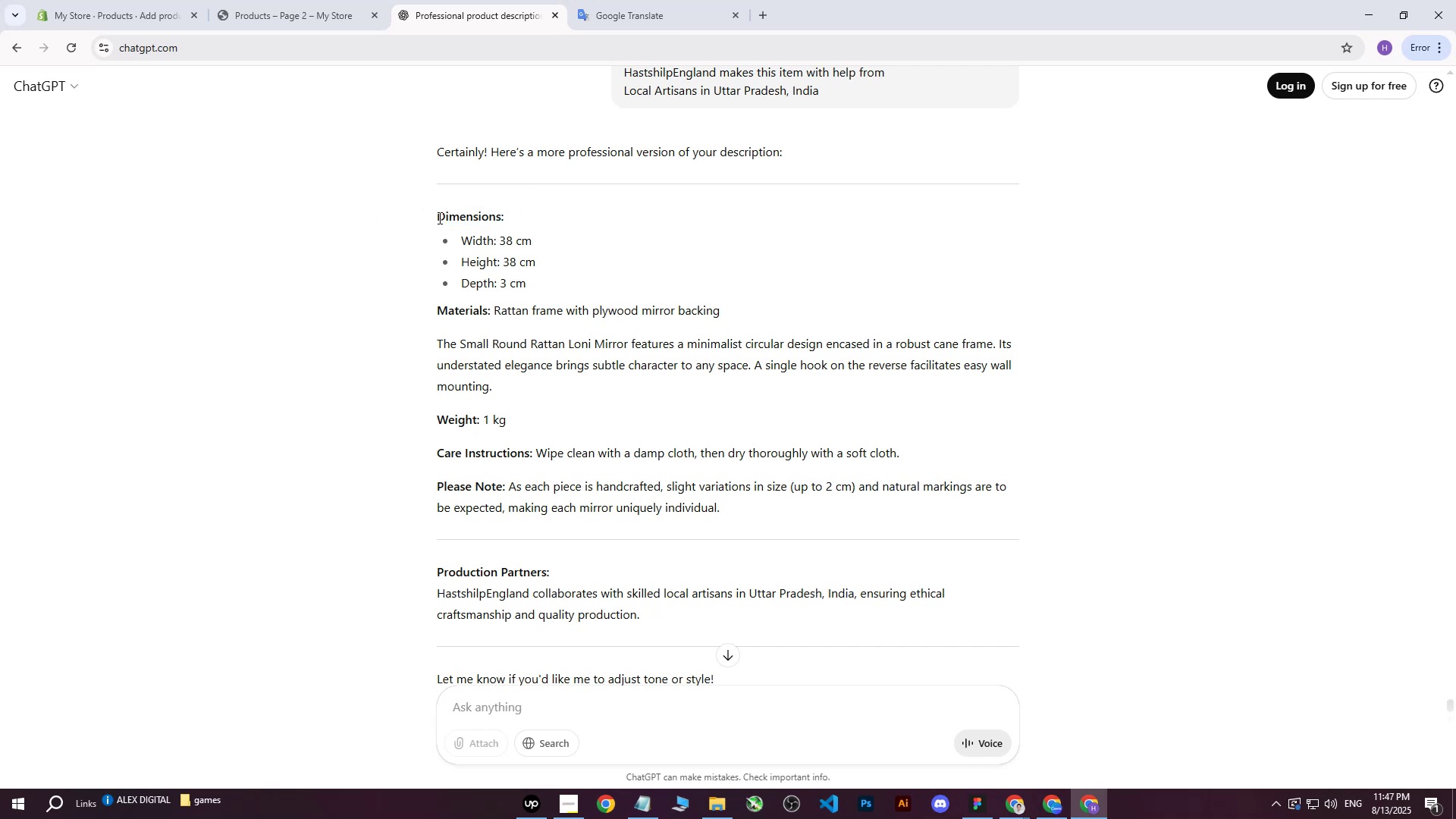 
left_click_drag(start_coordinate=[438, 218], to_coordinate=[662, 504])
 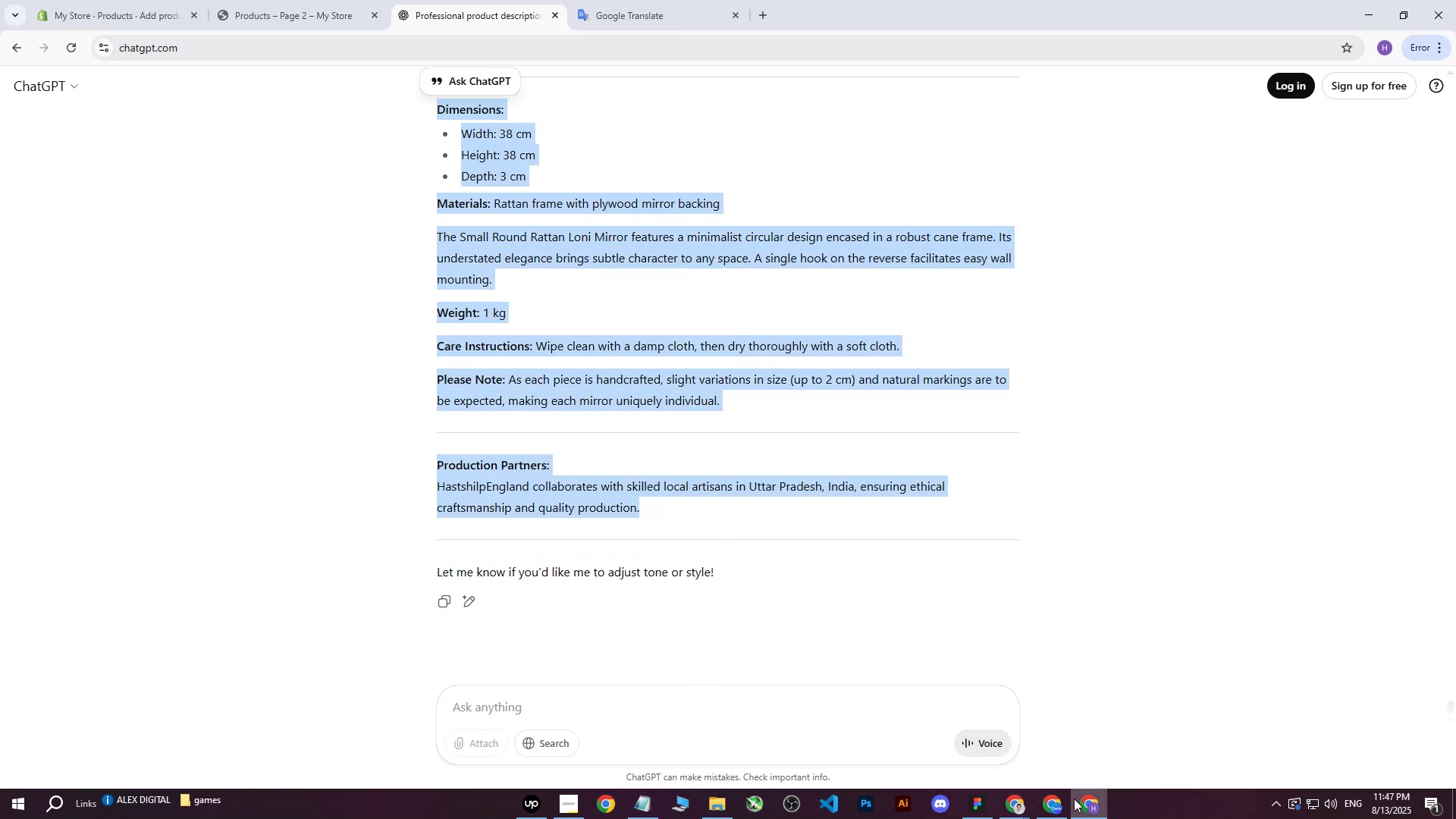 
scroll: coordinate [758, 376], scroll_direction: down, amount: 5.0
 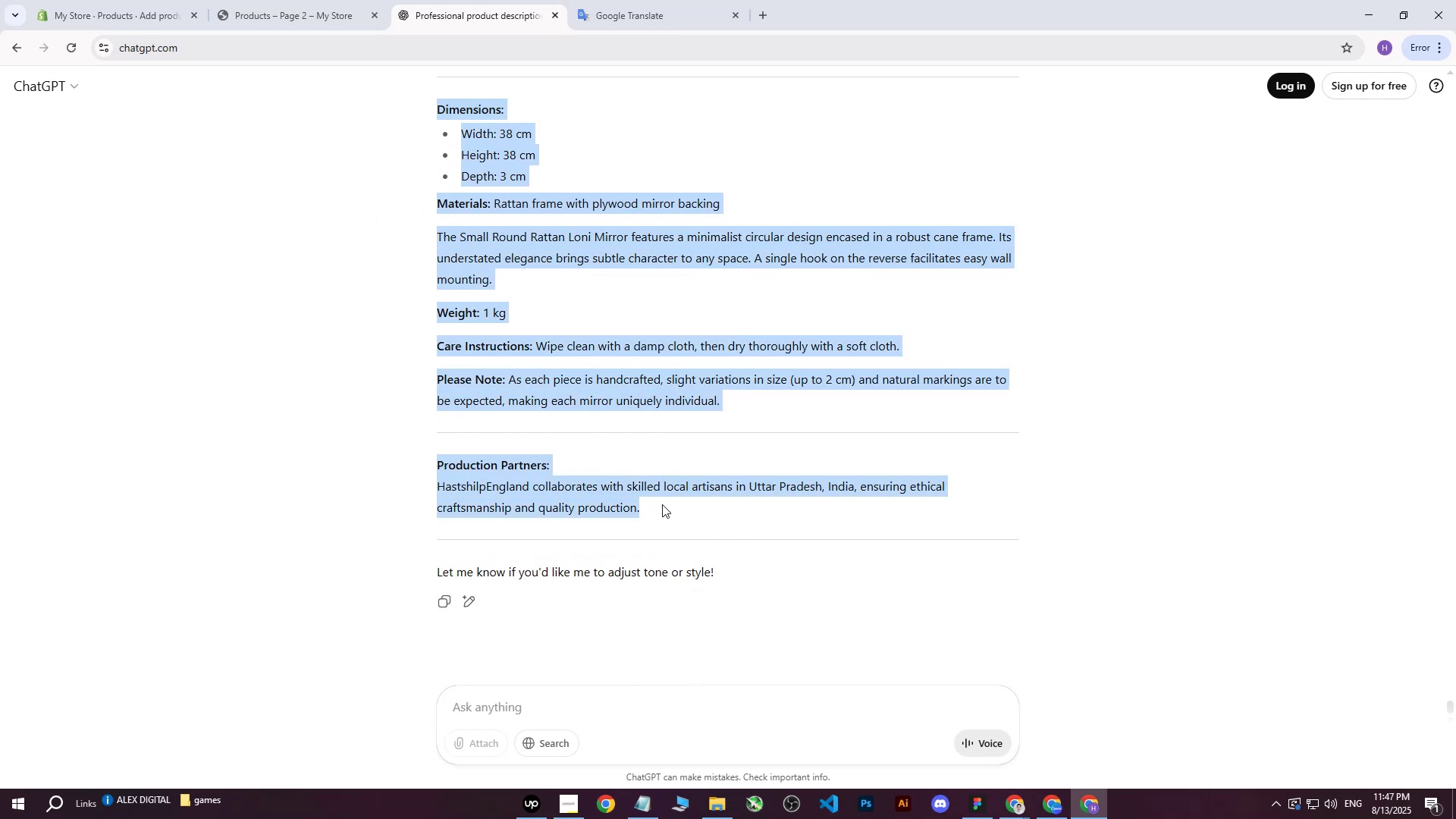 
key(Control+ControlLeft)
 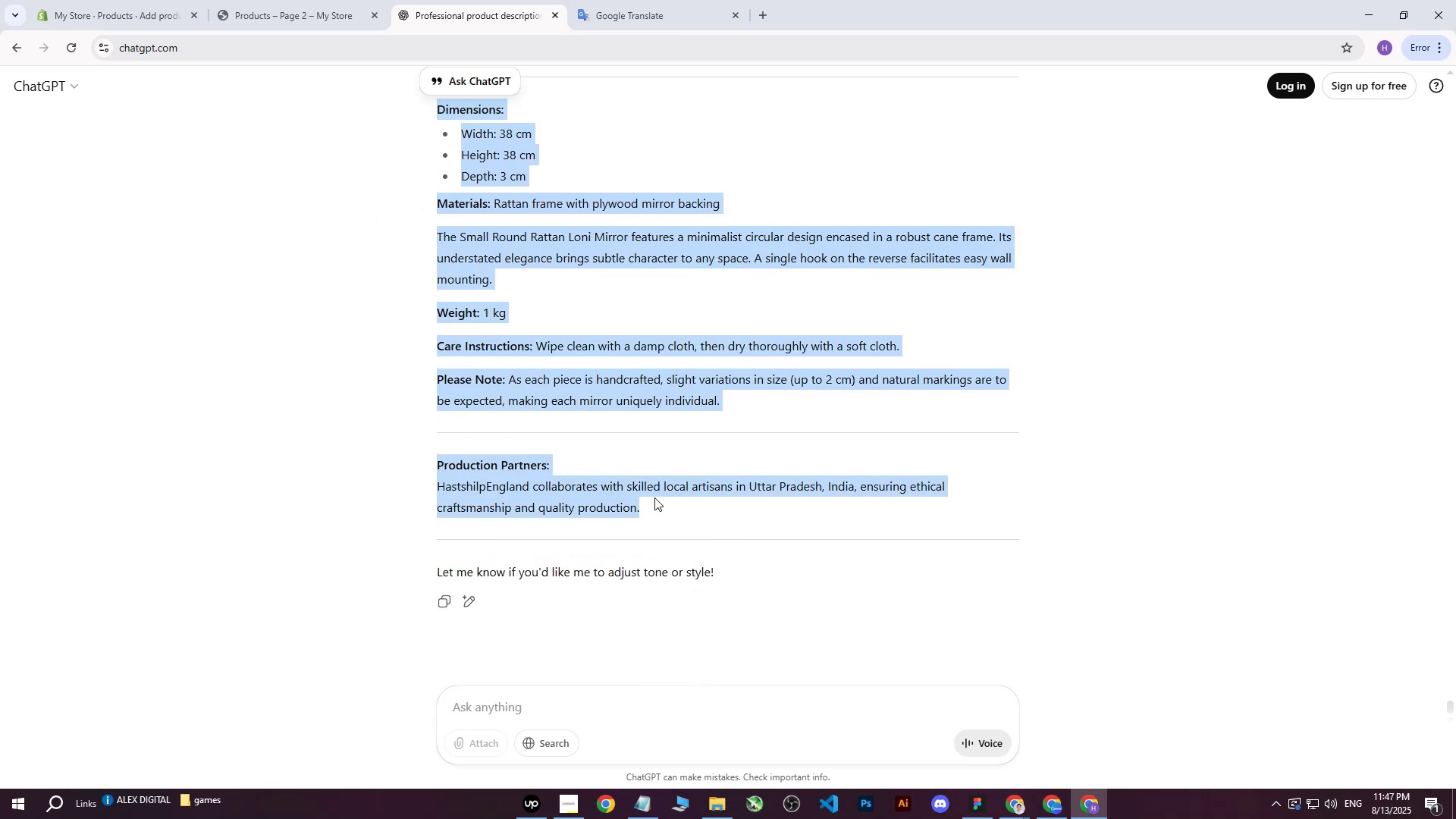 
key(Control+C)
 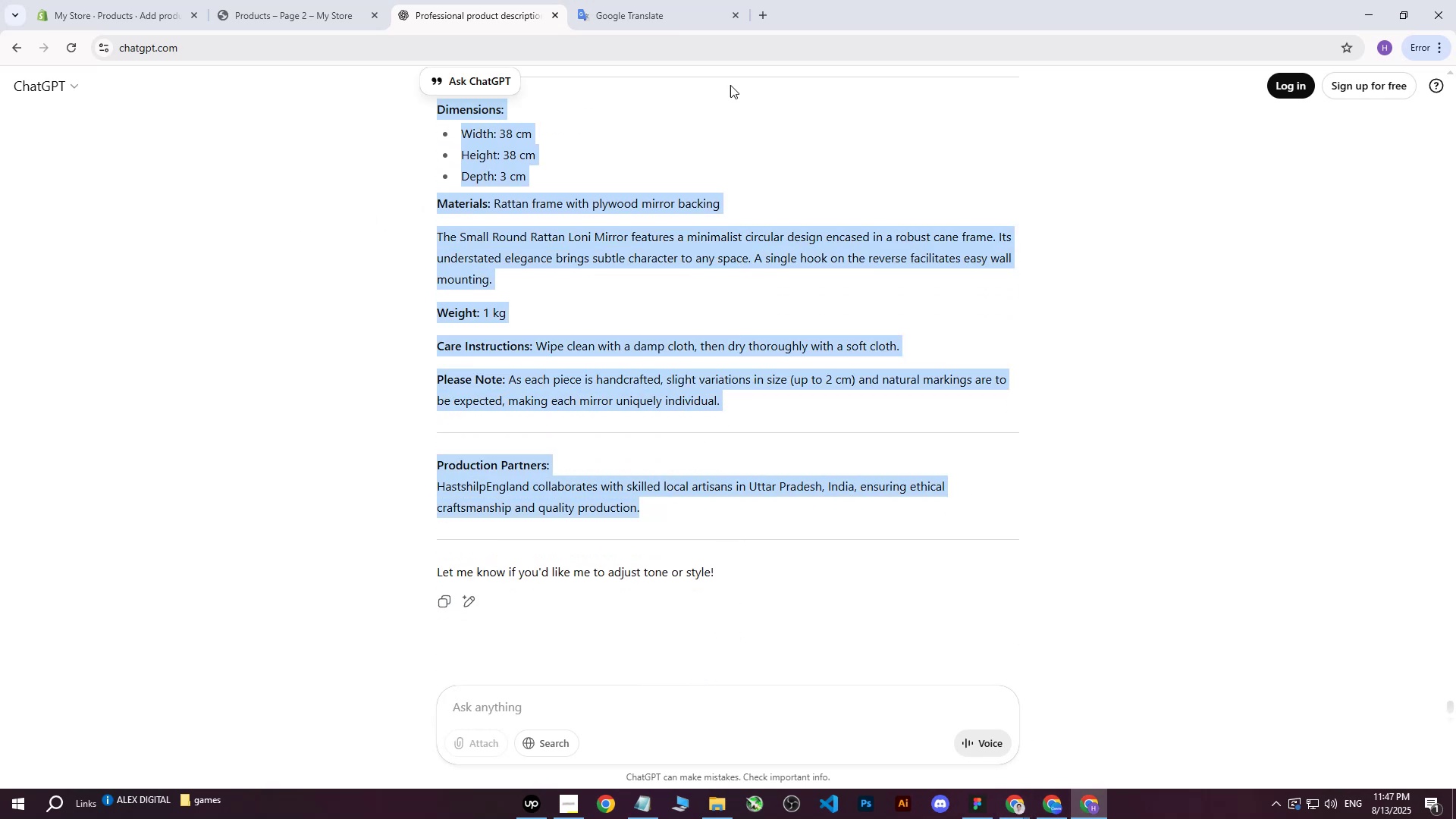 
left_click([220, 0])
 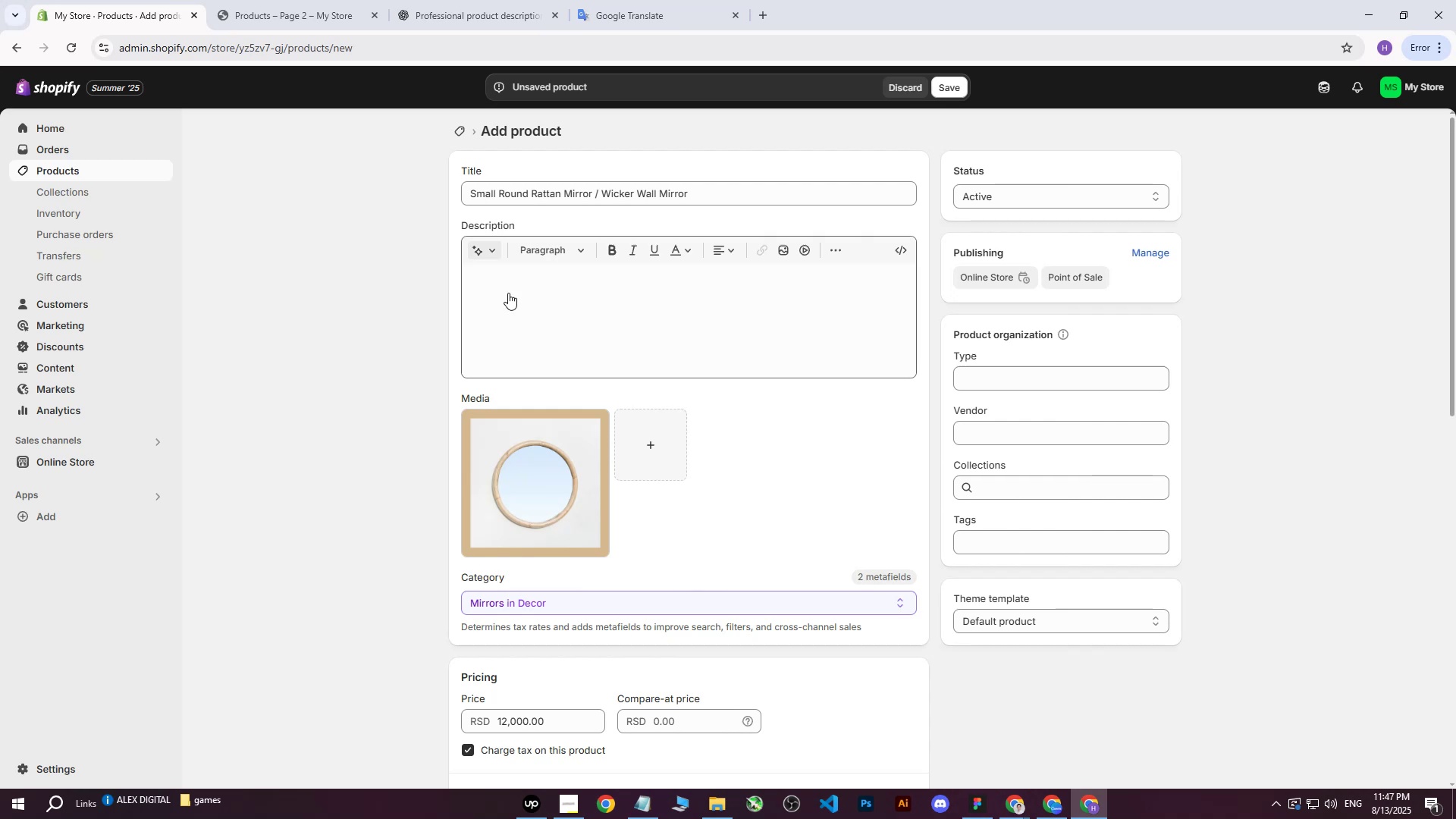 
triple_click([520, 313])
 